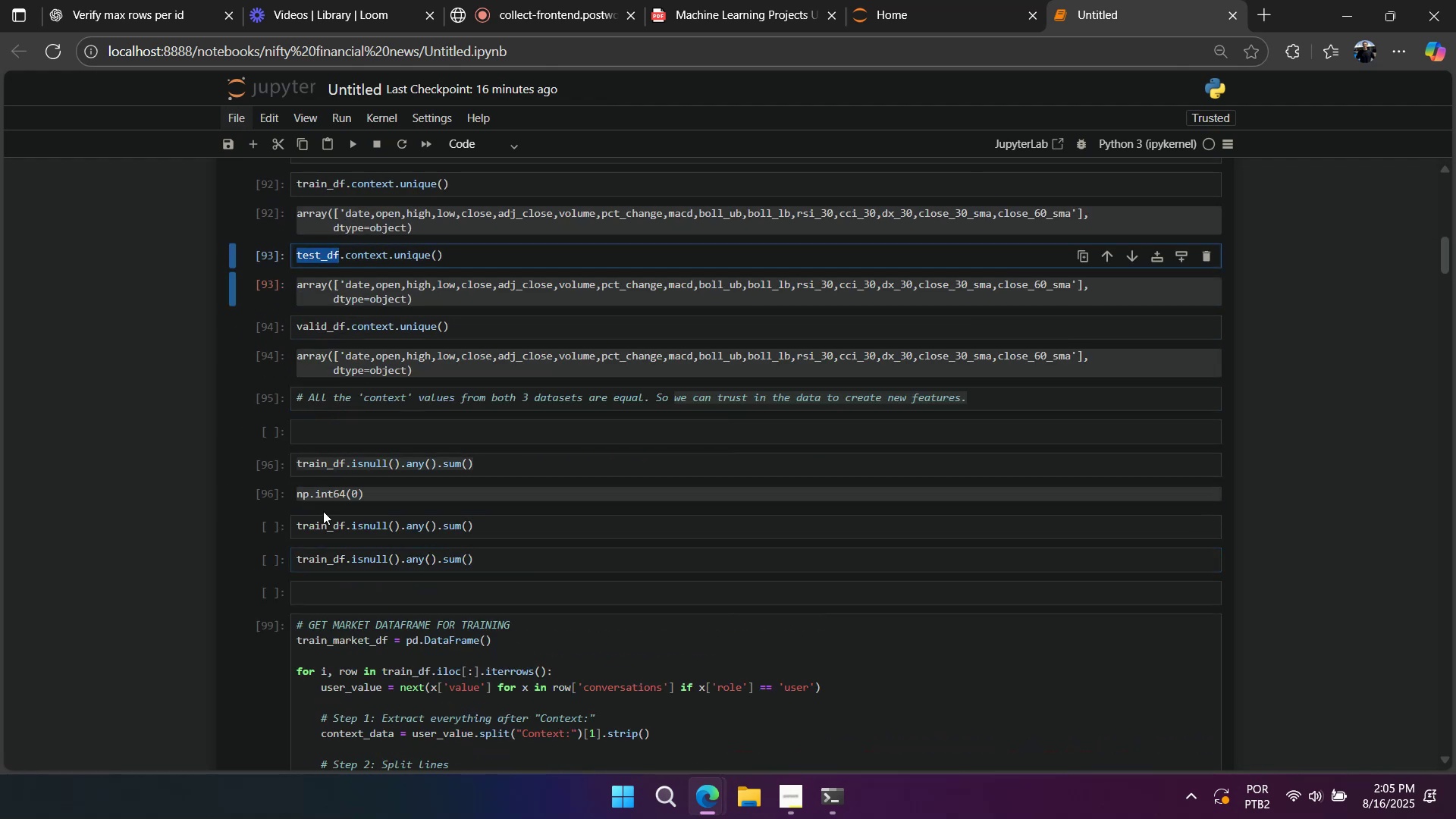 
left_click([323, 518])
 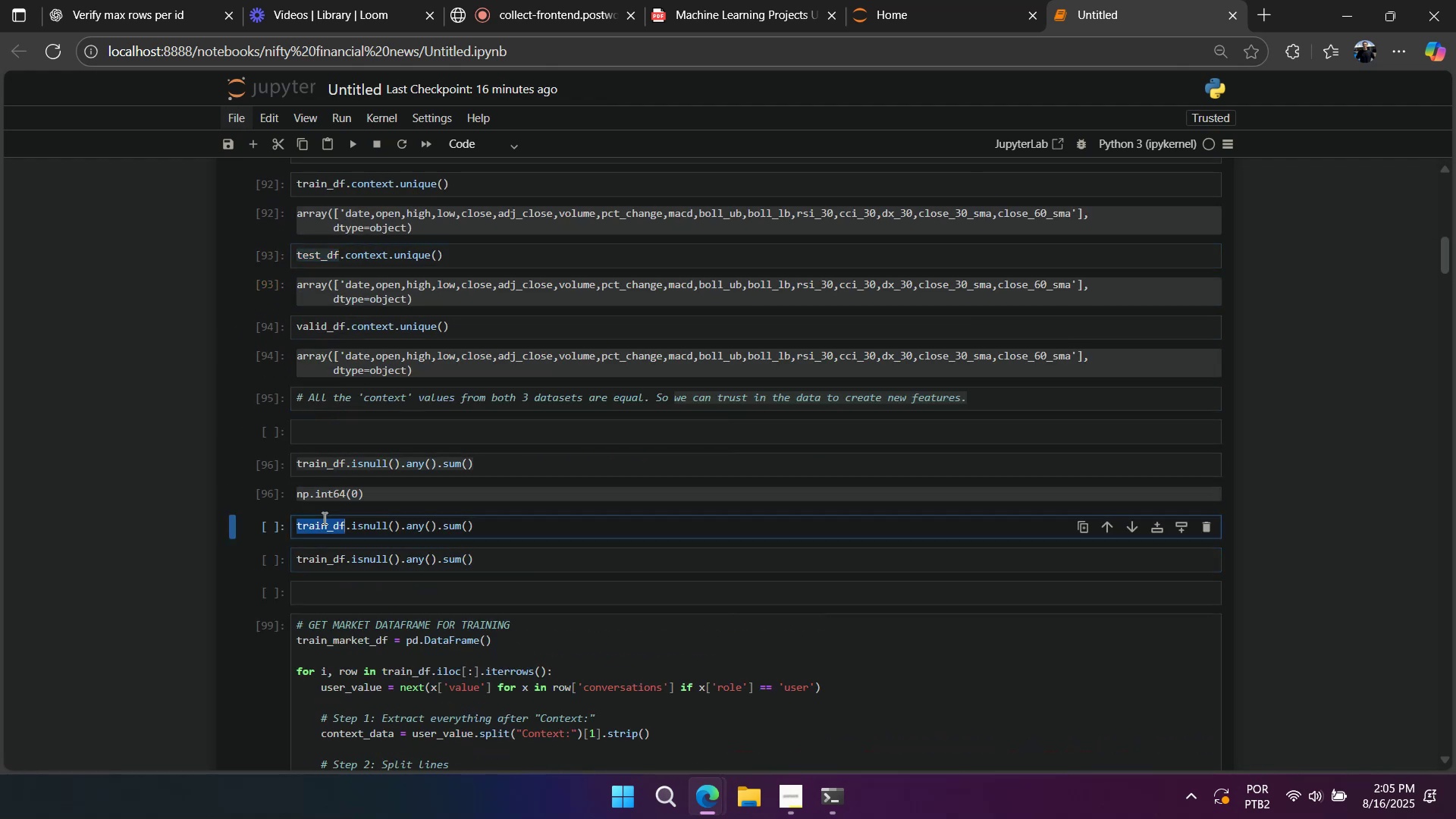 
key(Control+ControlLeft)
 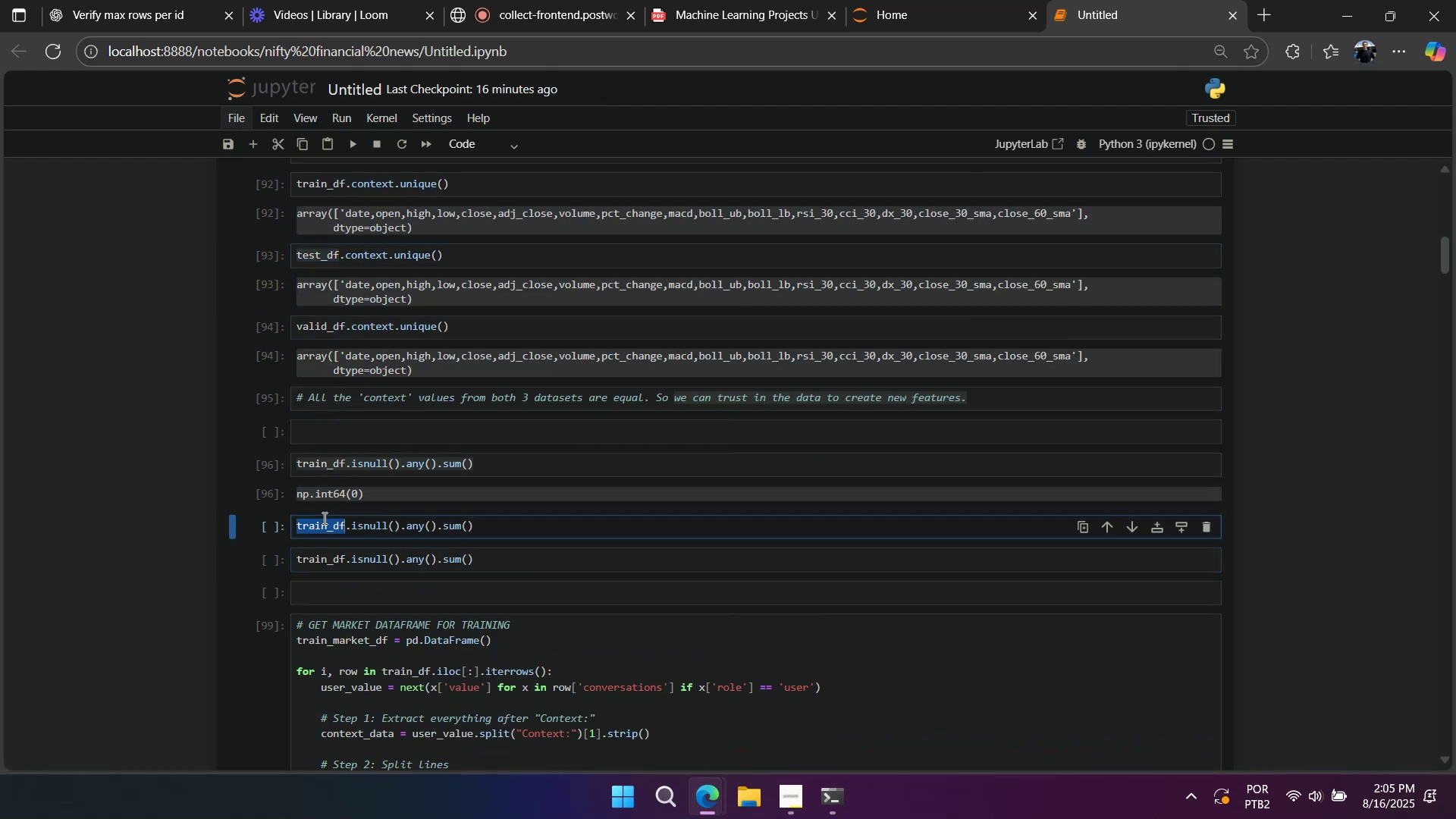 
double_click([323, 518])
 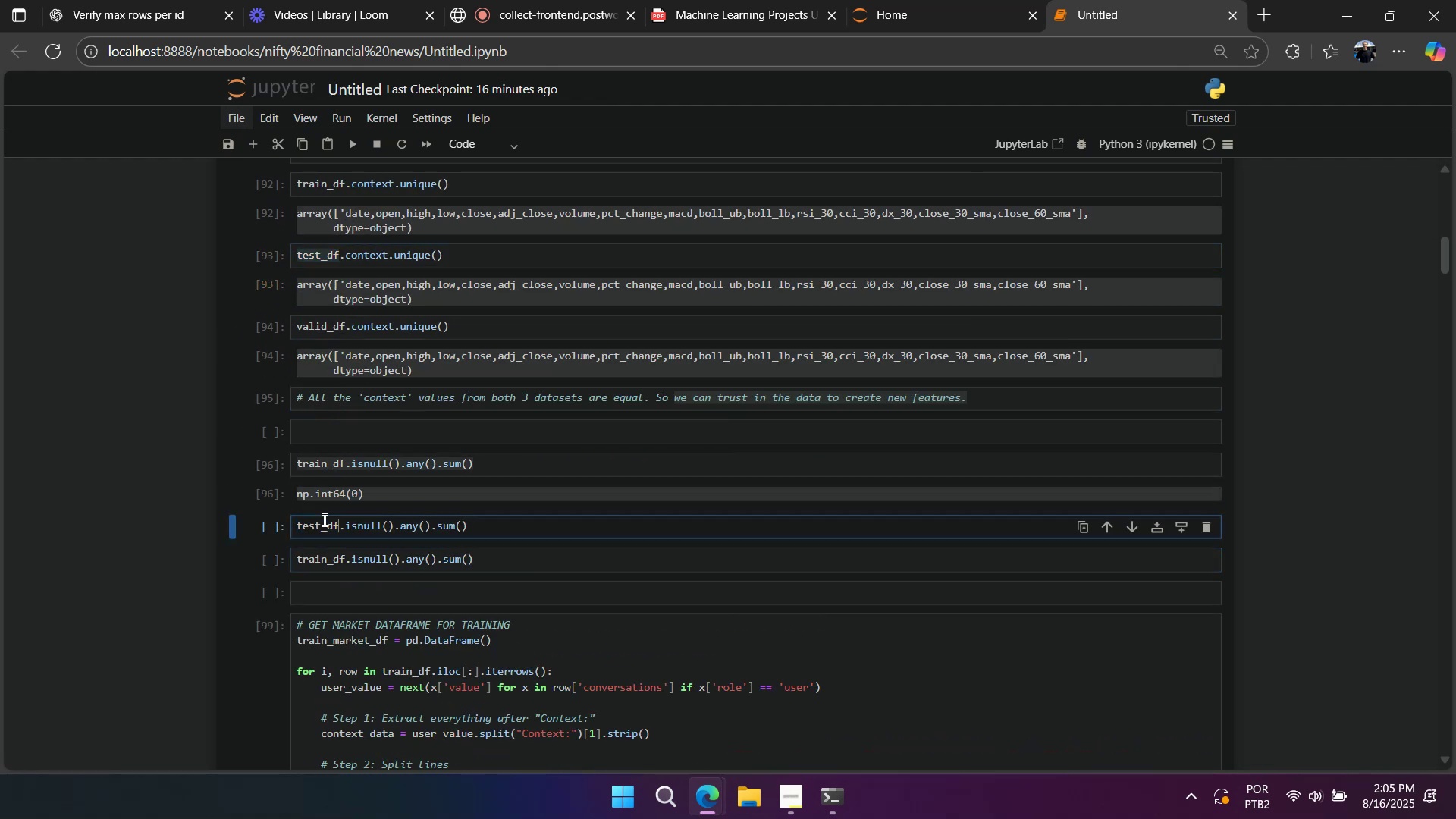 
key(Control+V)
 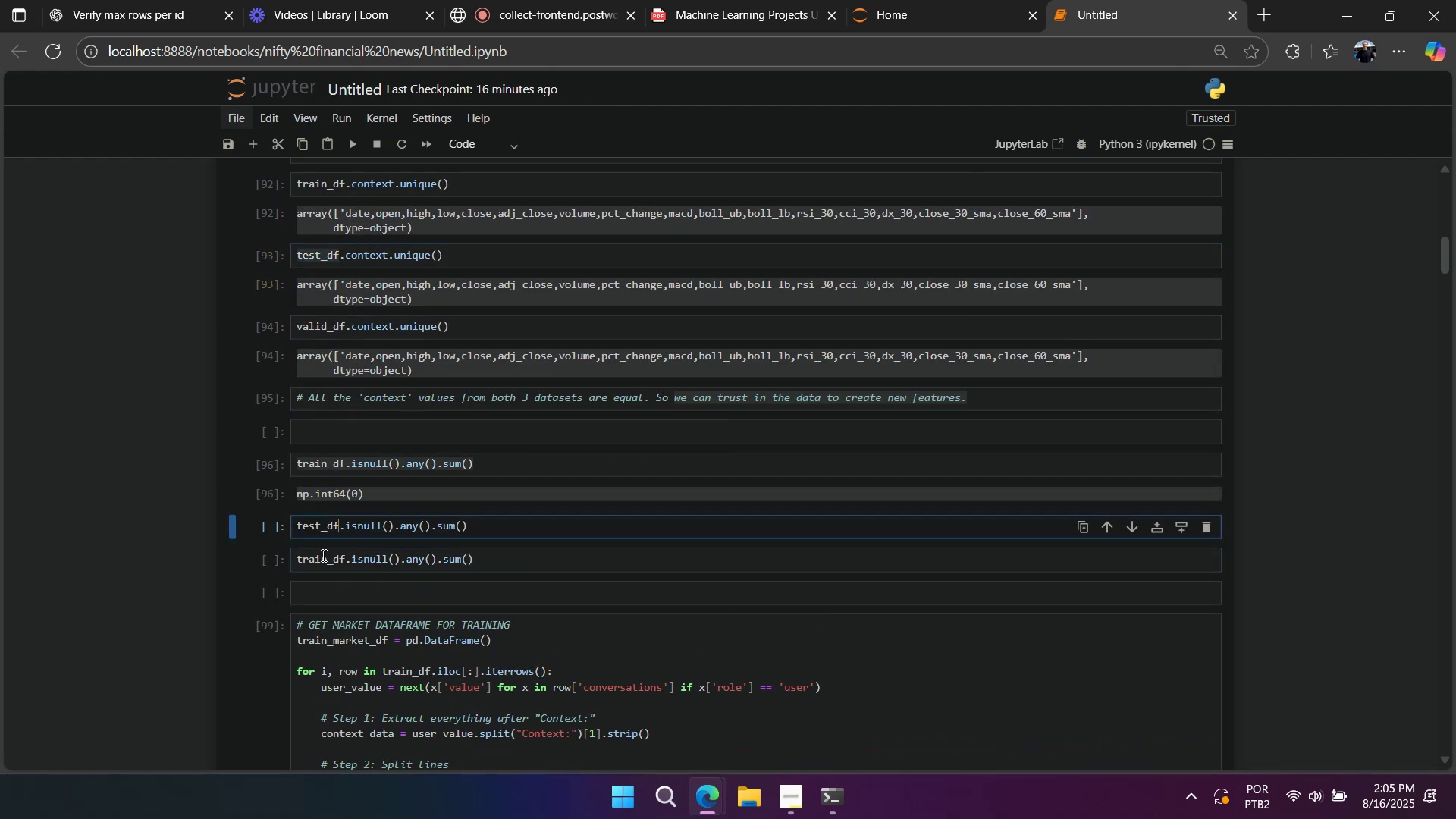 
double_click([322, 555])
 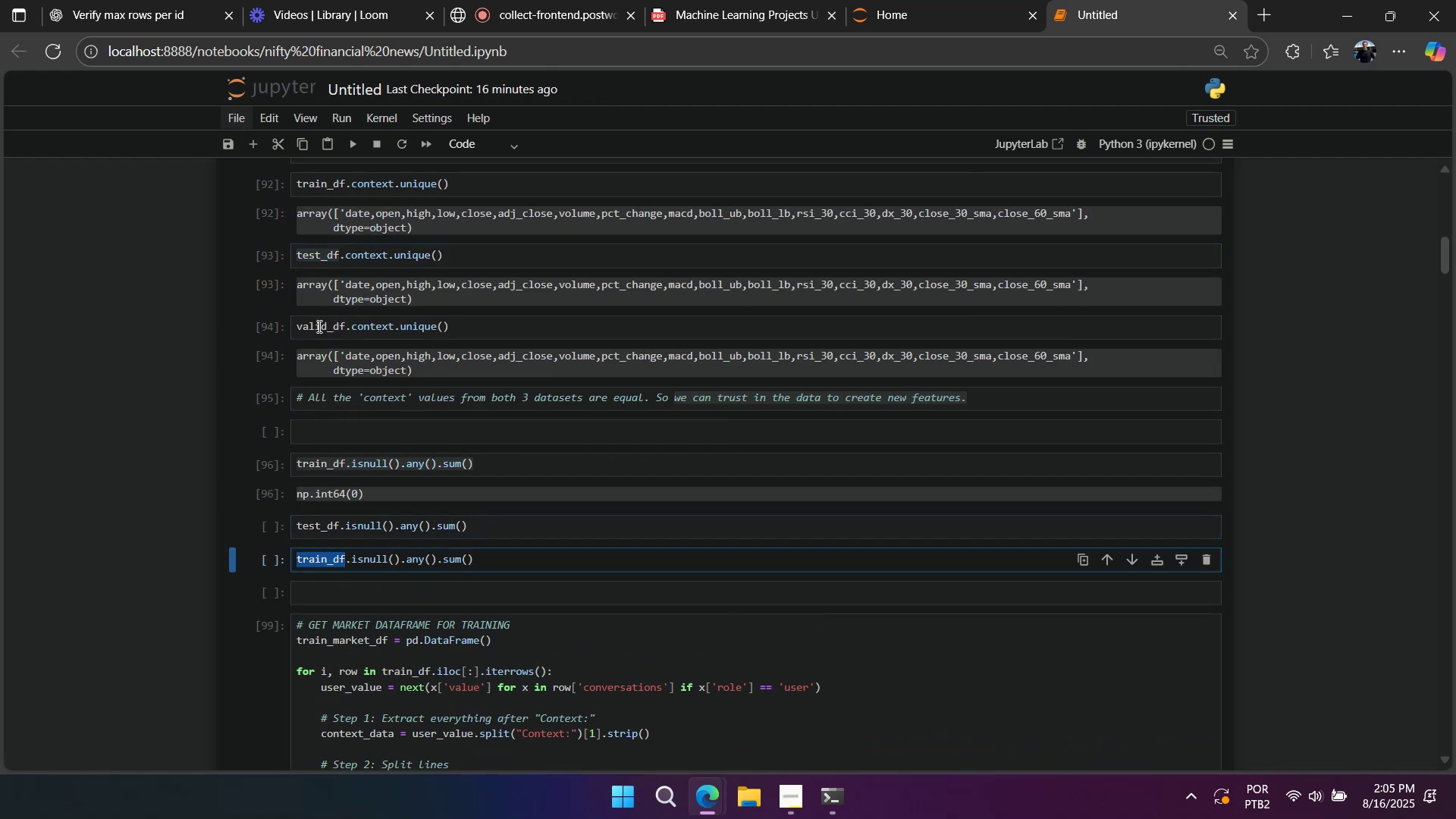 
double_click([318, 326])
 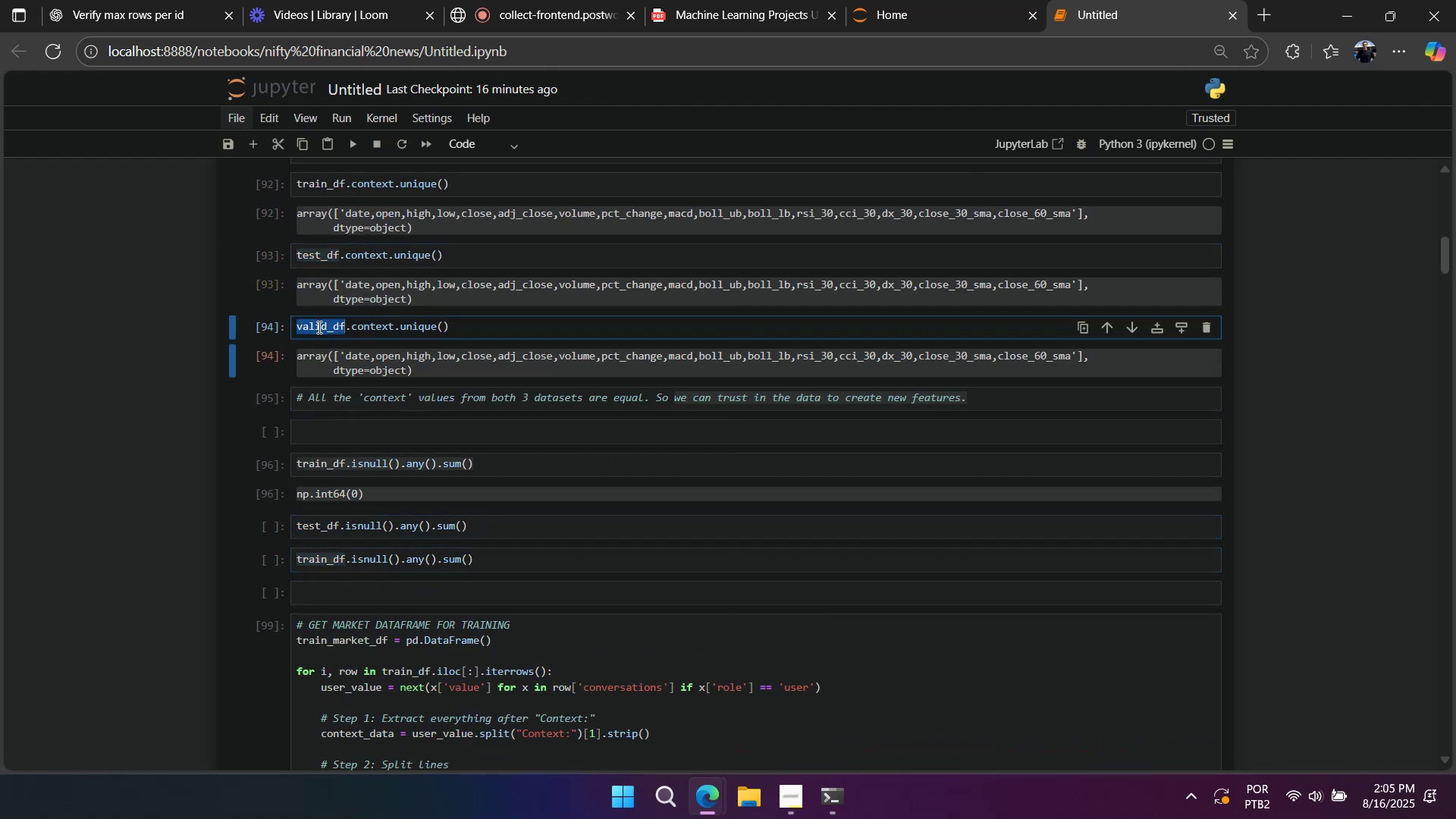 
key(Control+ControlLeft)
 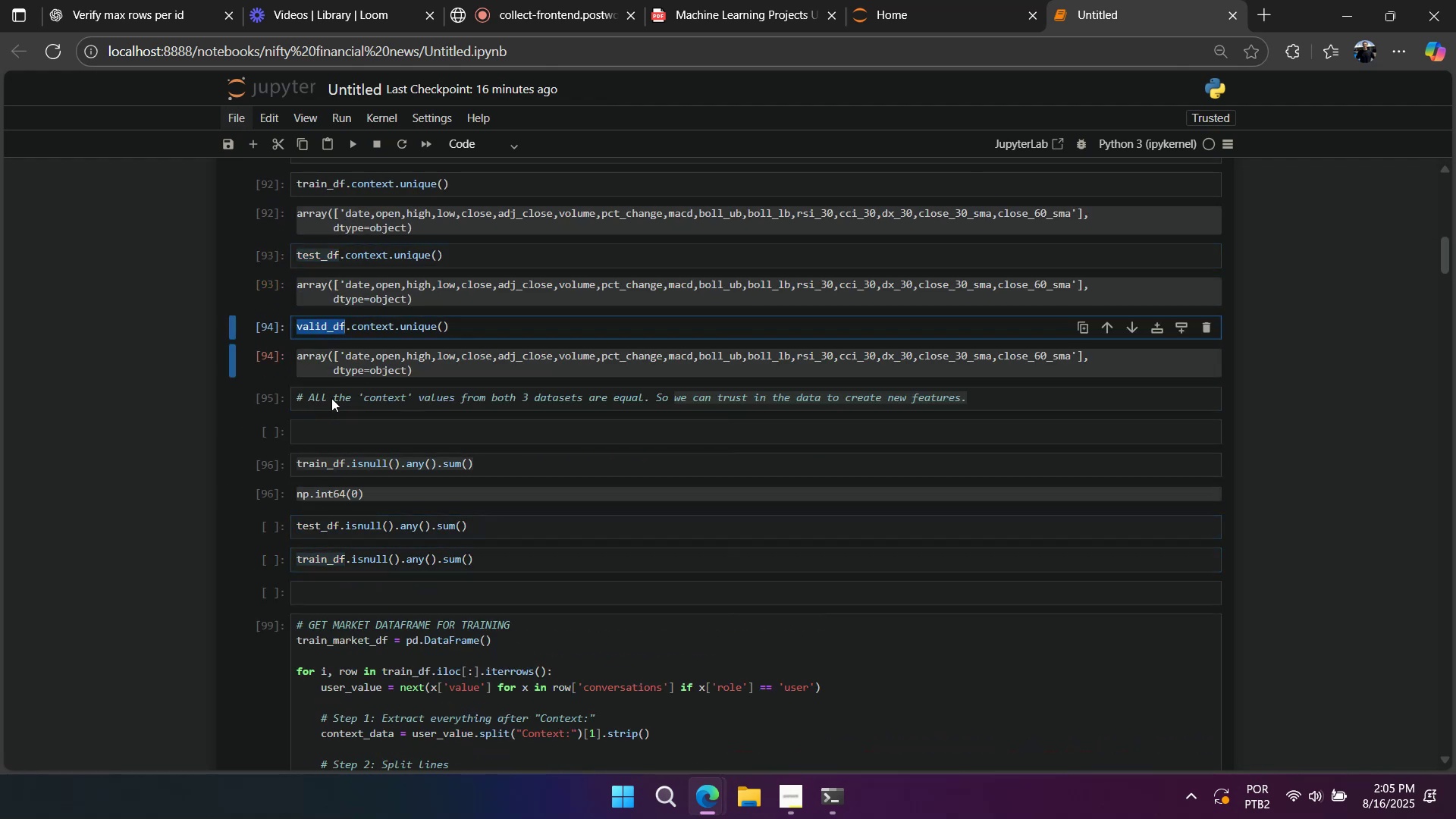 
key(Control+C)
 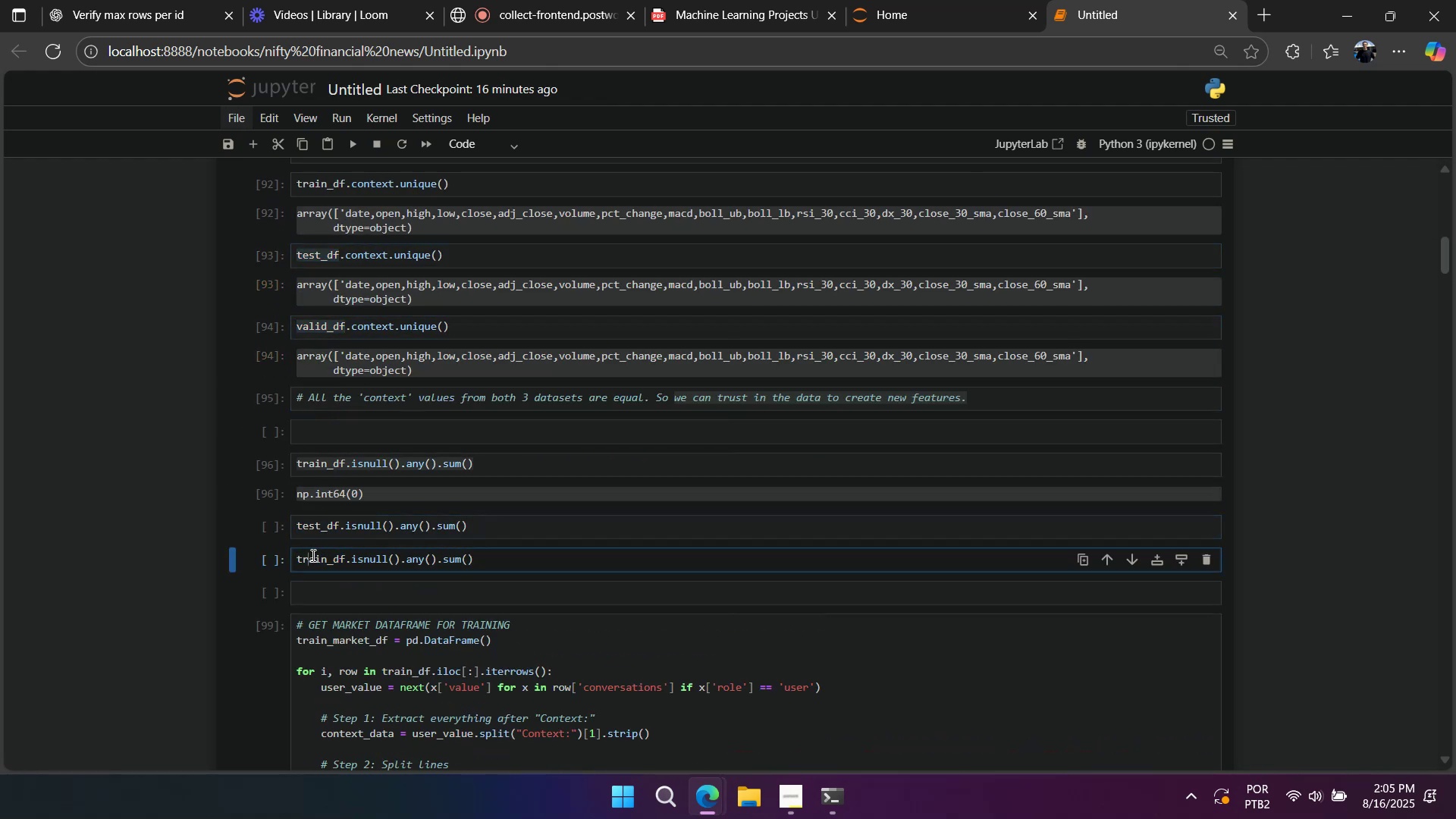 
double_click([312, 555])
 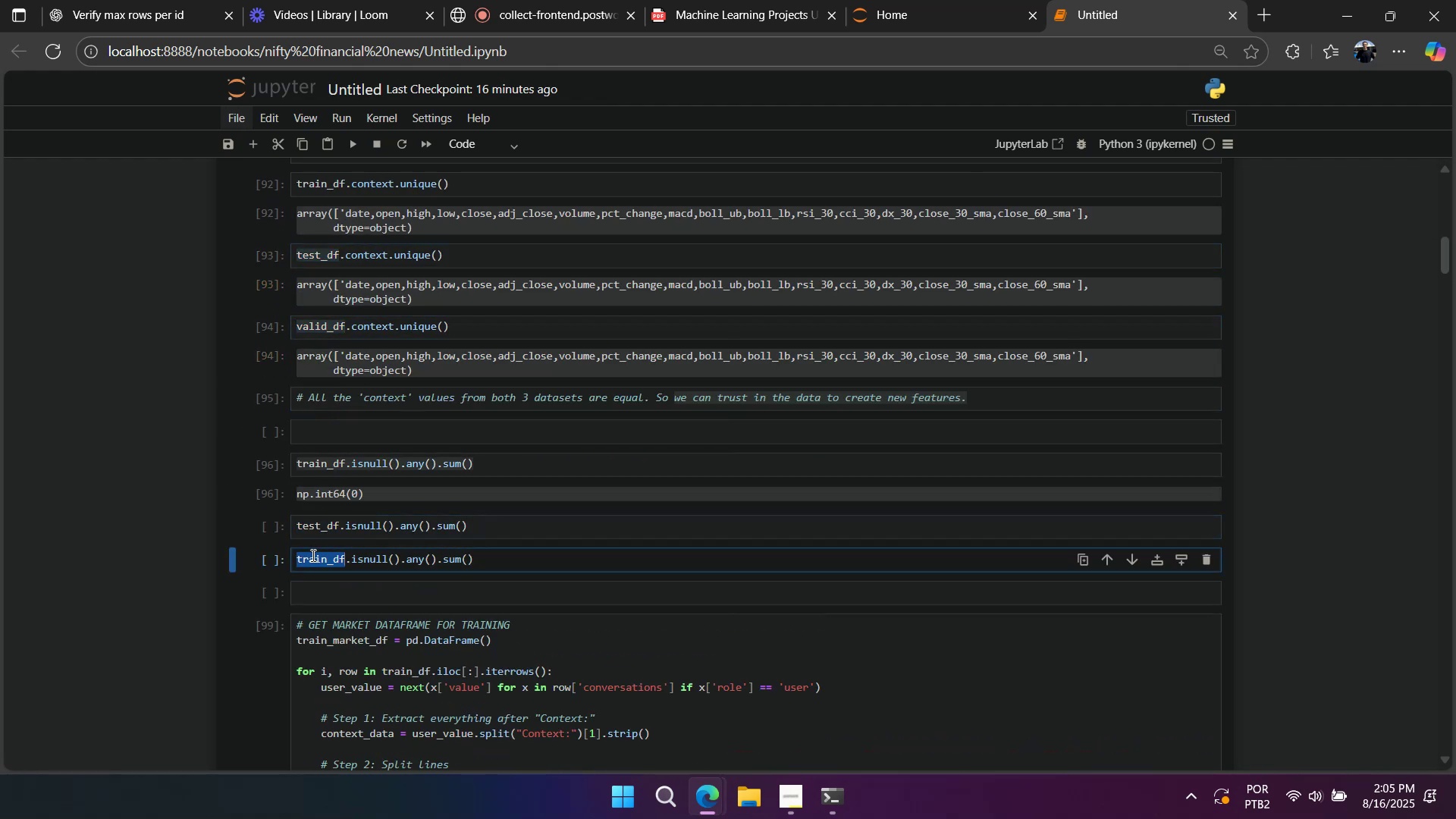 
key(Control+ControlLeft)
 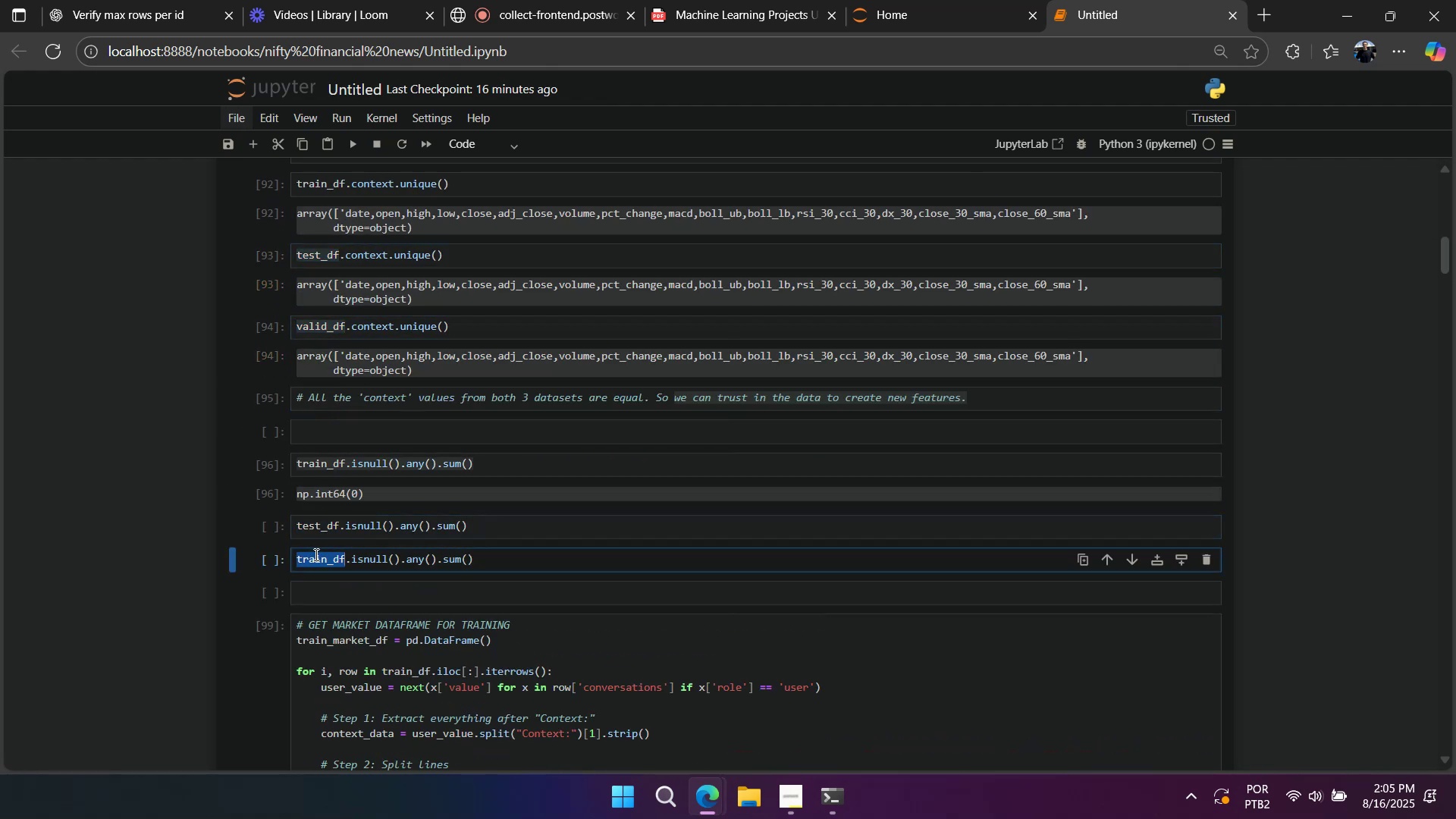 
key(Control+V)
 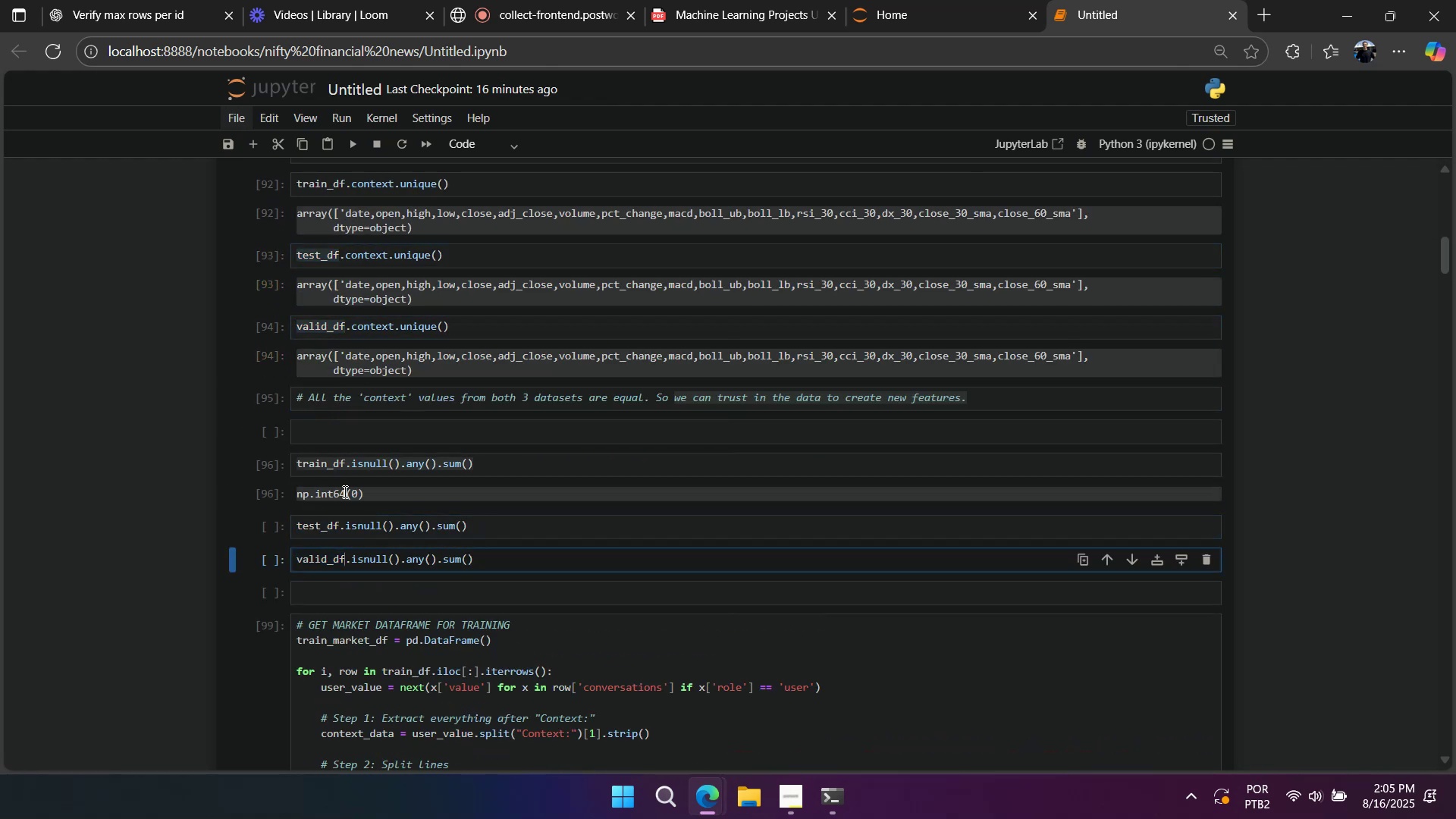 
key(Shift+Enter)
 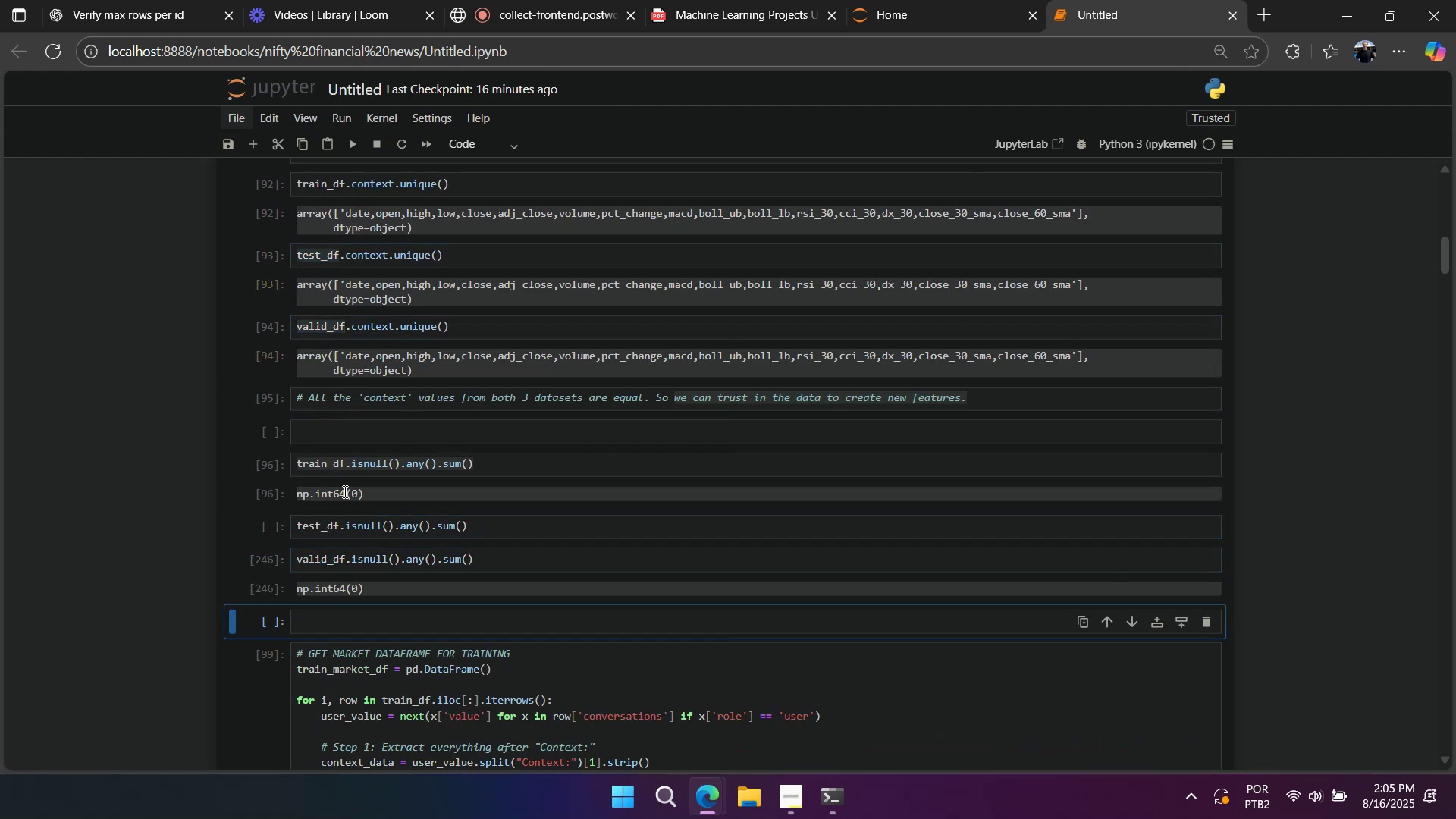 
scroll: coordinate [344, 491], scroll_direction: up, amount: 3.0
 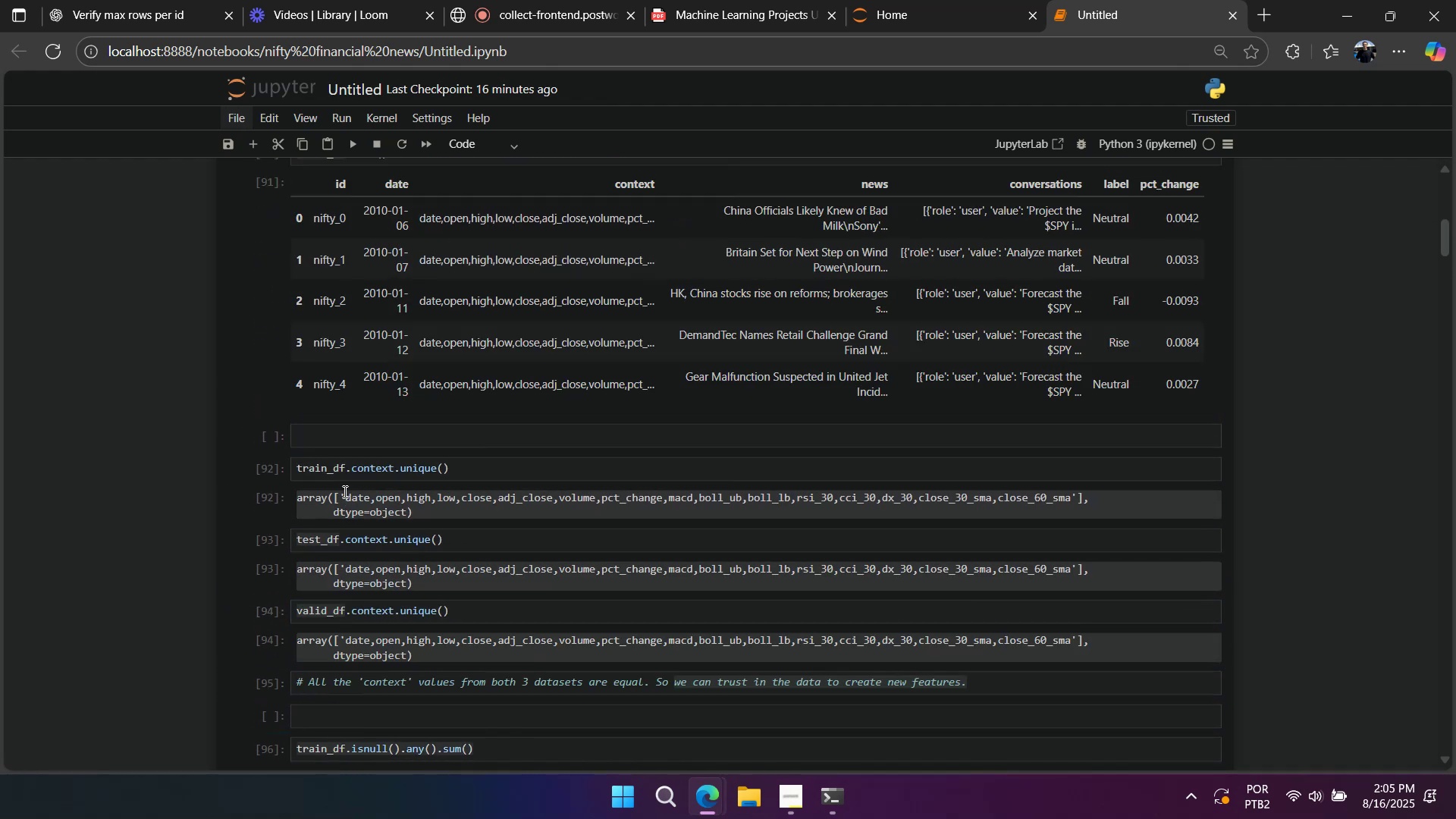 
left_click([273, 464])
 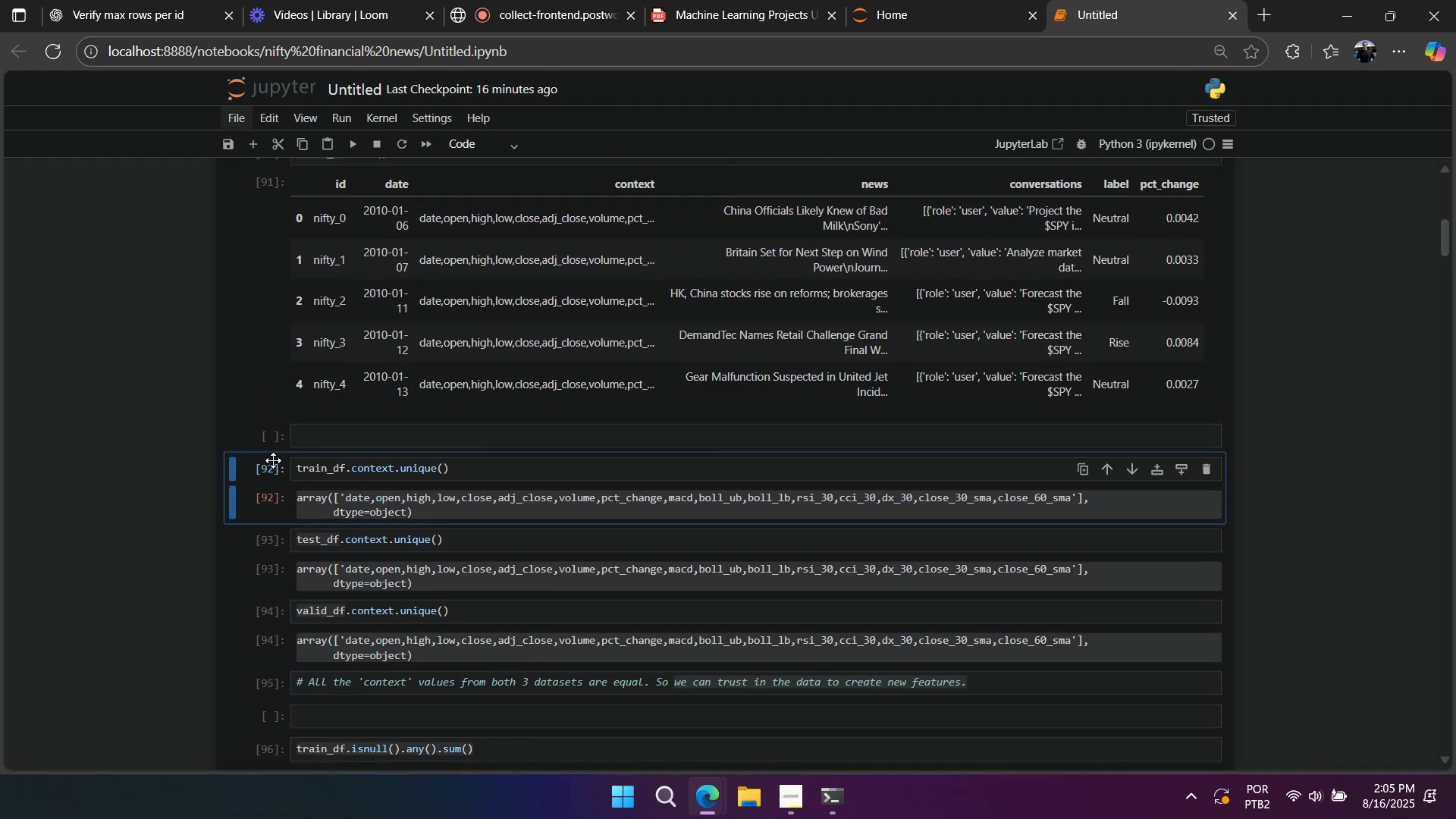 
type(aa)
 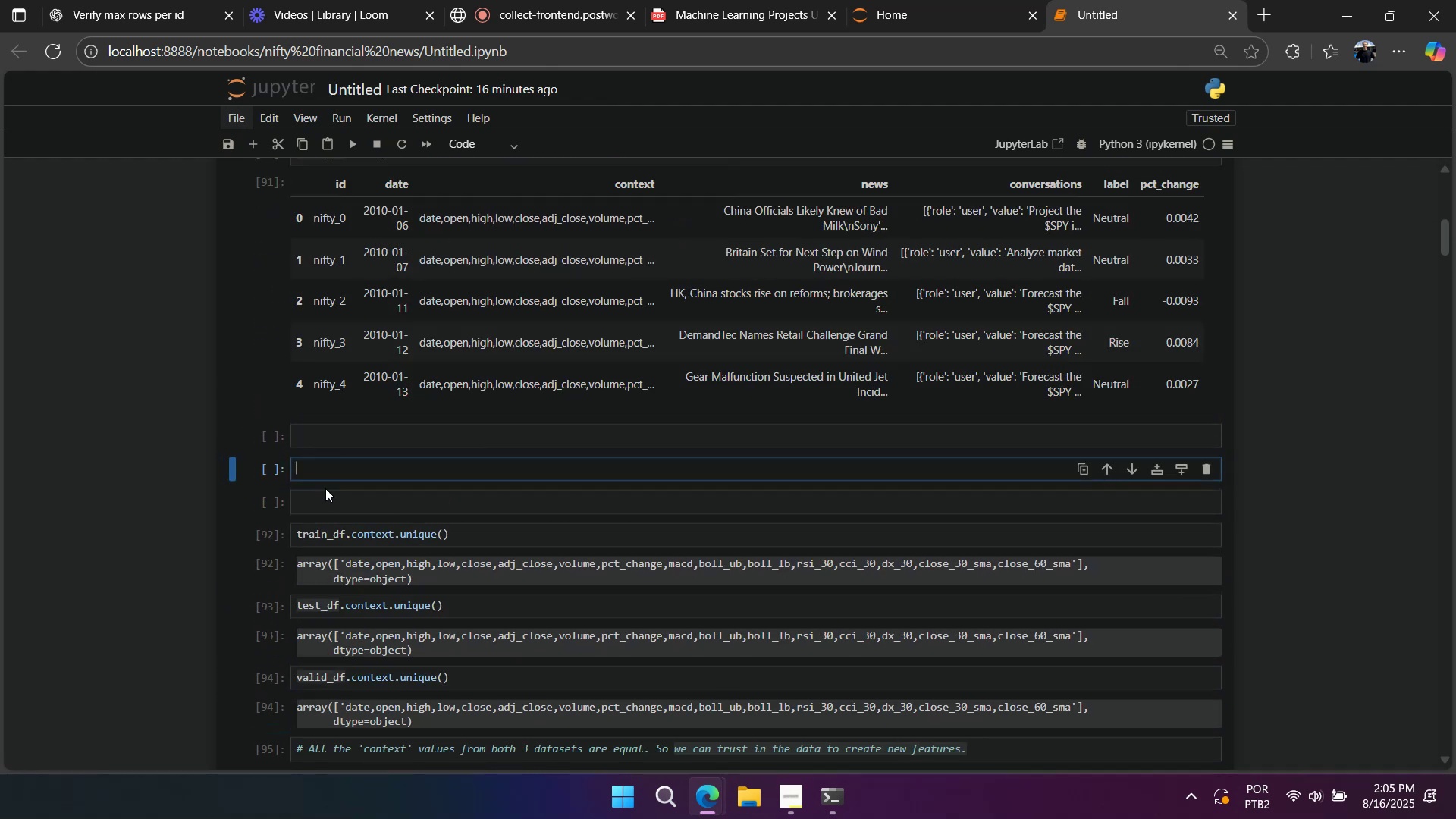 
double_click([329, 495])
 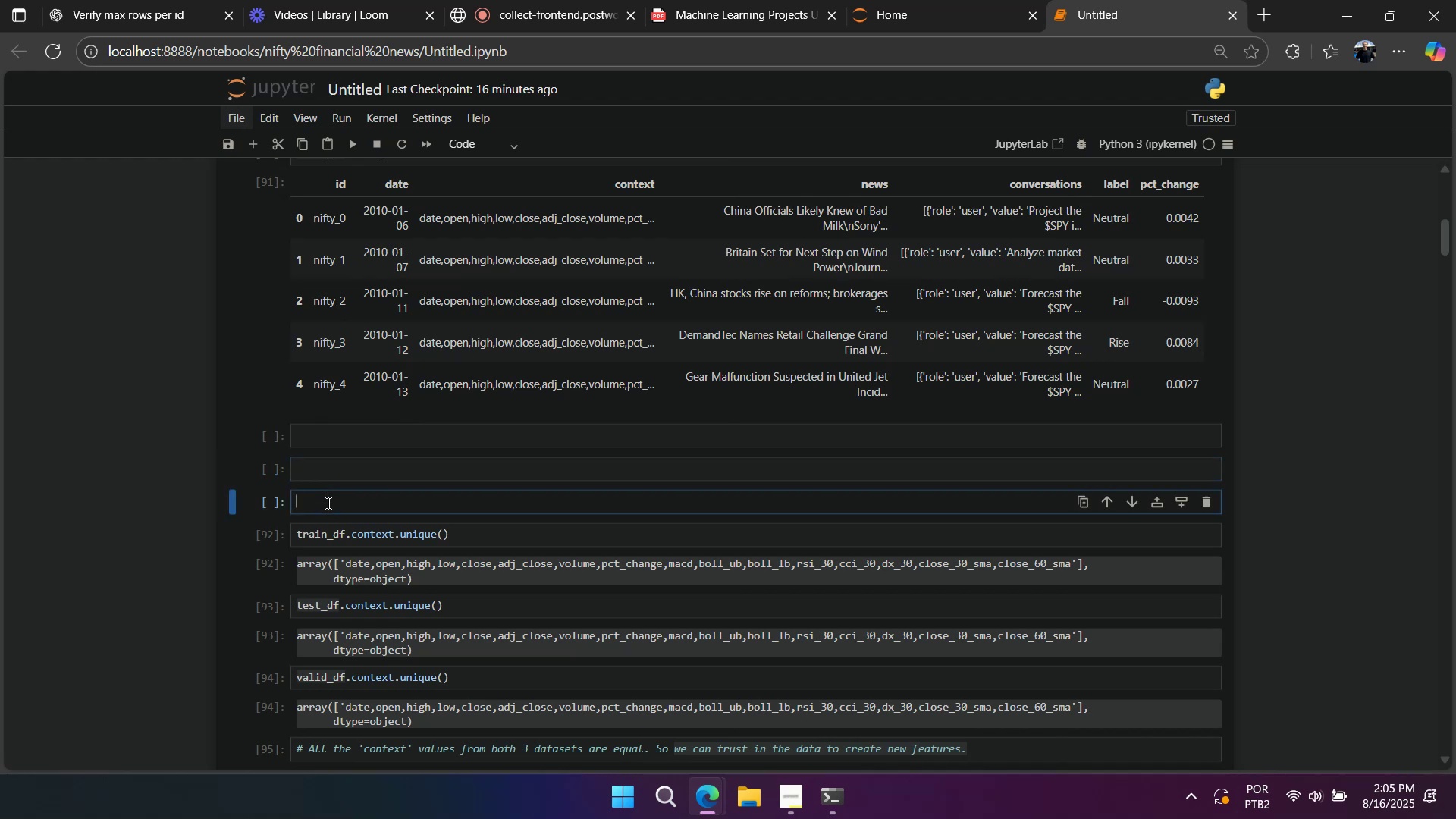 
type(def check_unique_null(df)?)
 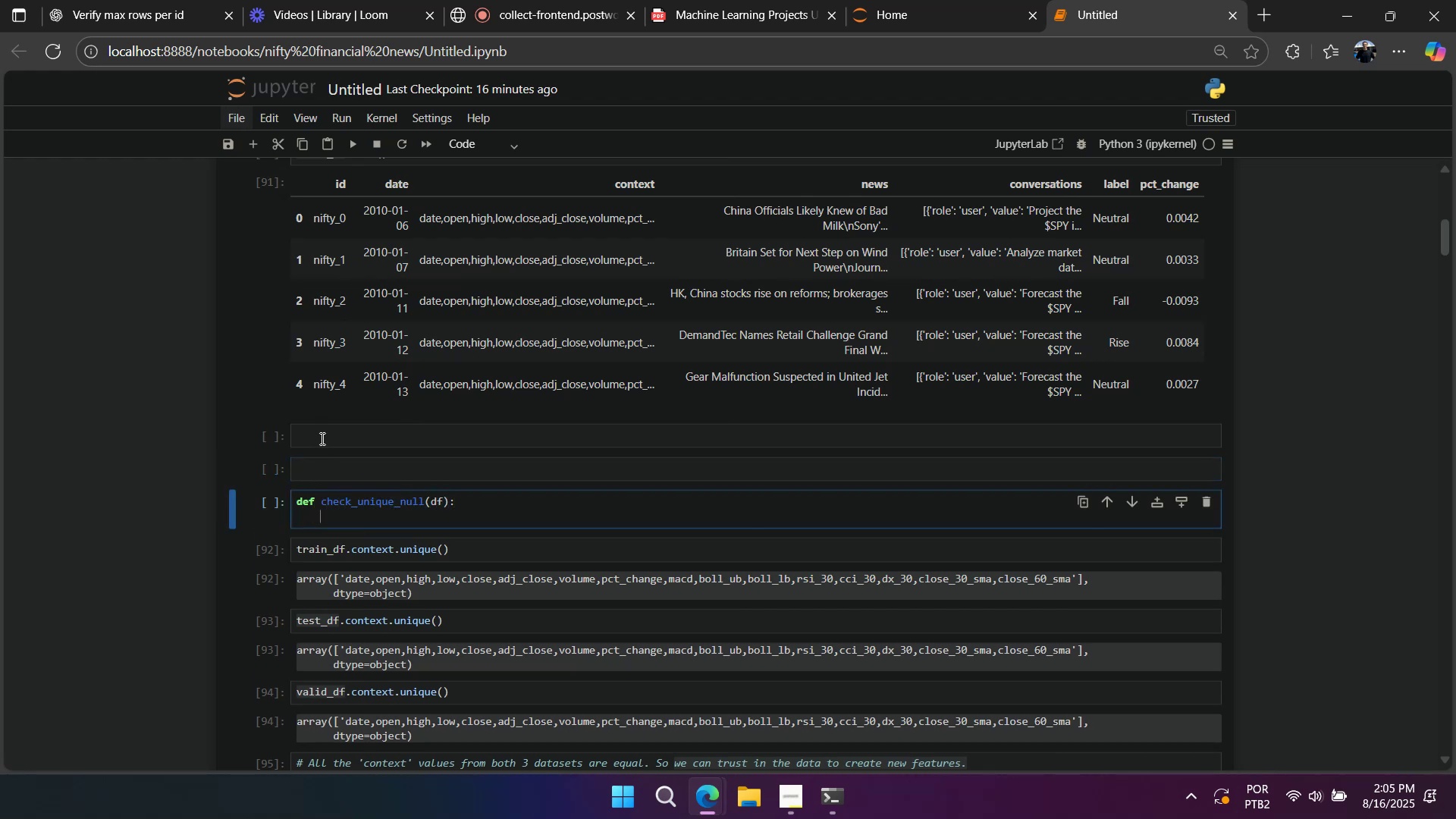 
 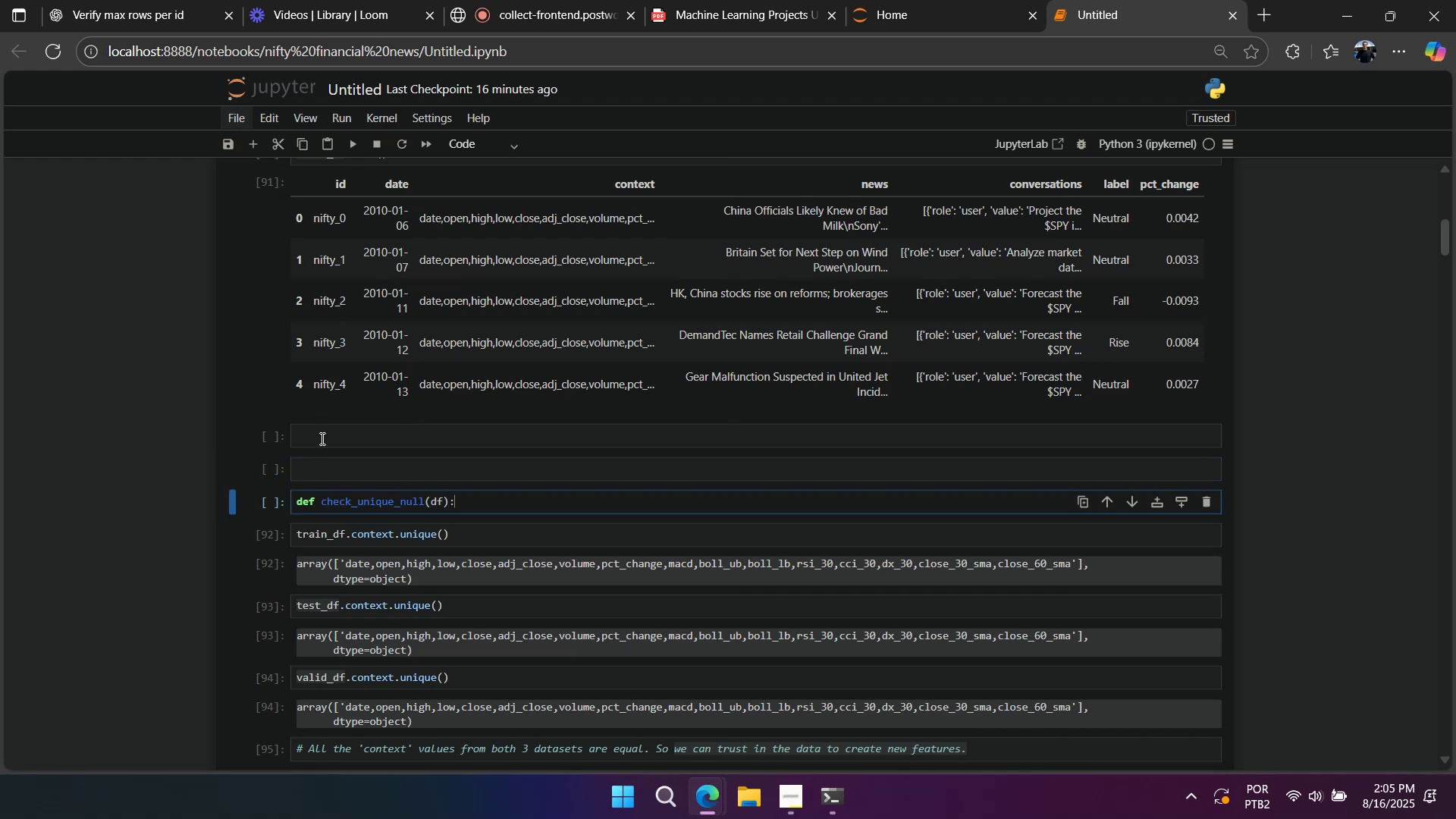 
key(Enter)
 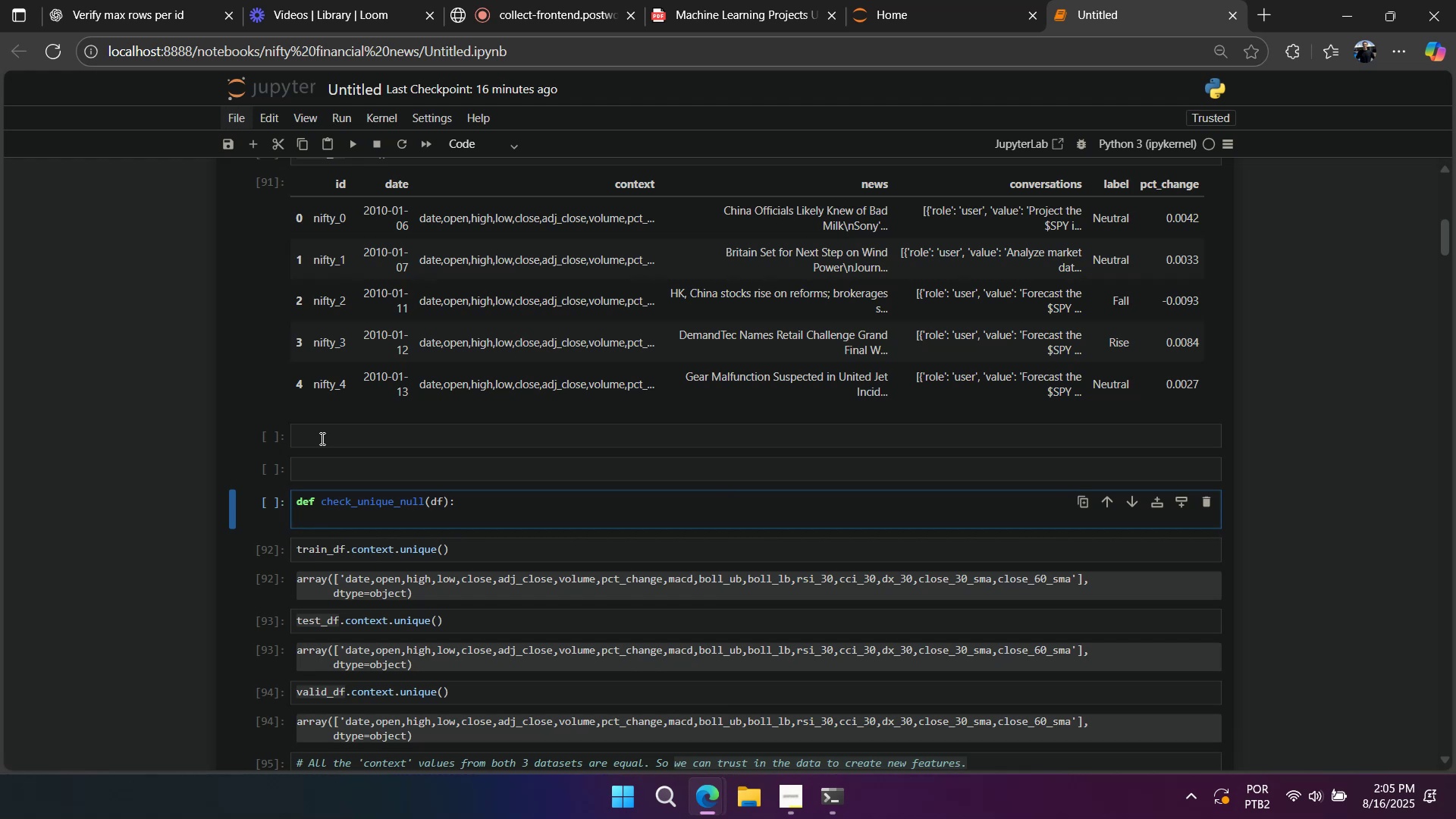 
type(print()
 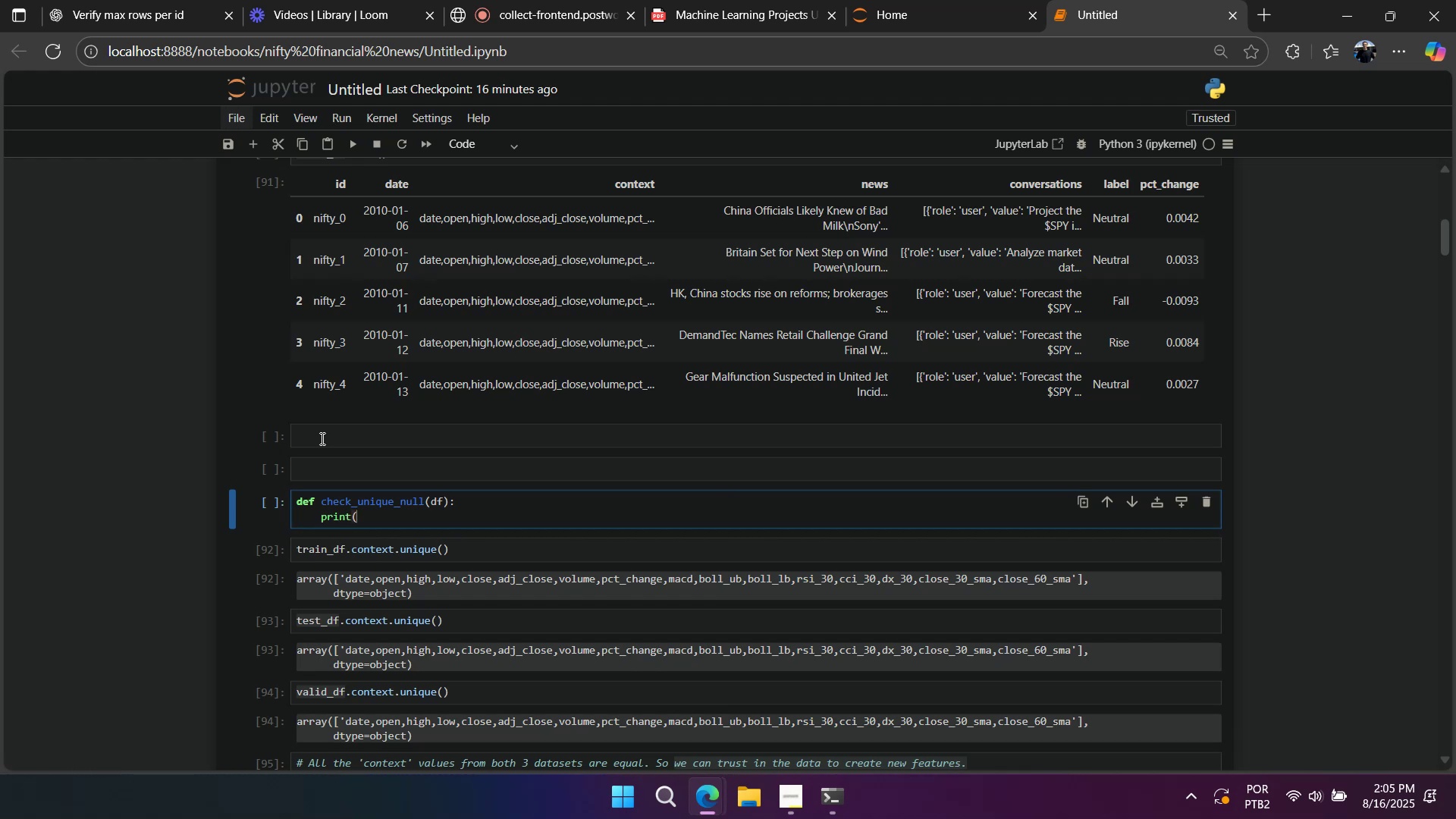 
double_click([358, 550])
 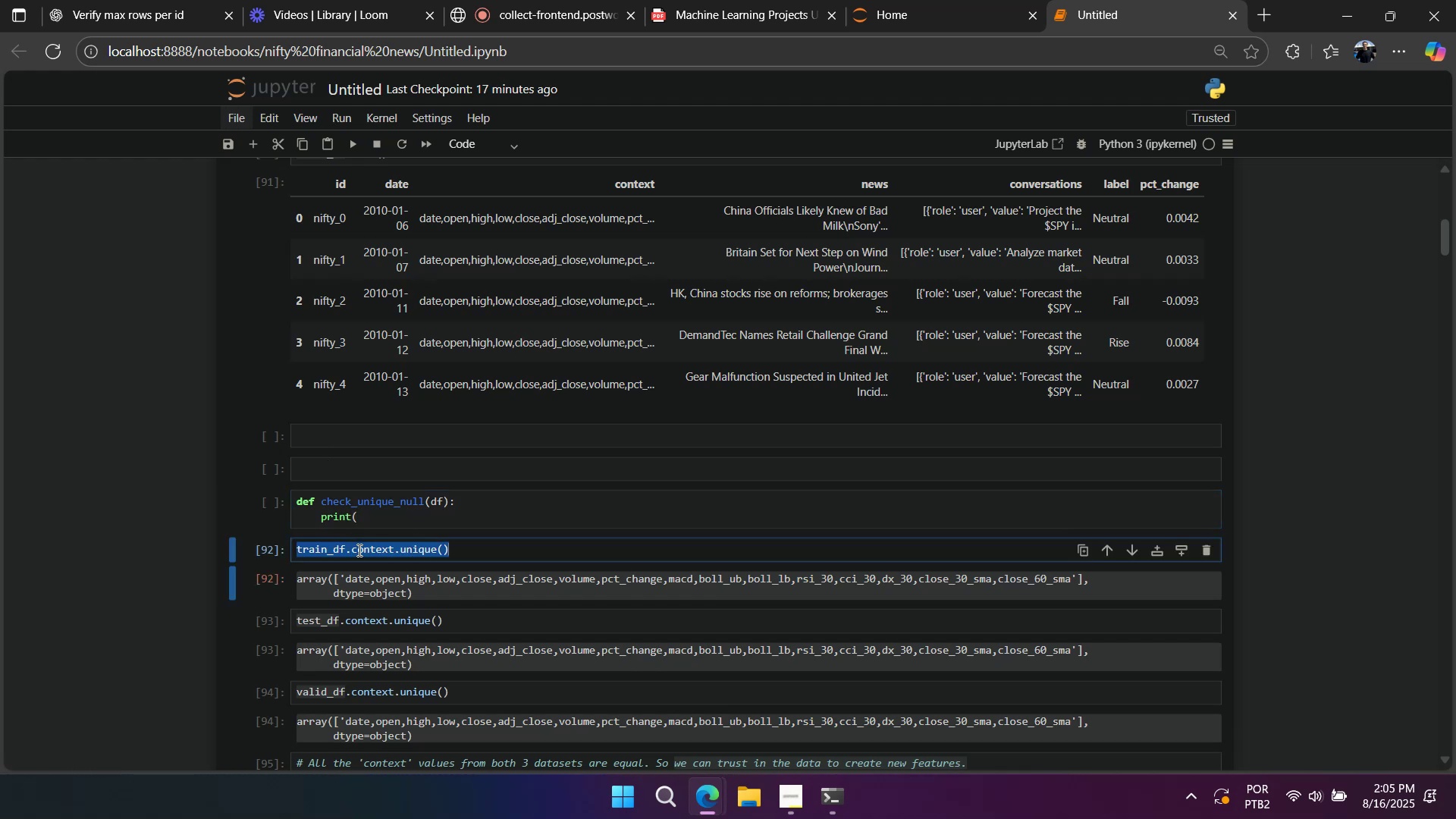 
triple_click([358, 550])
 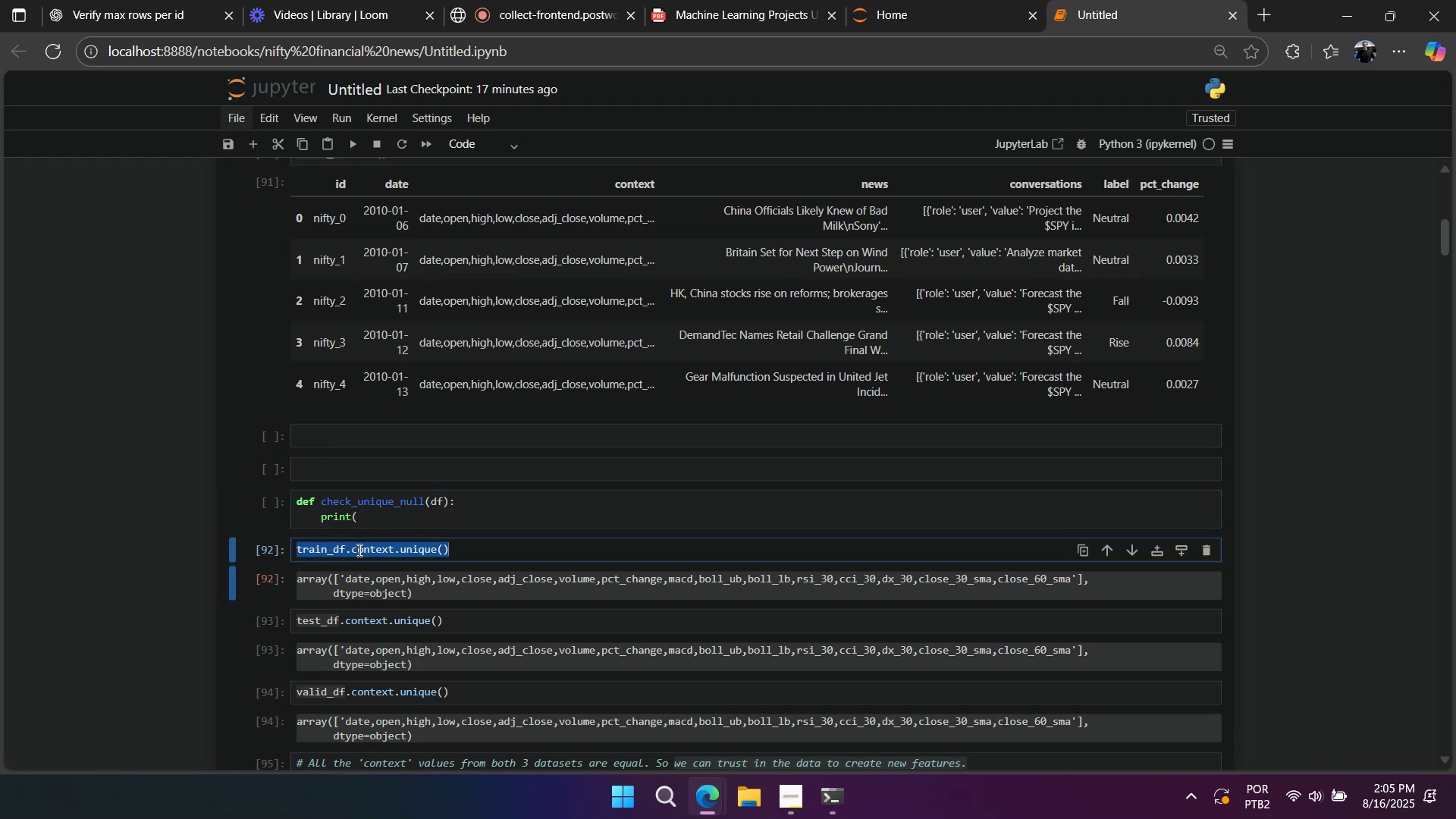 
key(Control+ControlLeft)
 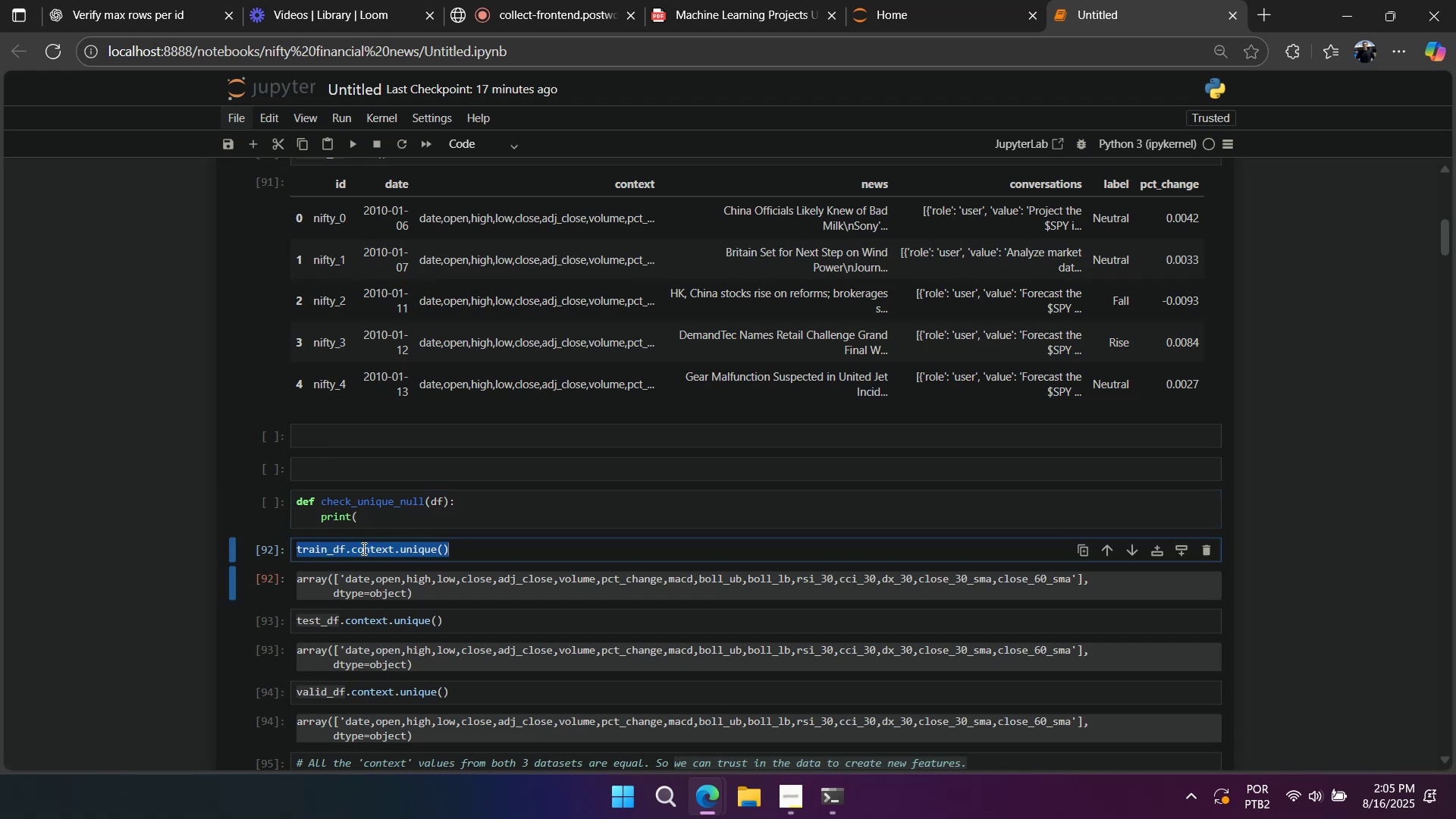 
key(Control+C)
 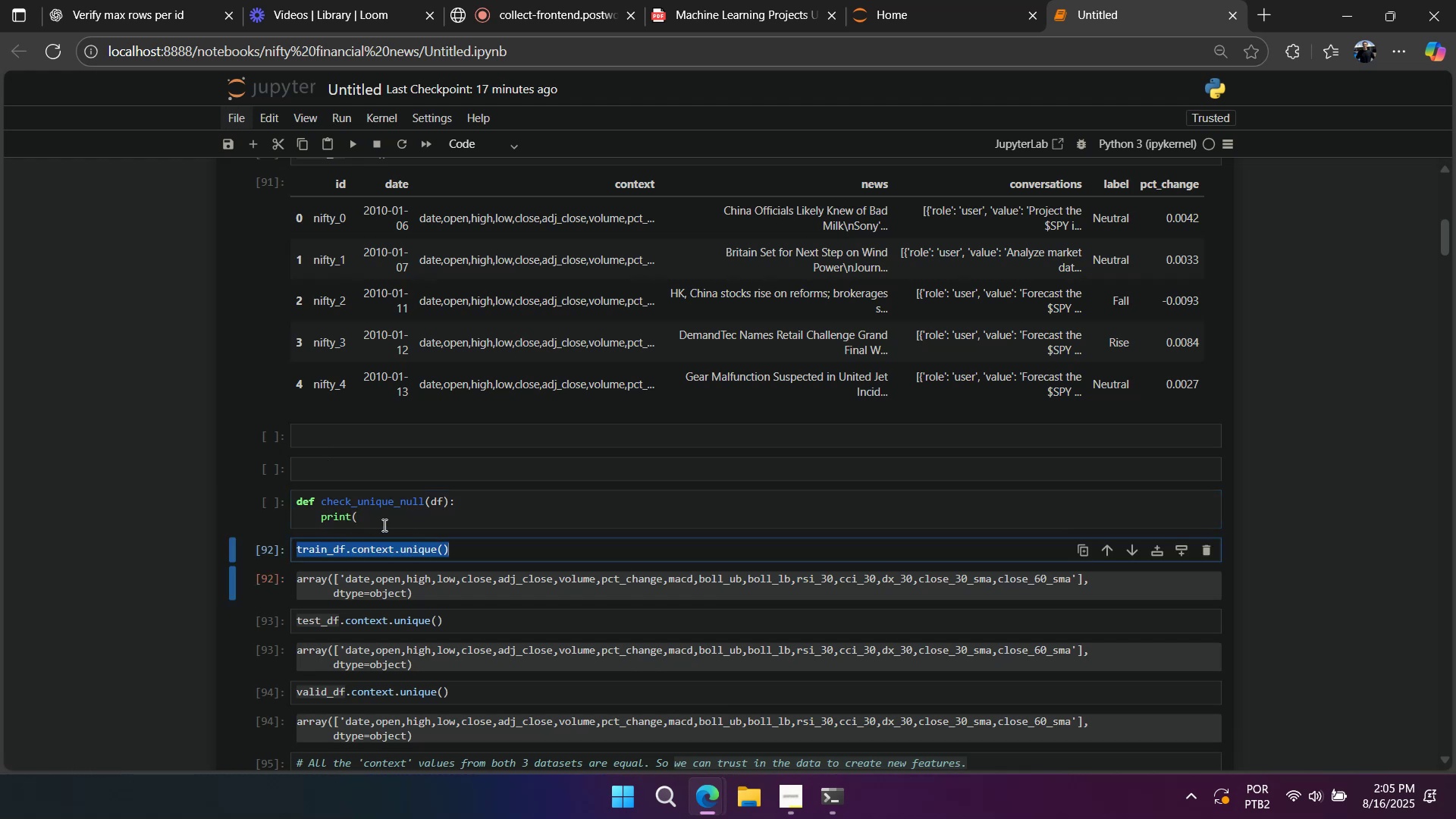 
triple_click([383, 525])
 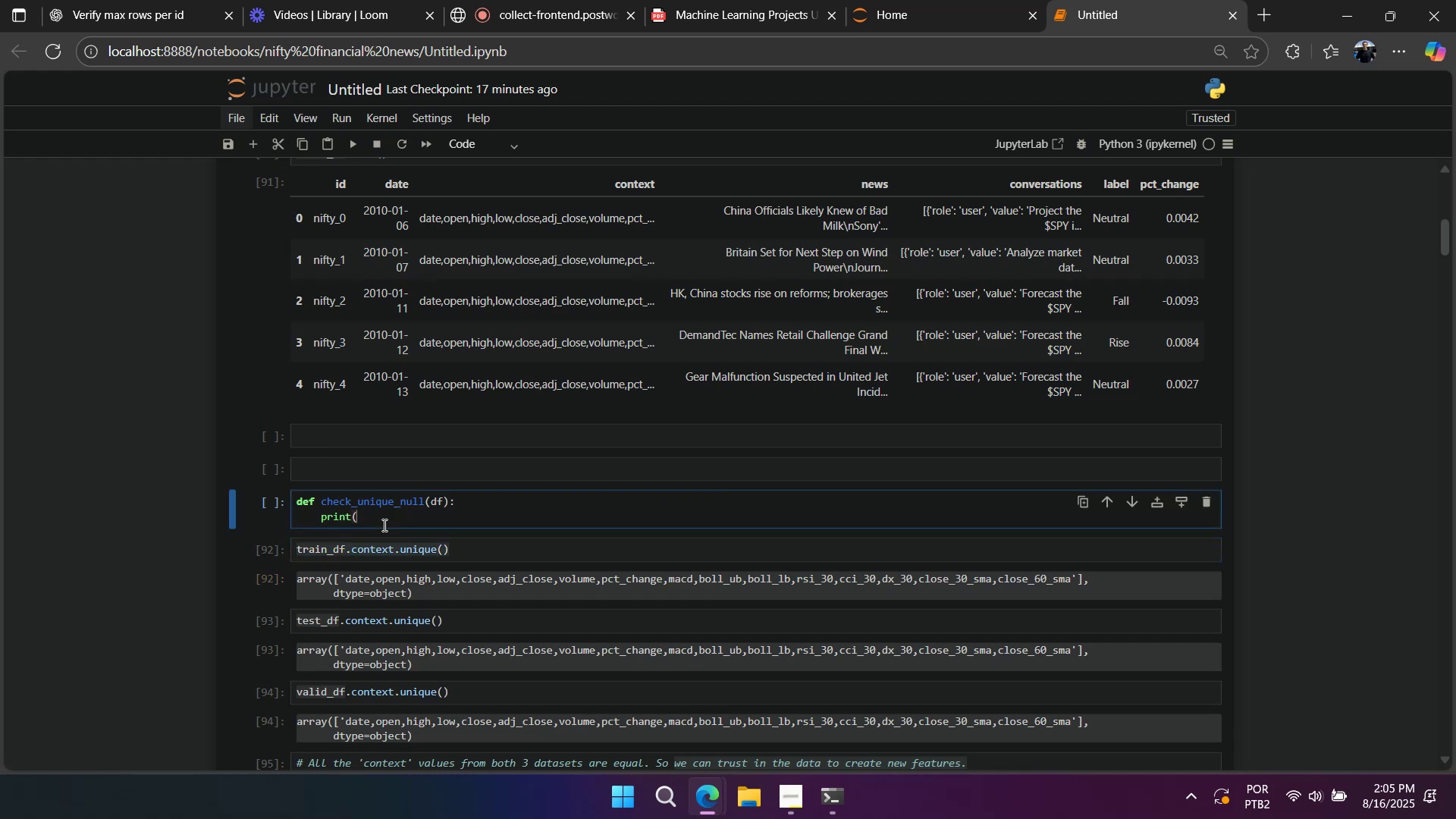 
key(Control+ControlLeft)
 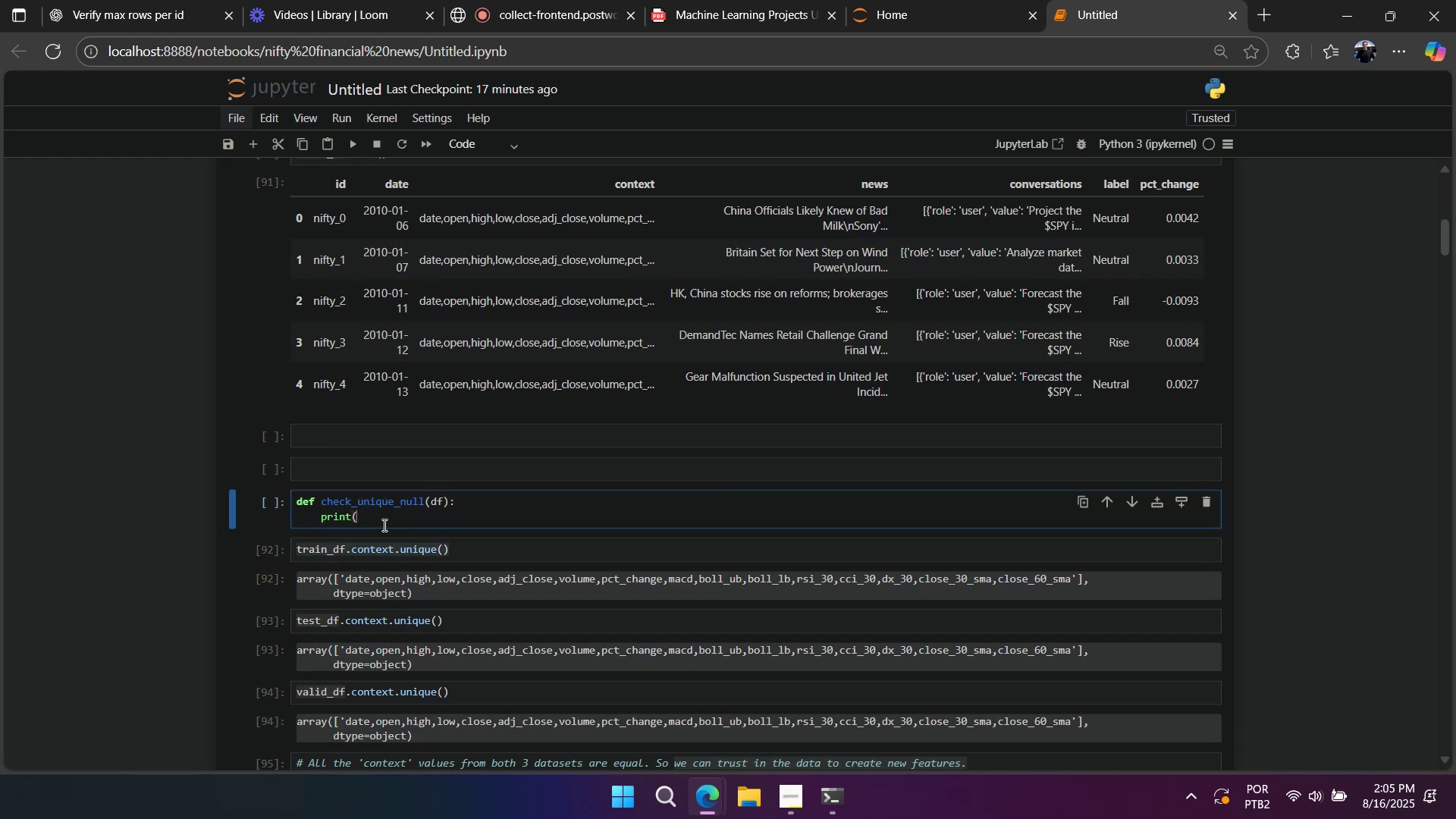 
key(Control+V)
 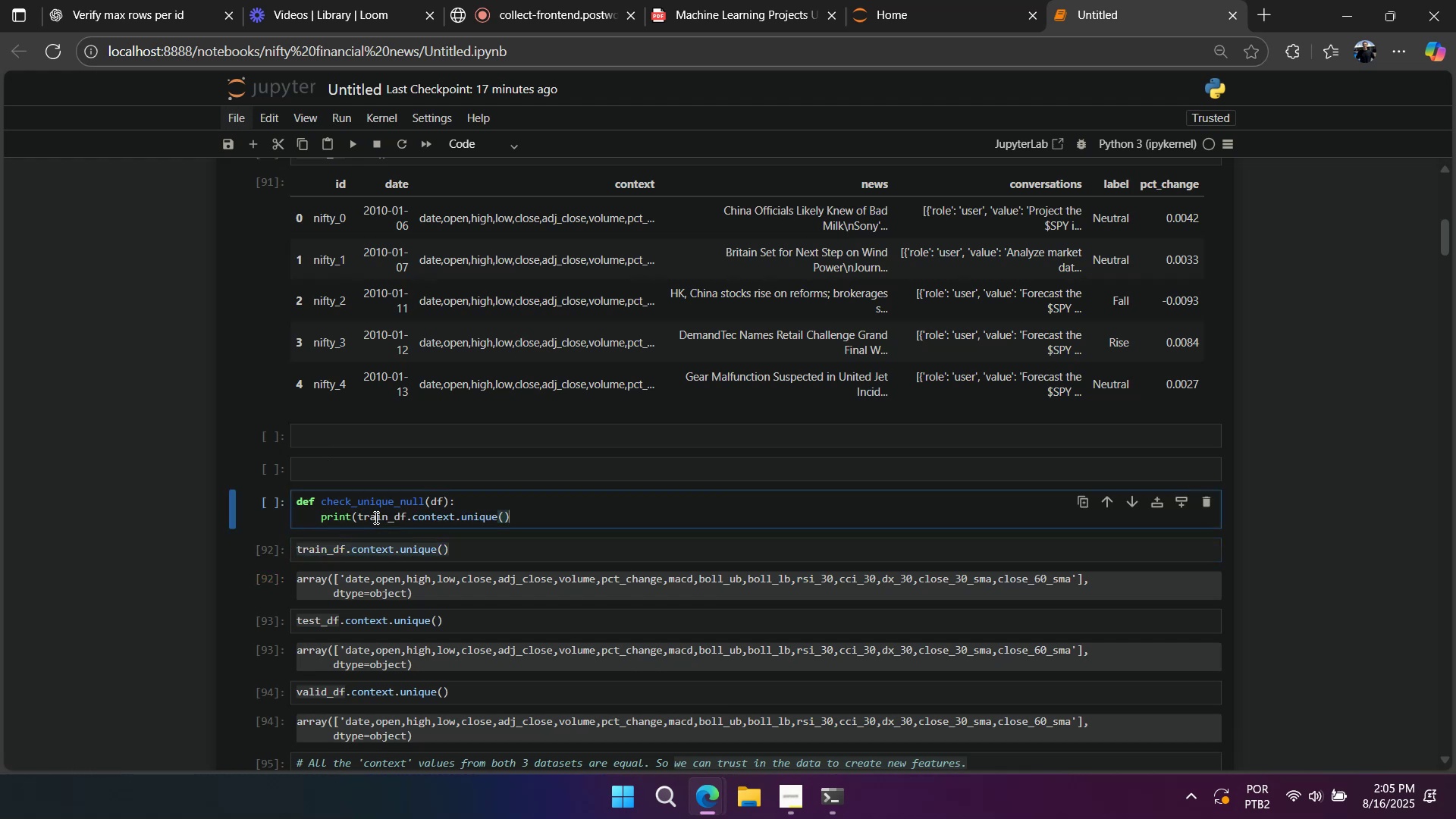 
key(Shift+0)
 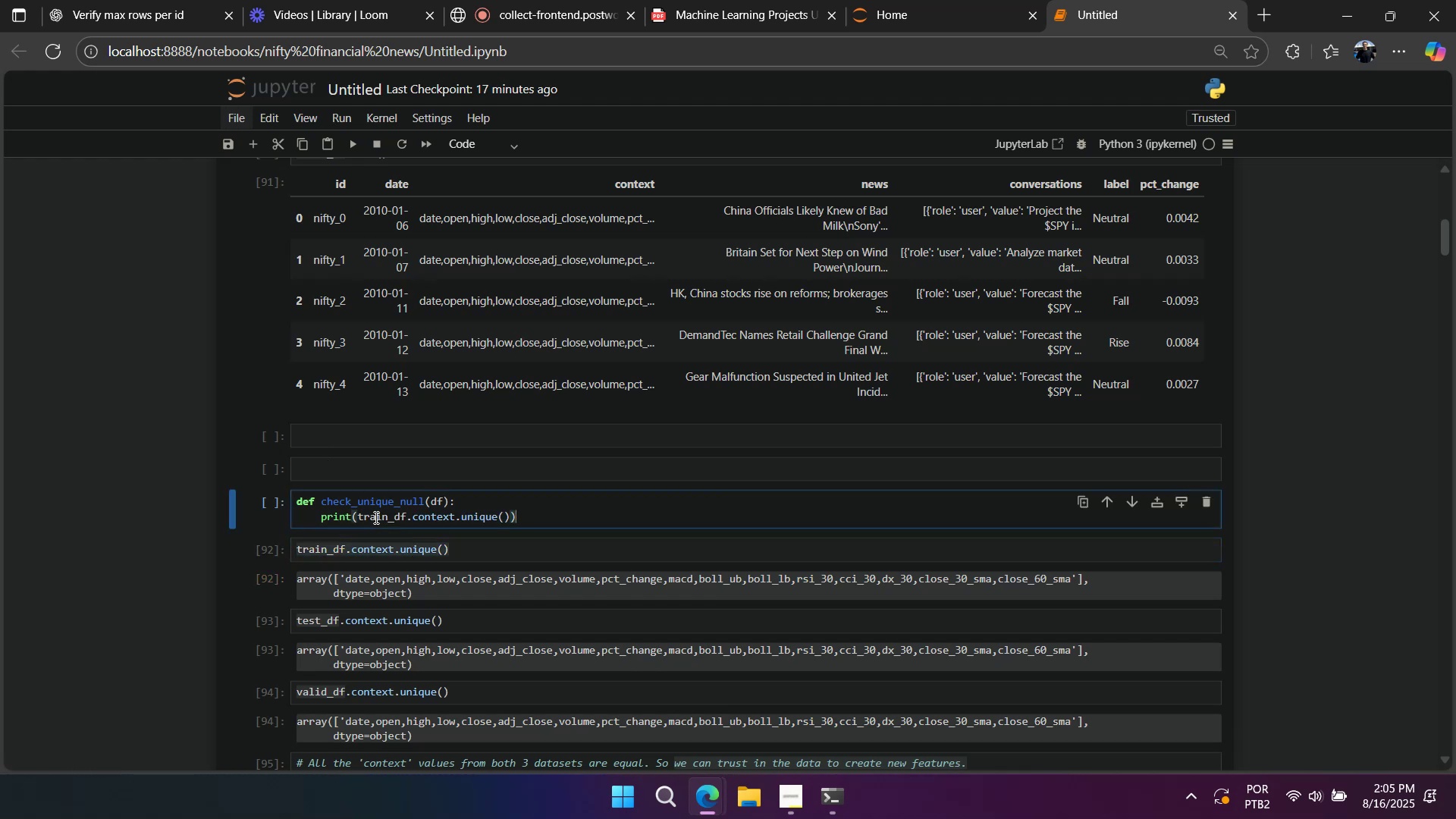 
key(Shift+Enter)
 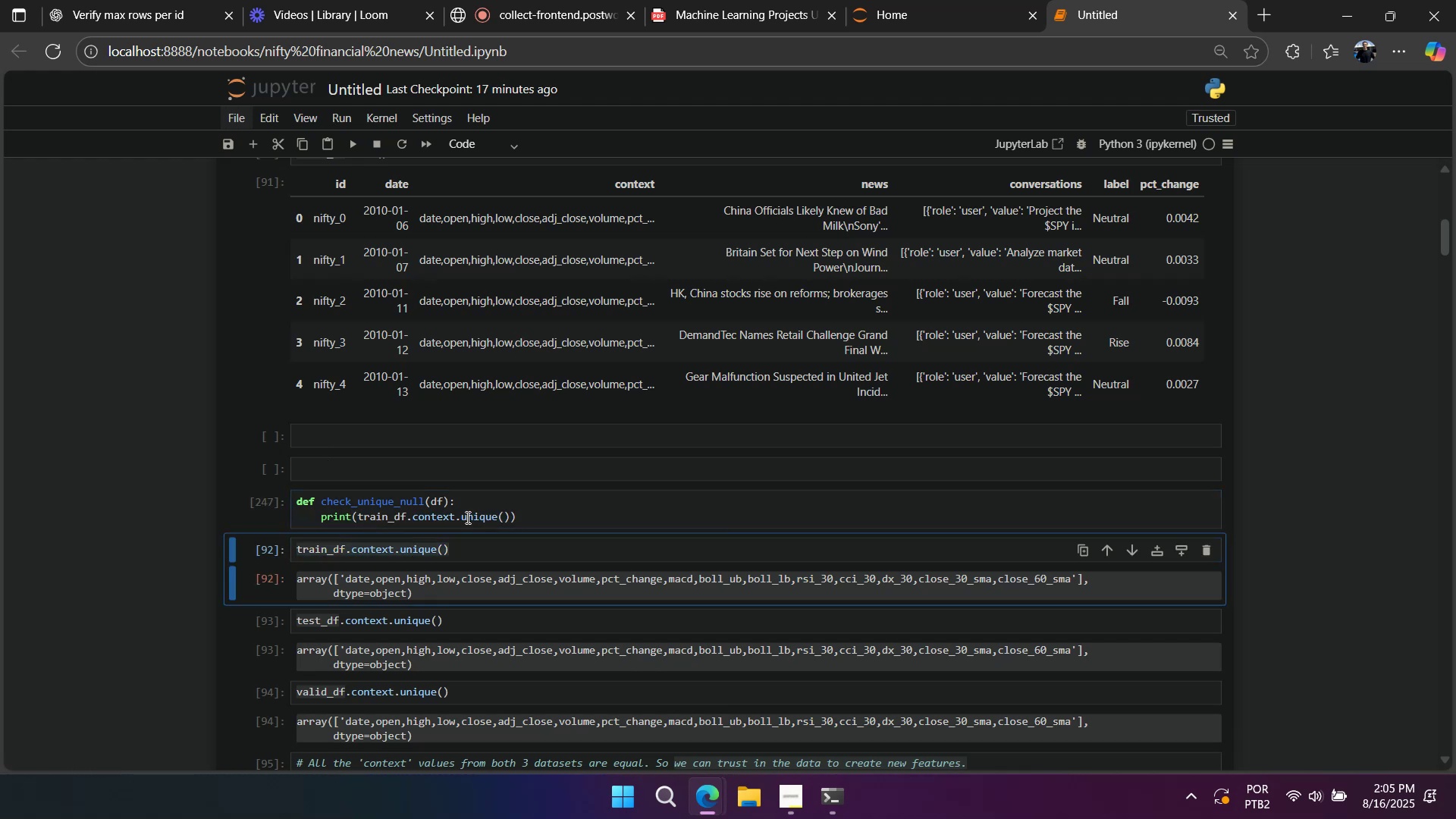 
left_click([522, 518])
 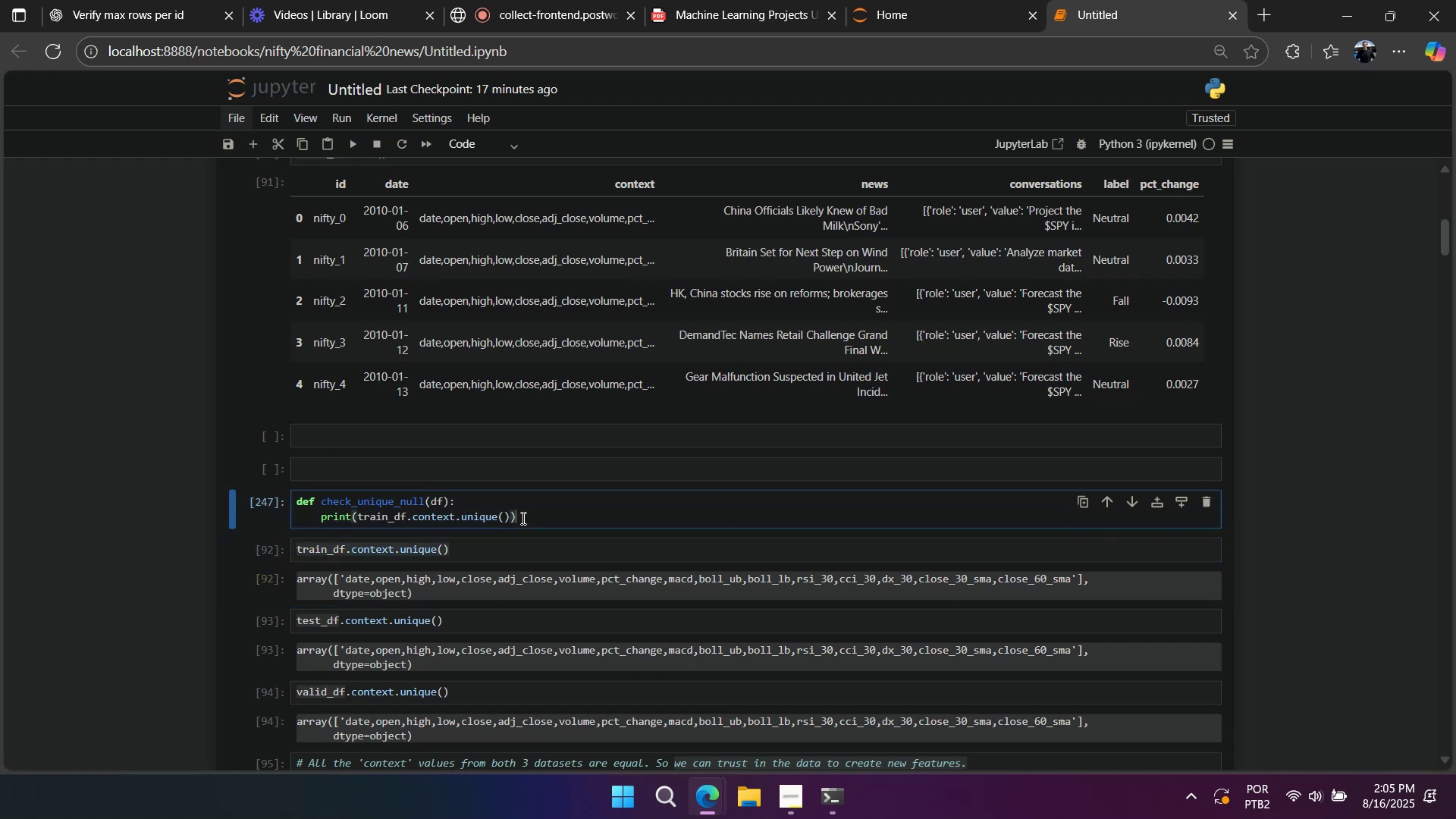 
key(Shift+Enter)
 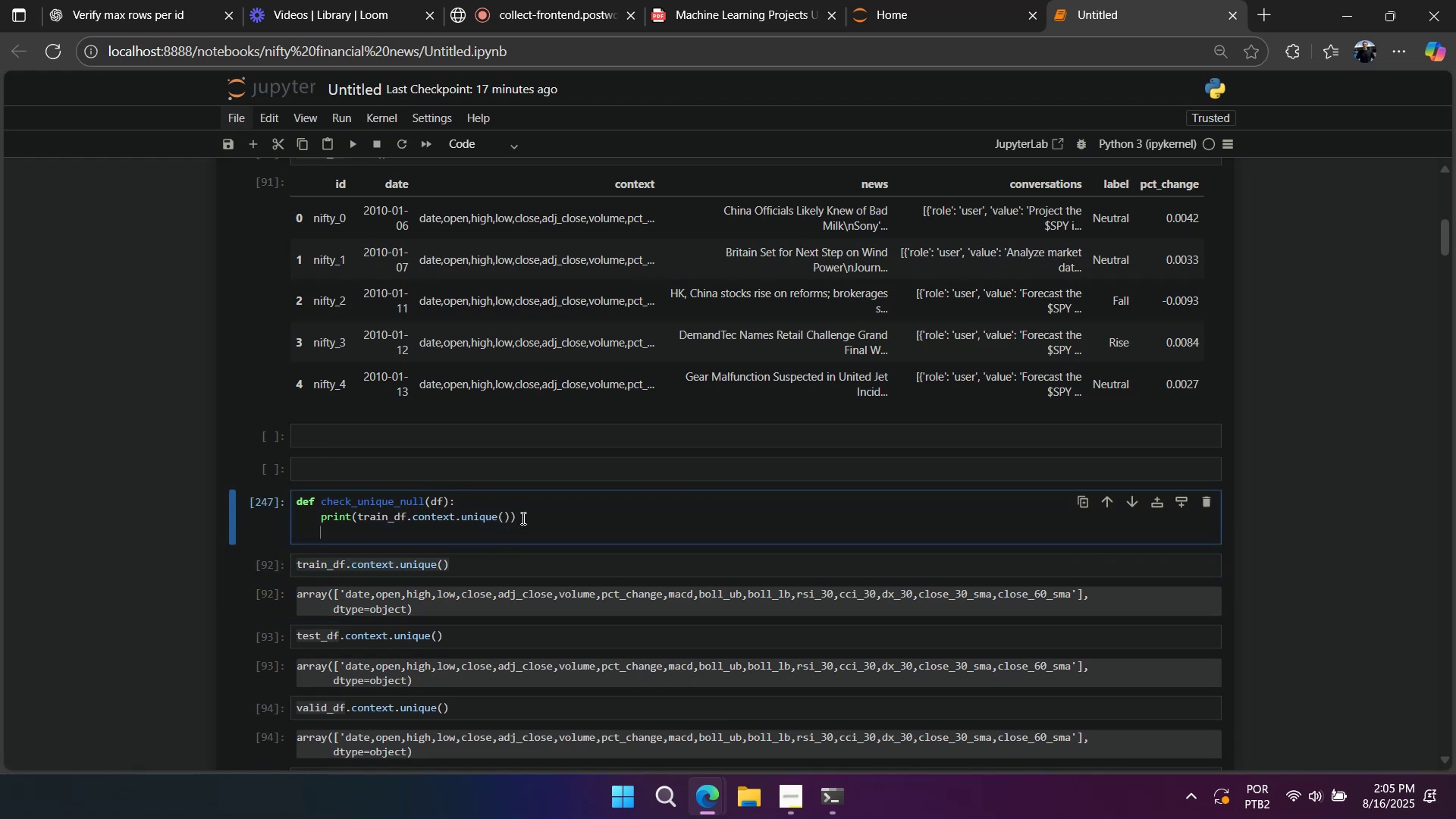 
key(Control+Shift+V)
 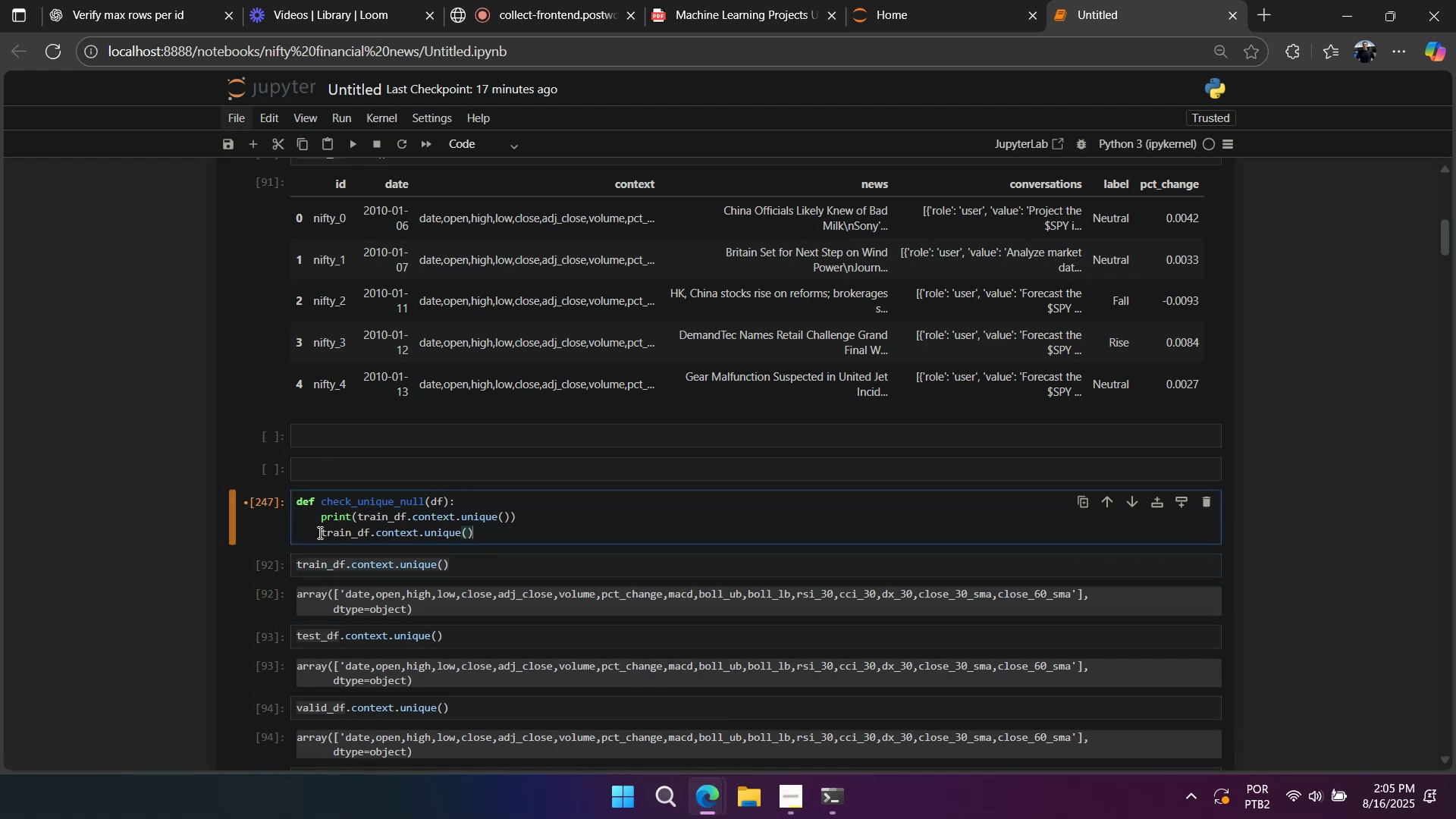 
left_click([324, 532])
 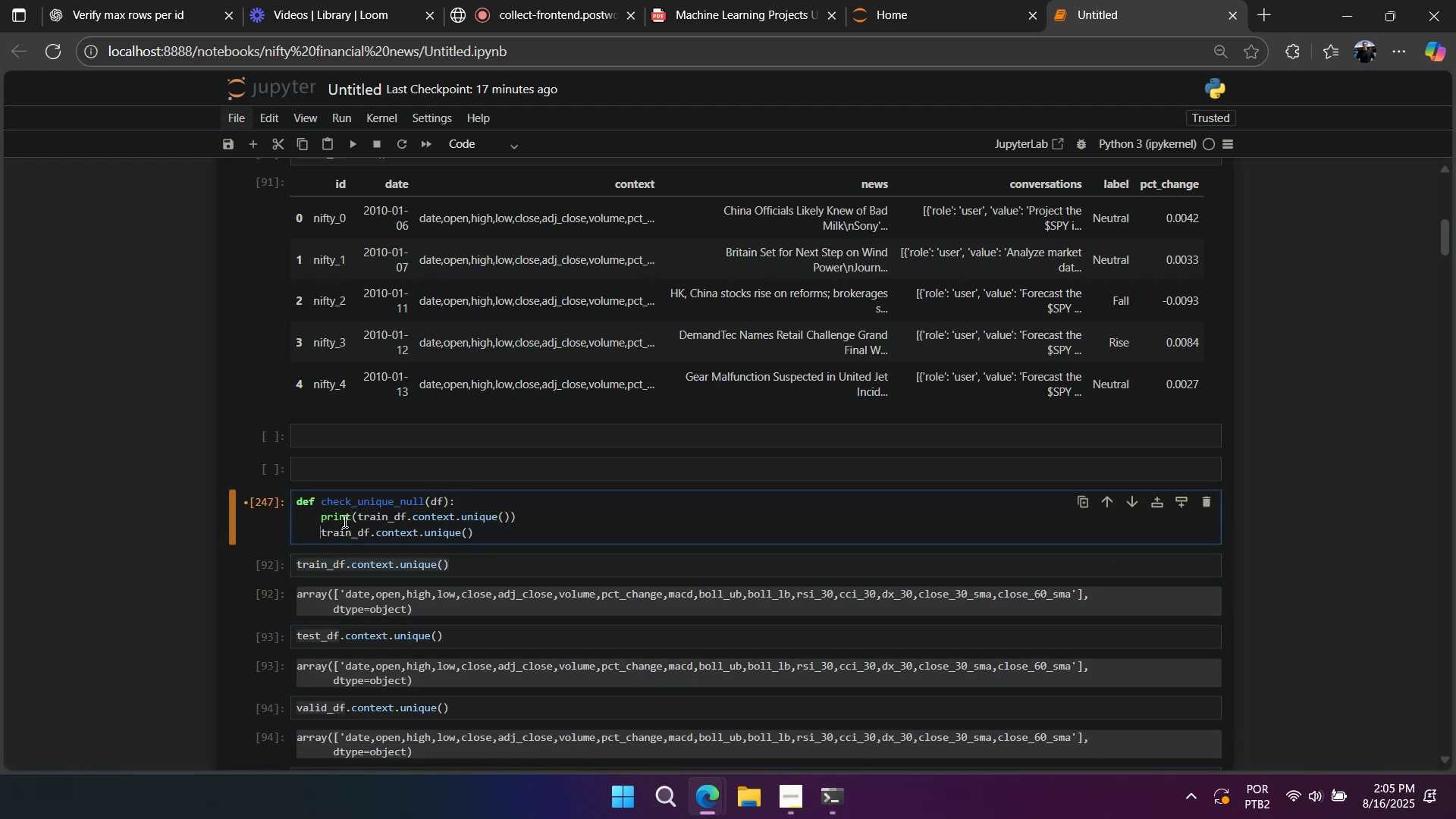 
type(print()
 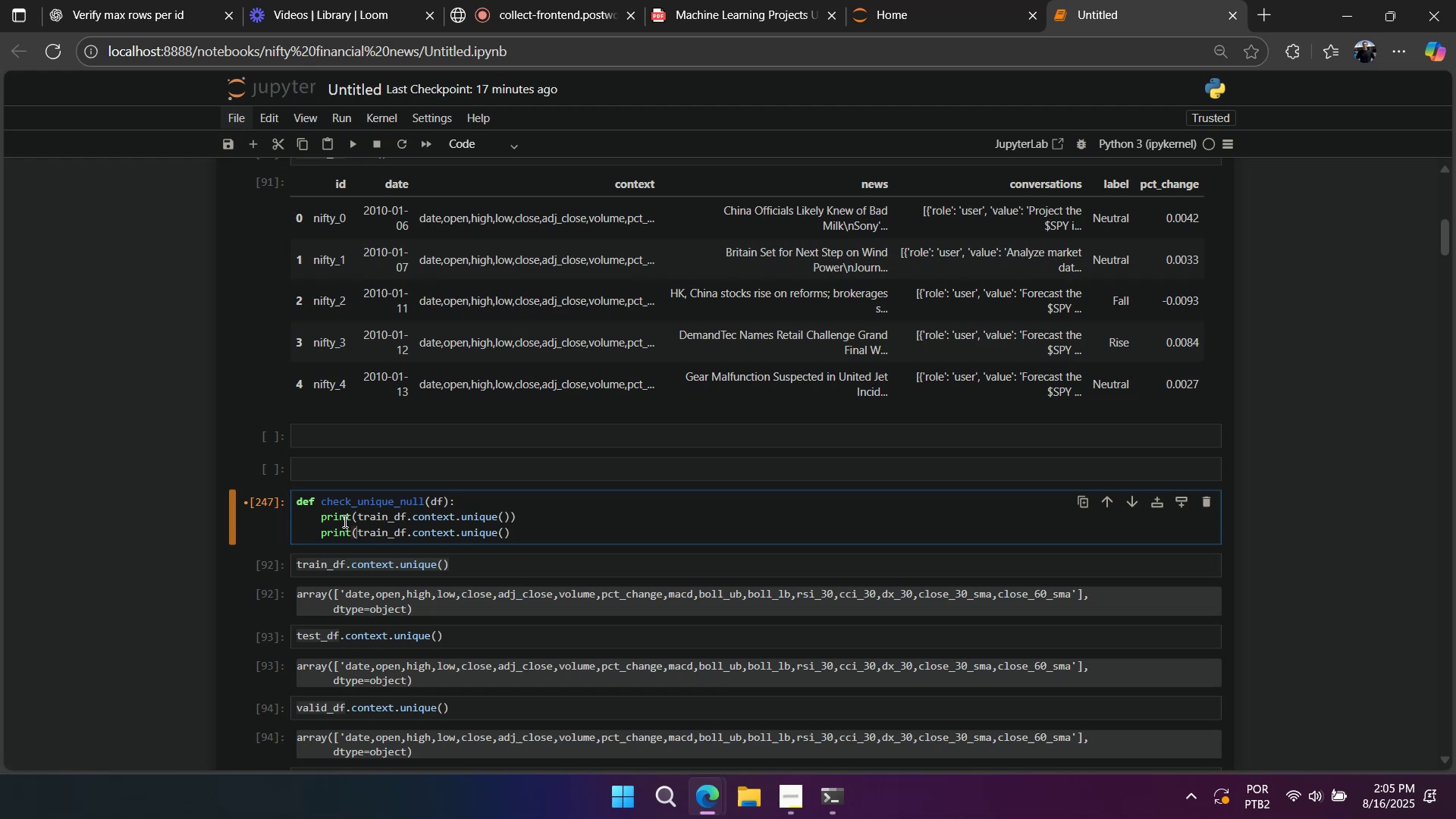 
left_click([576, 532])
 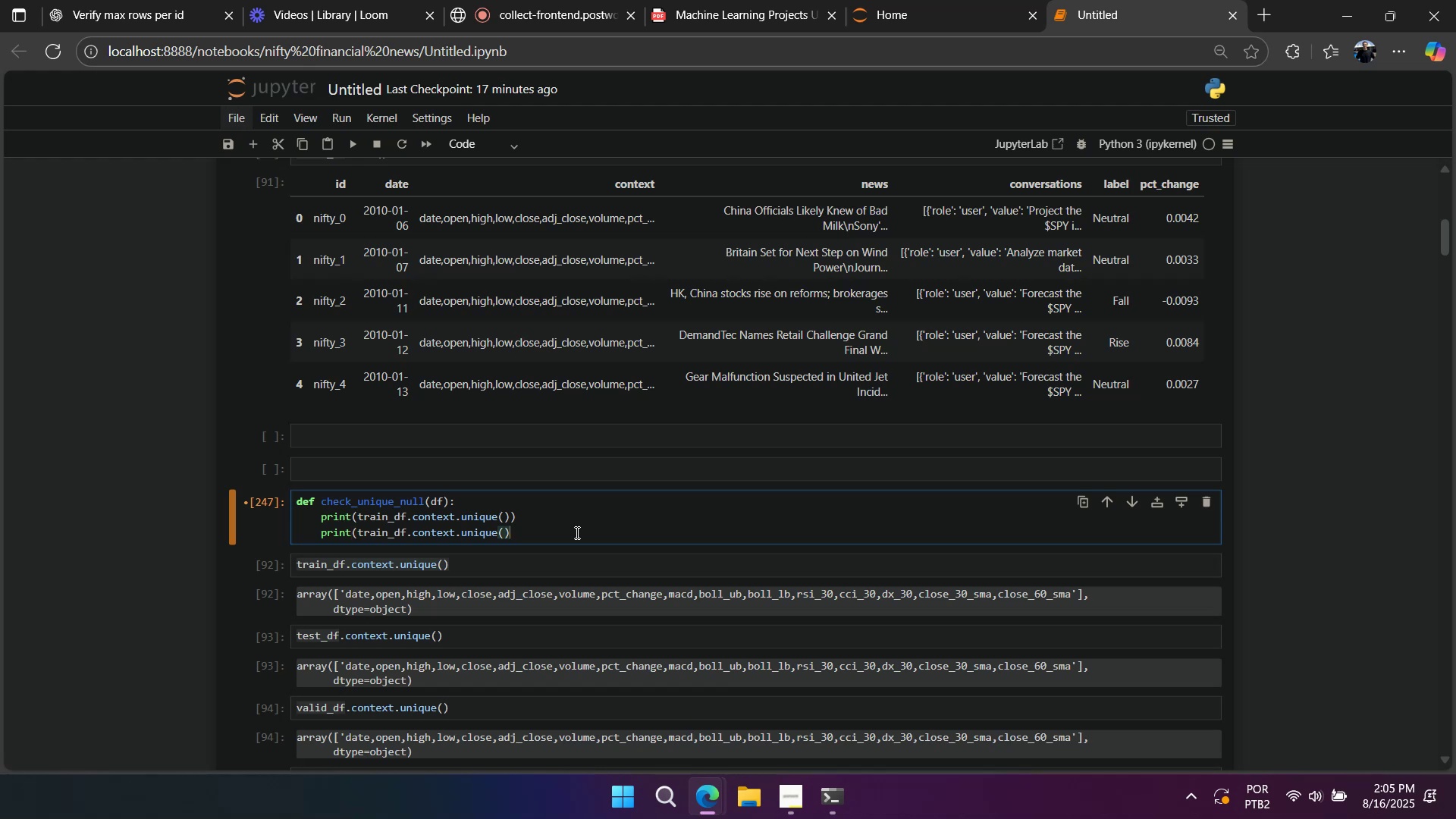 
key(Shift+0)
 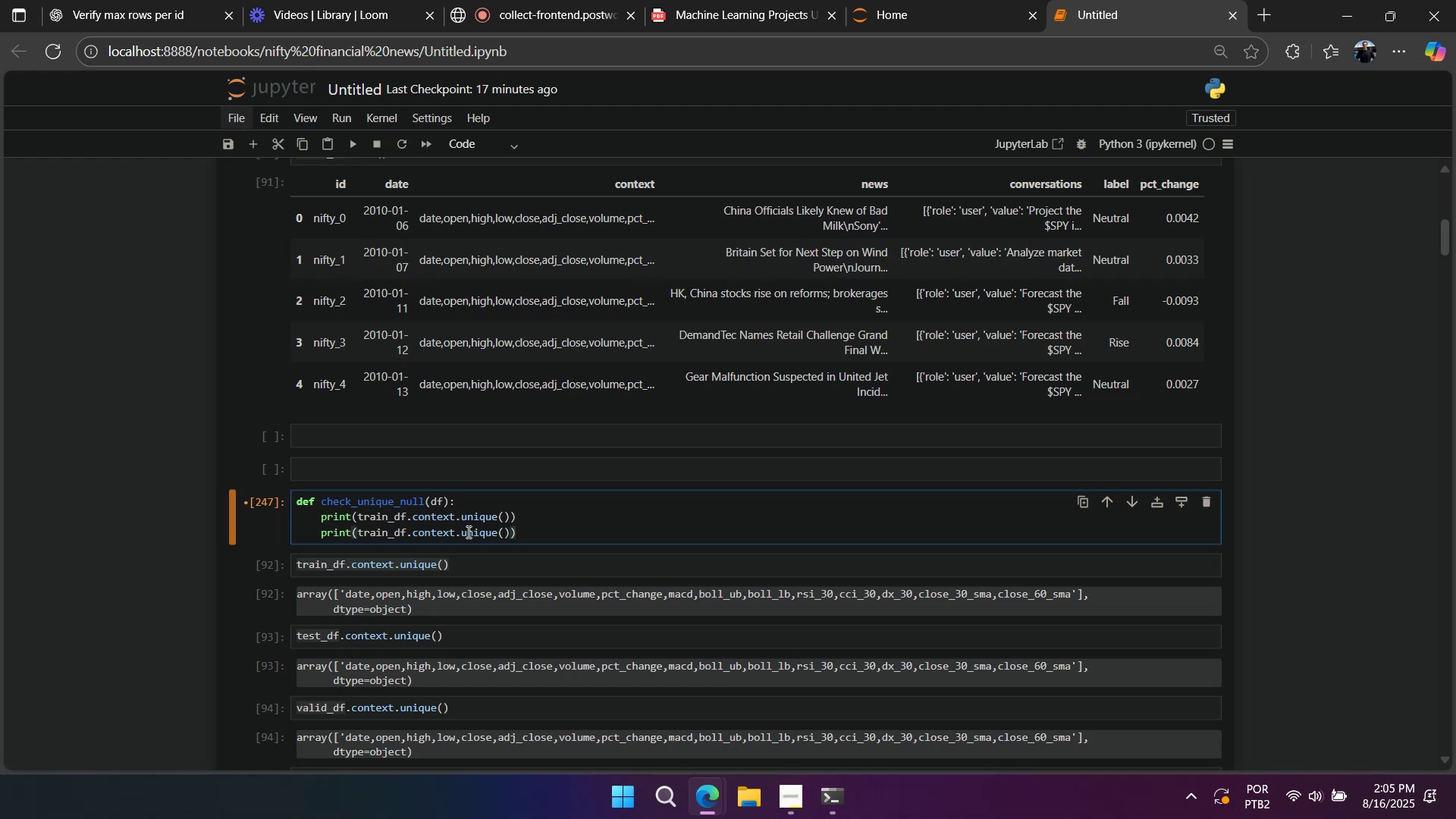 
scroll: coordinate [456, 538], scroll_direction: down, amount: 3.0
 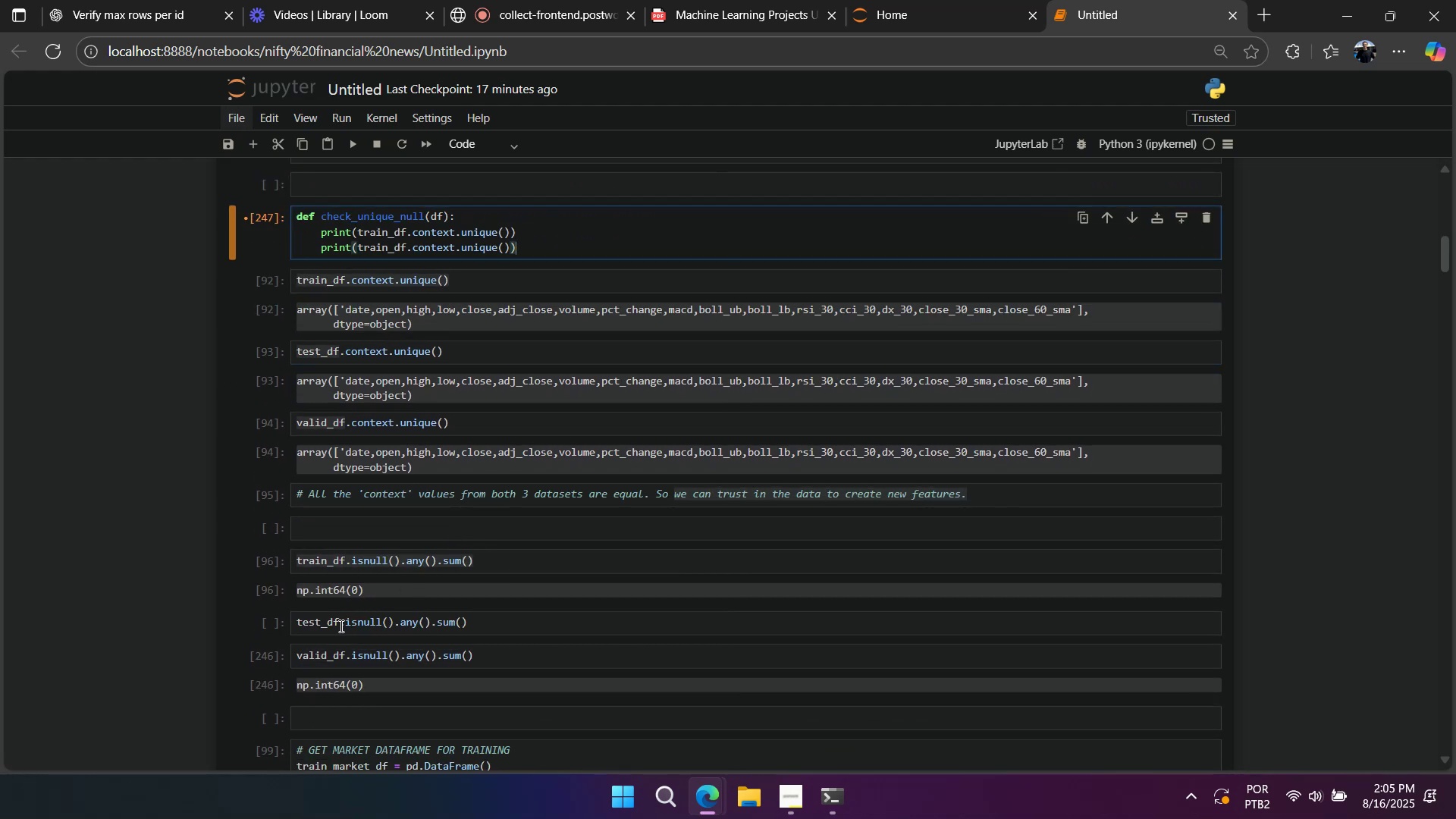 
key(Control+C)
 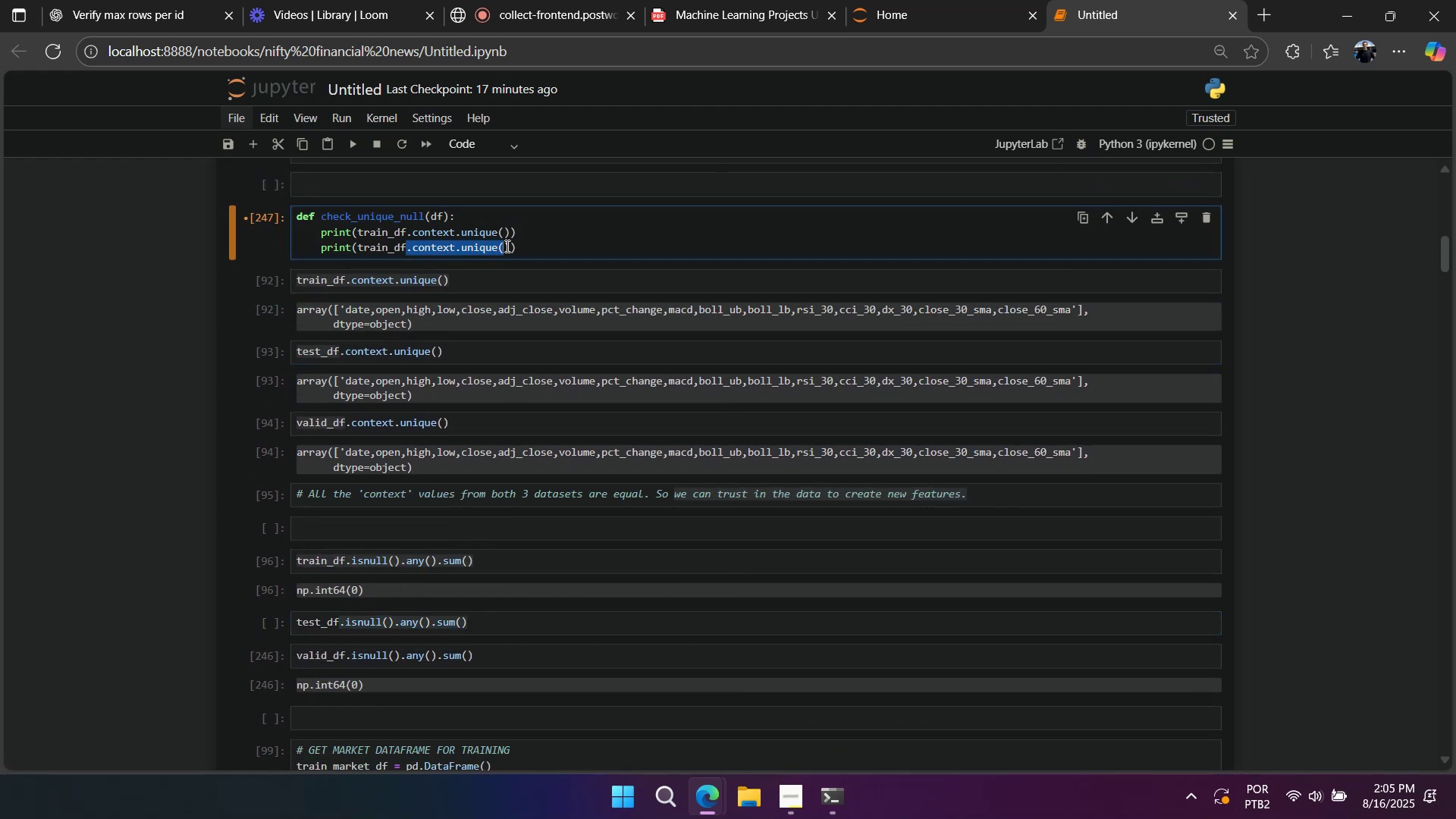 
key(Control+V)
 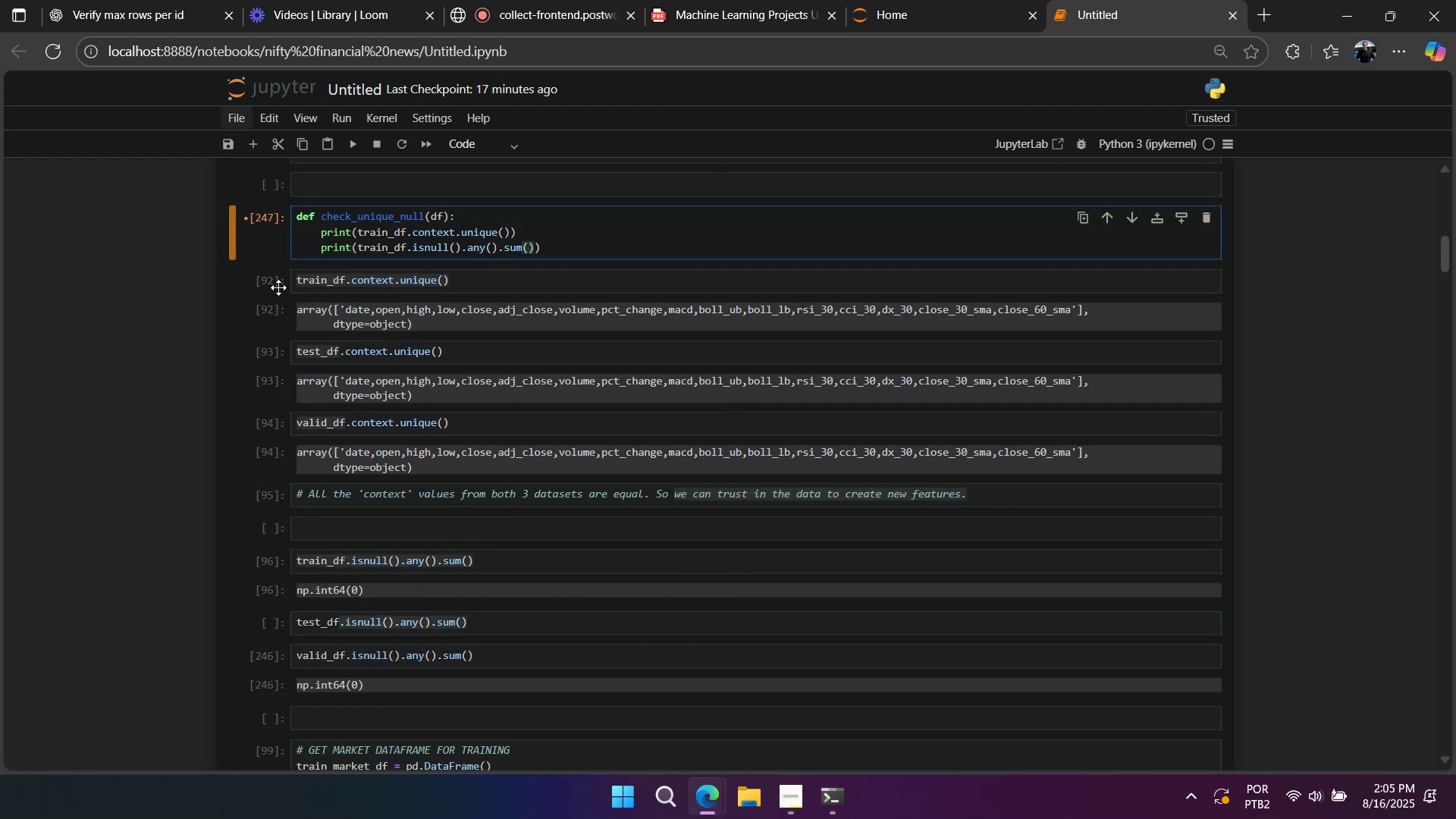 
left_click([274, 278])
 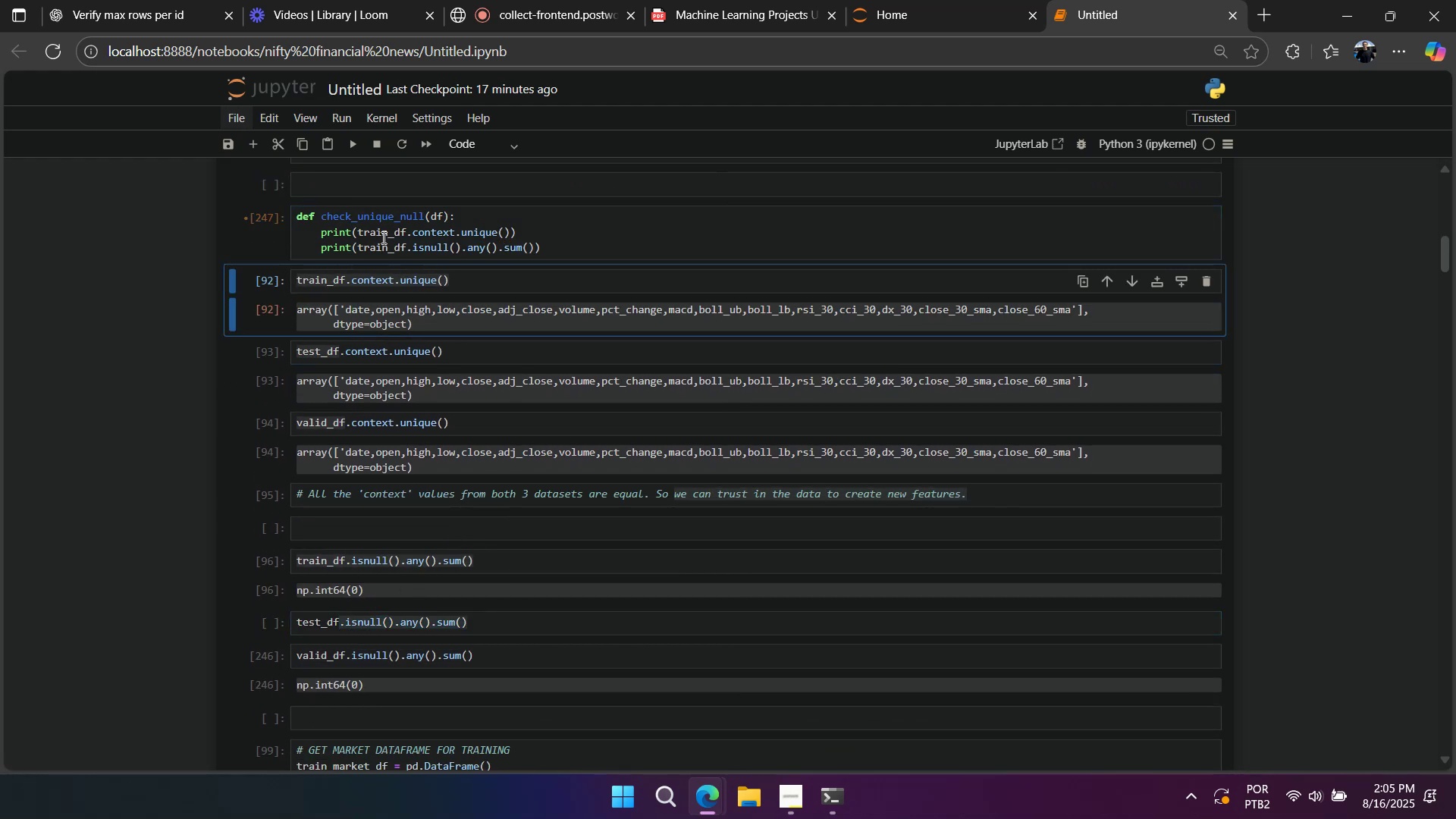 
double_click([381, 237])
 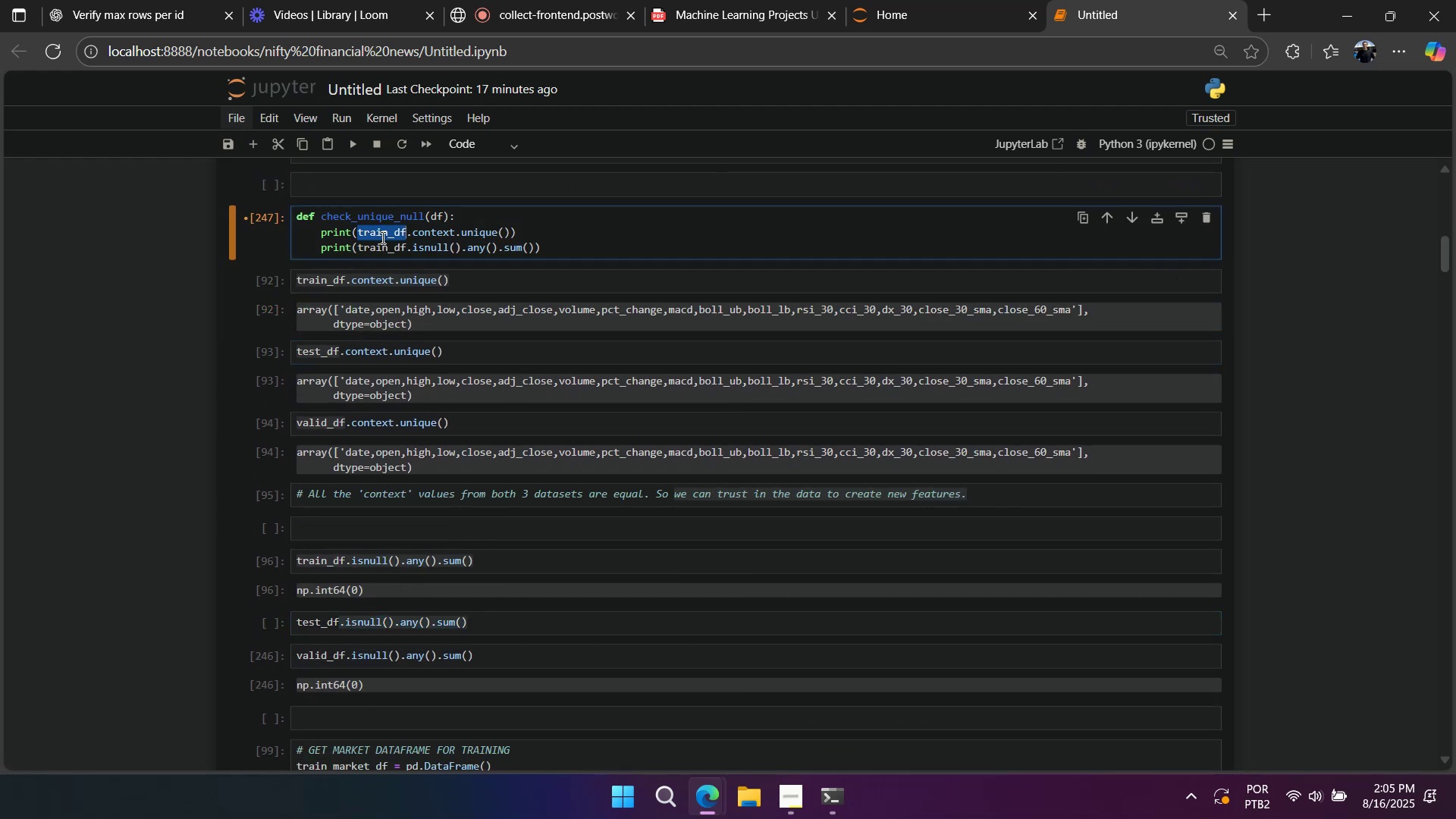 
type(df)
 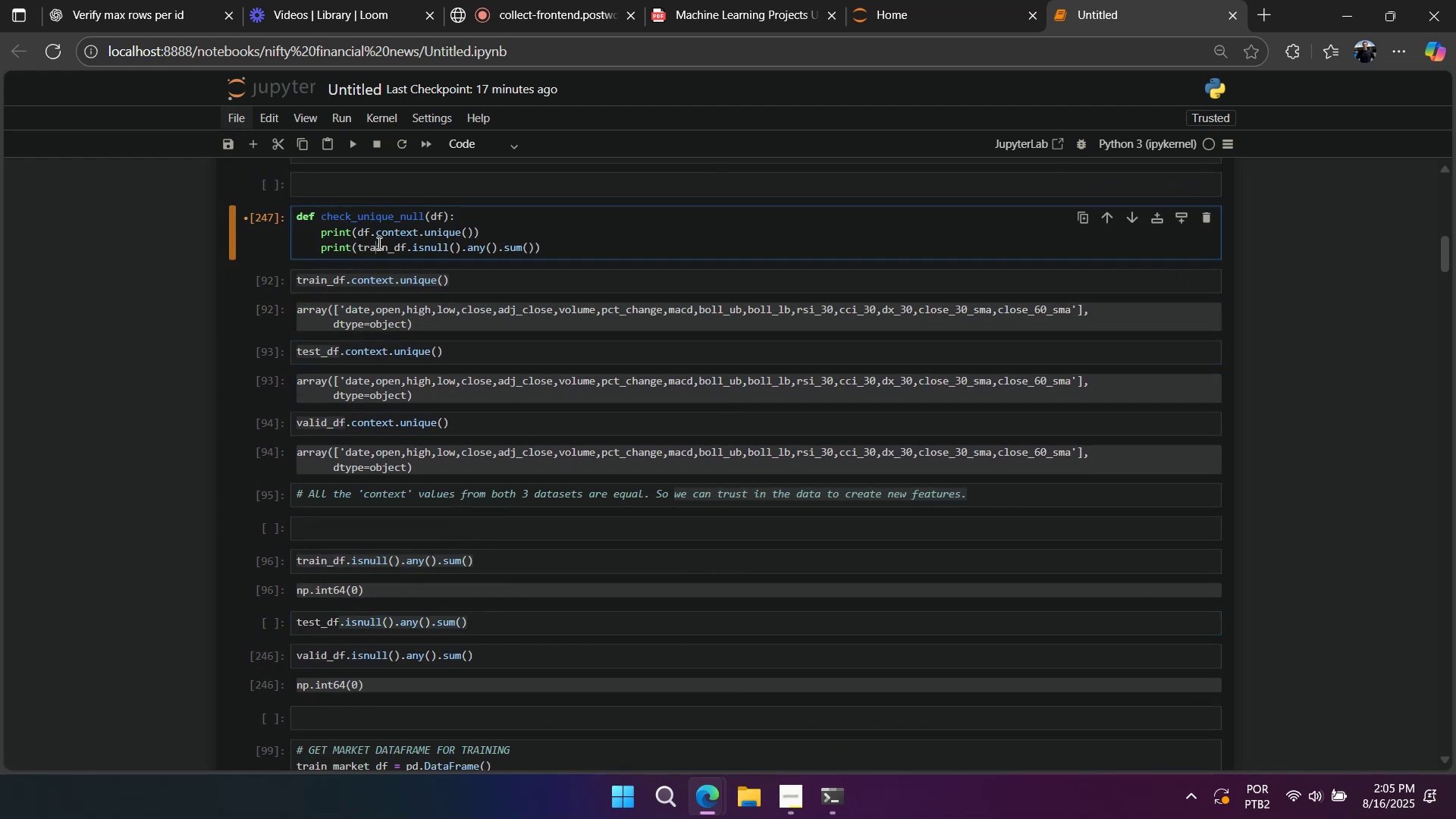 
double_click([378, 243])
 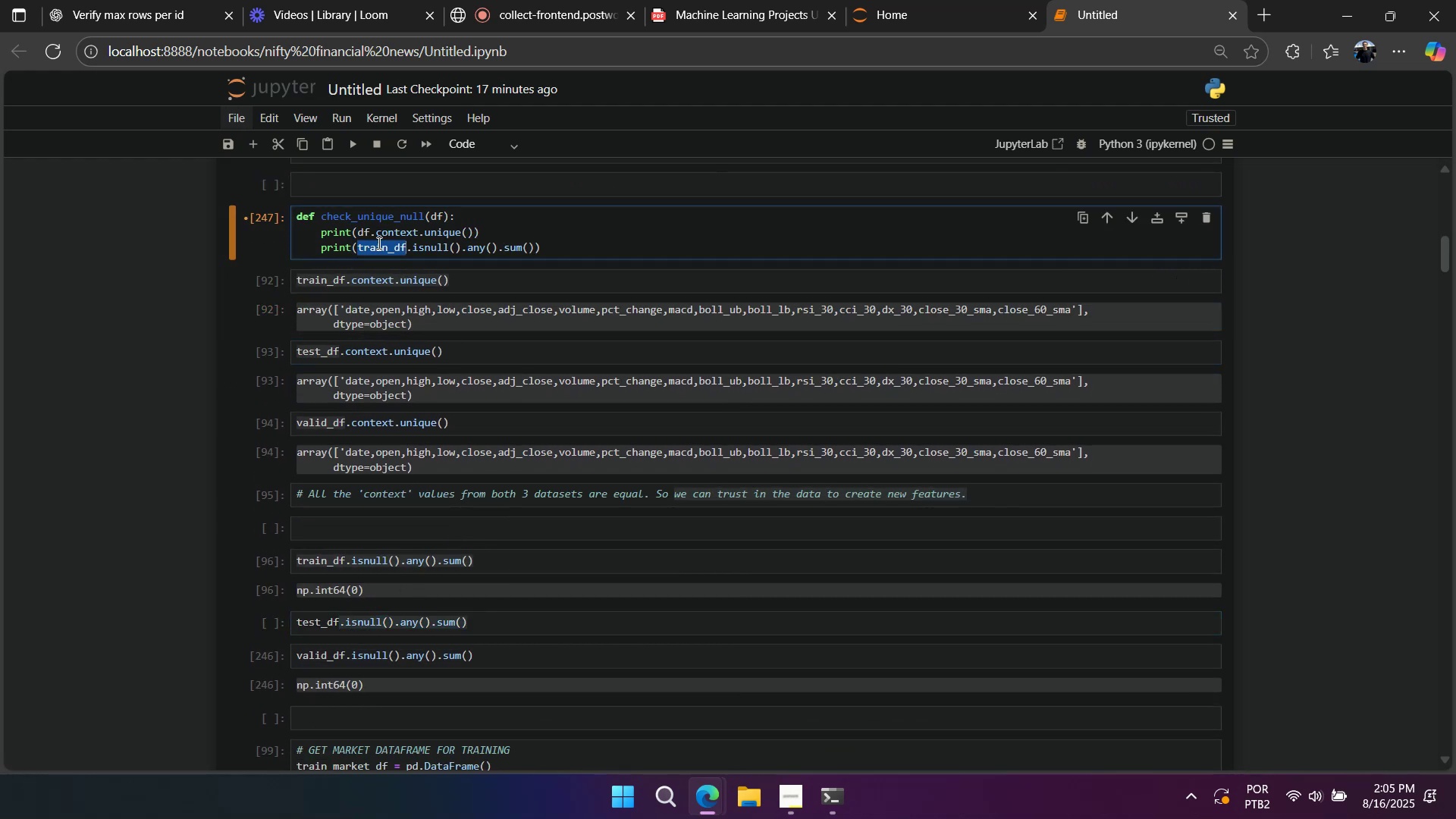 
type(df)
 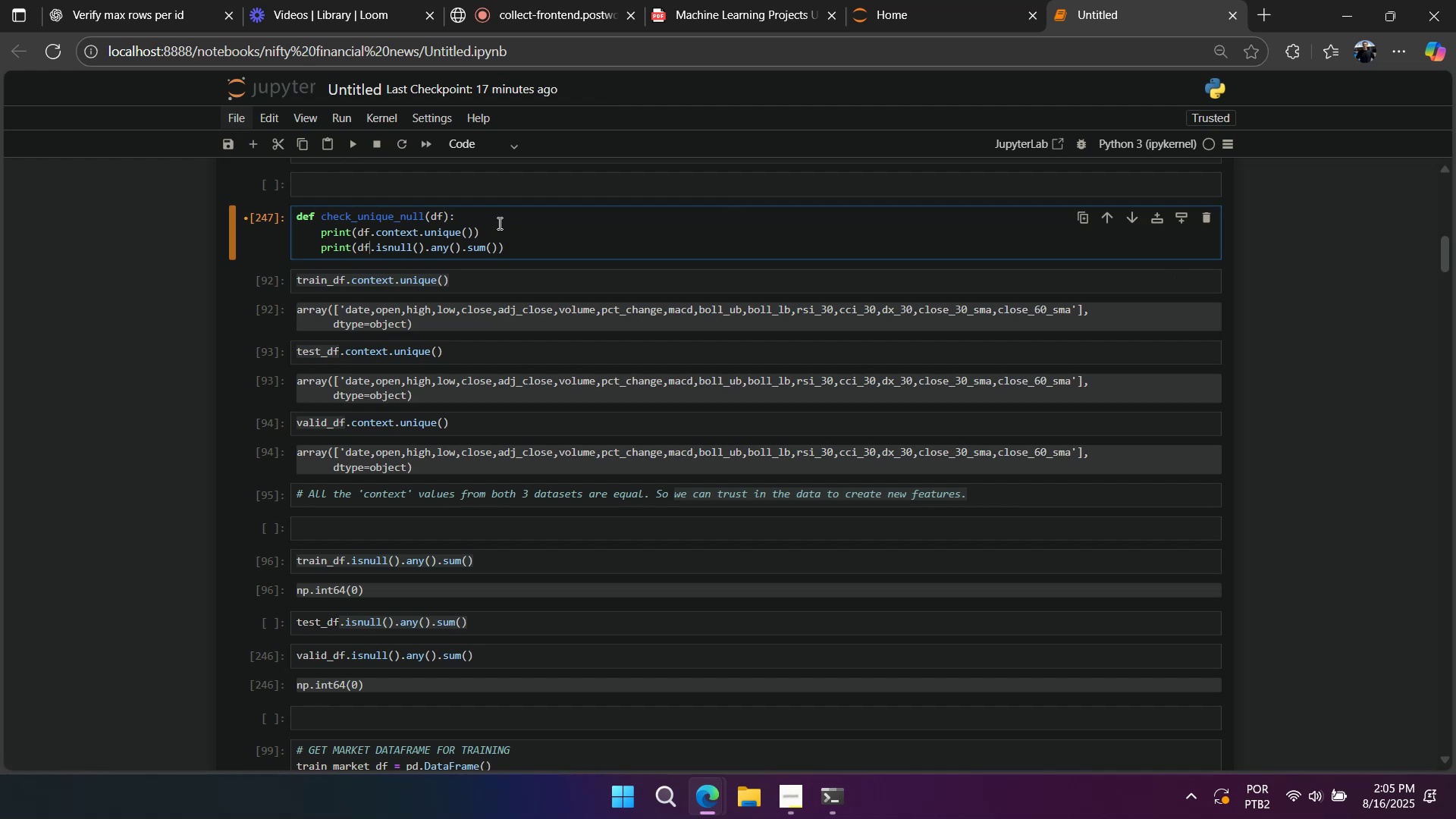 
left_click([498, 223])
 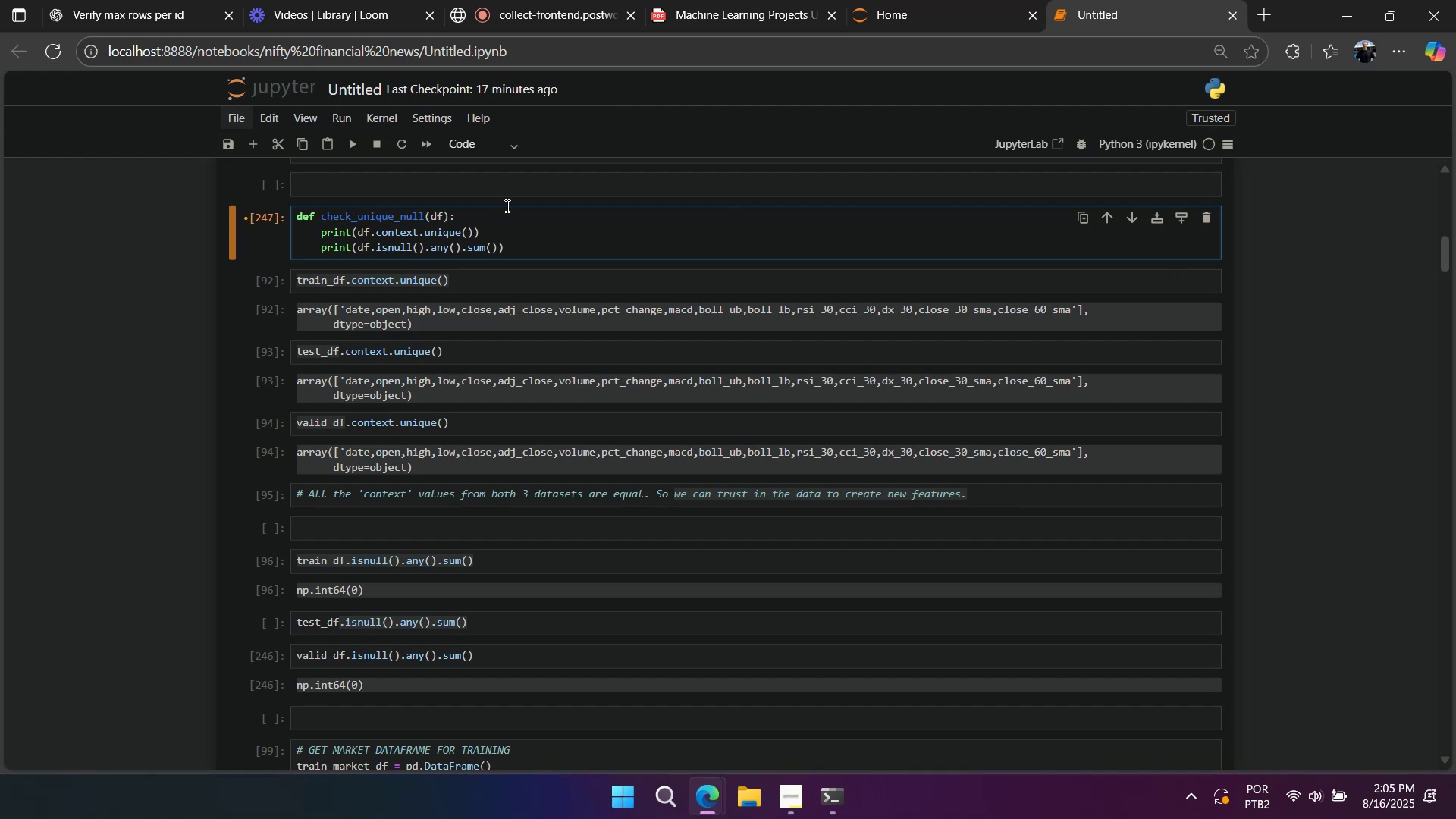 
key(Enter)
 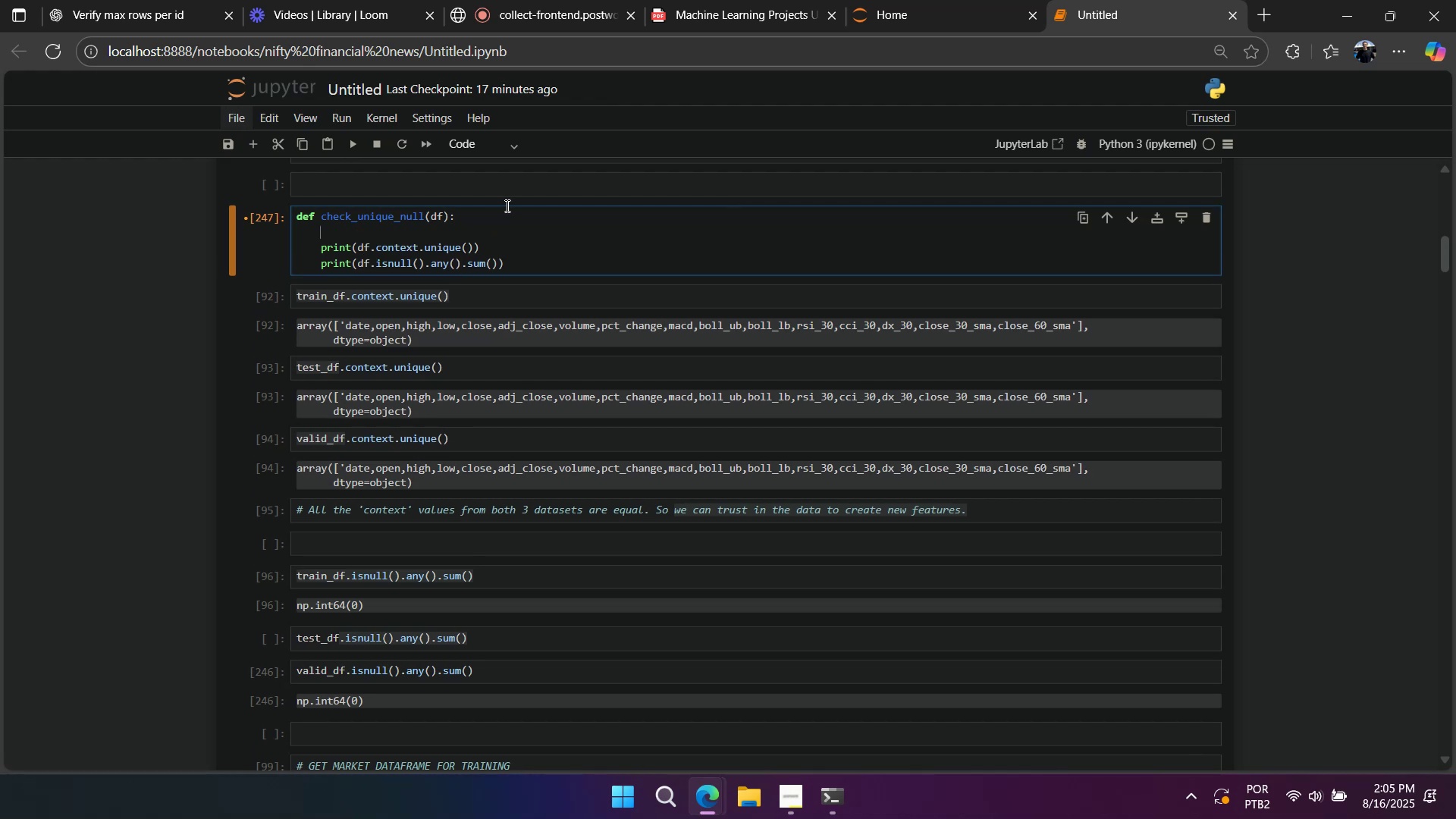 
key(Enter)
 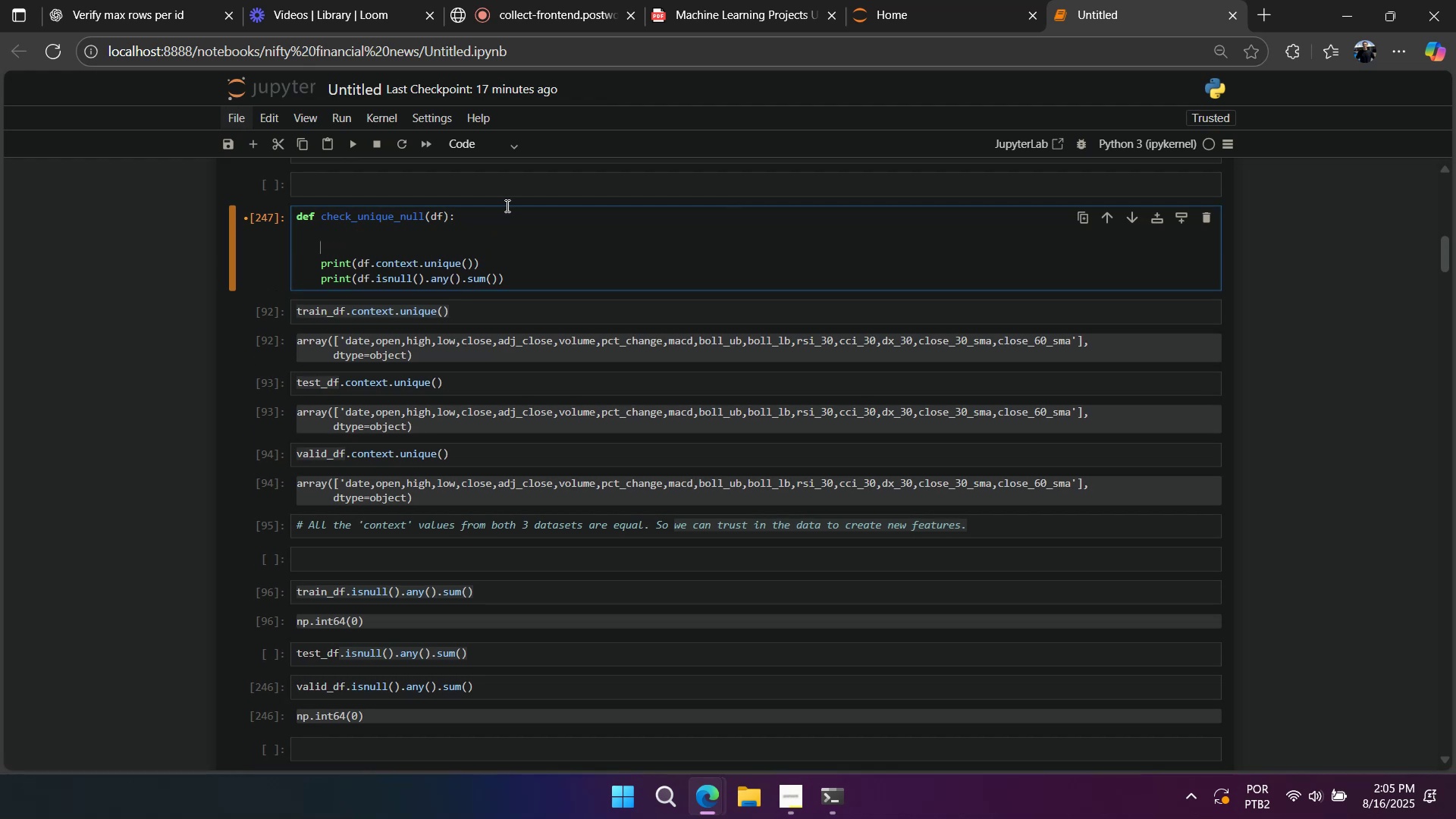 
type(DF)
key(Backspace)
key(Backspace)
type(print(DF)
key(Backspace)
key(Backspace)
type(`DF`, )
 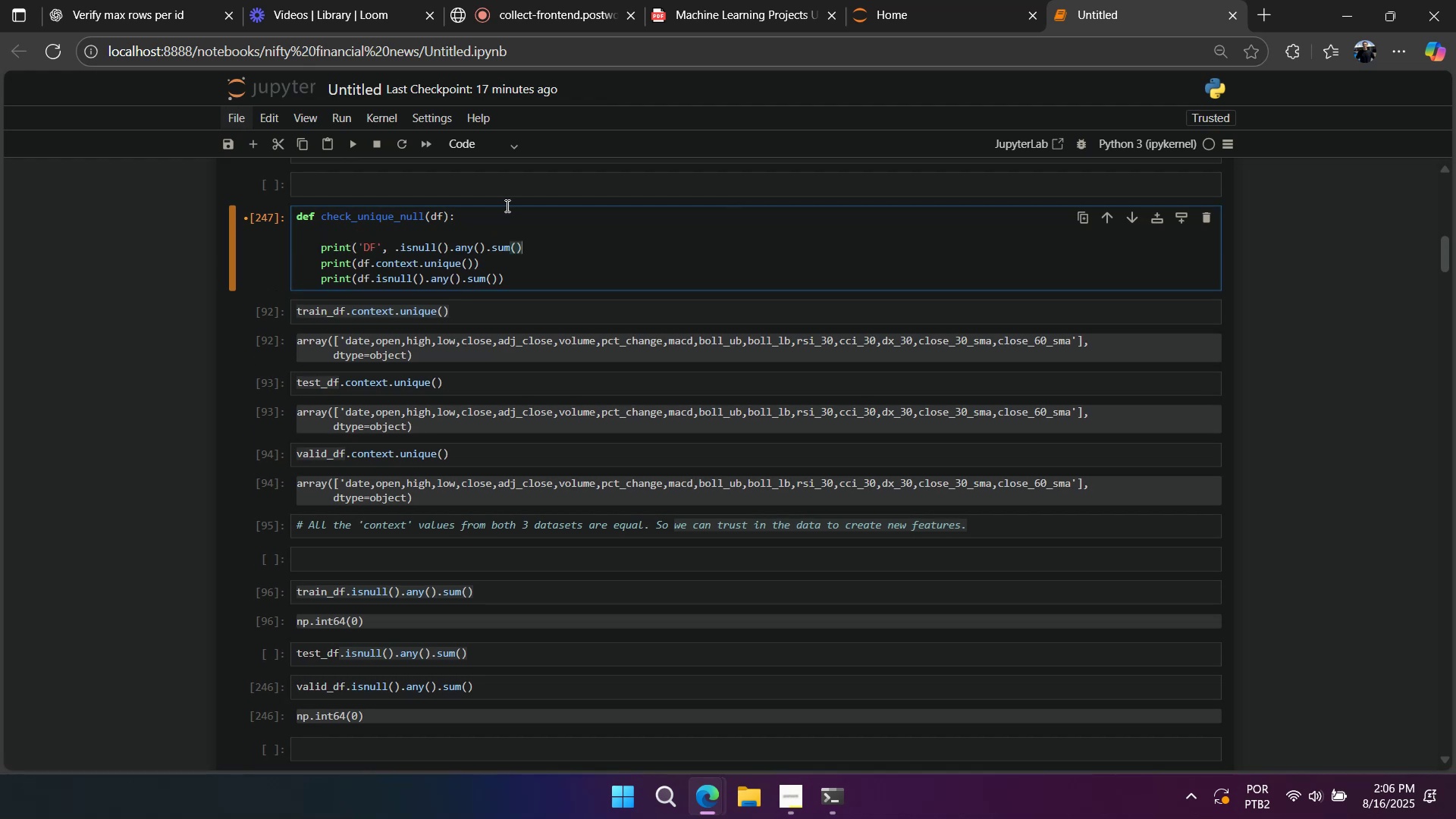 
key(Control+V)
 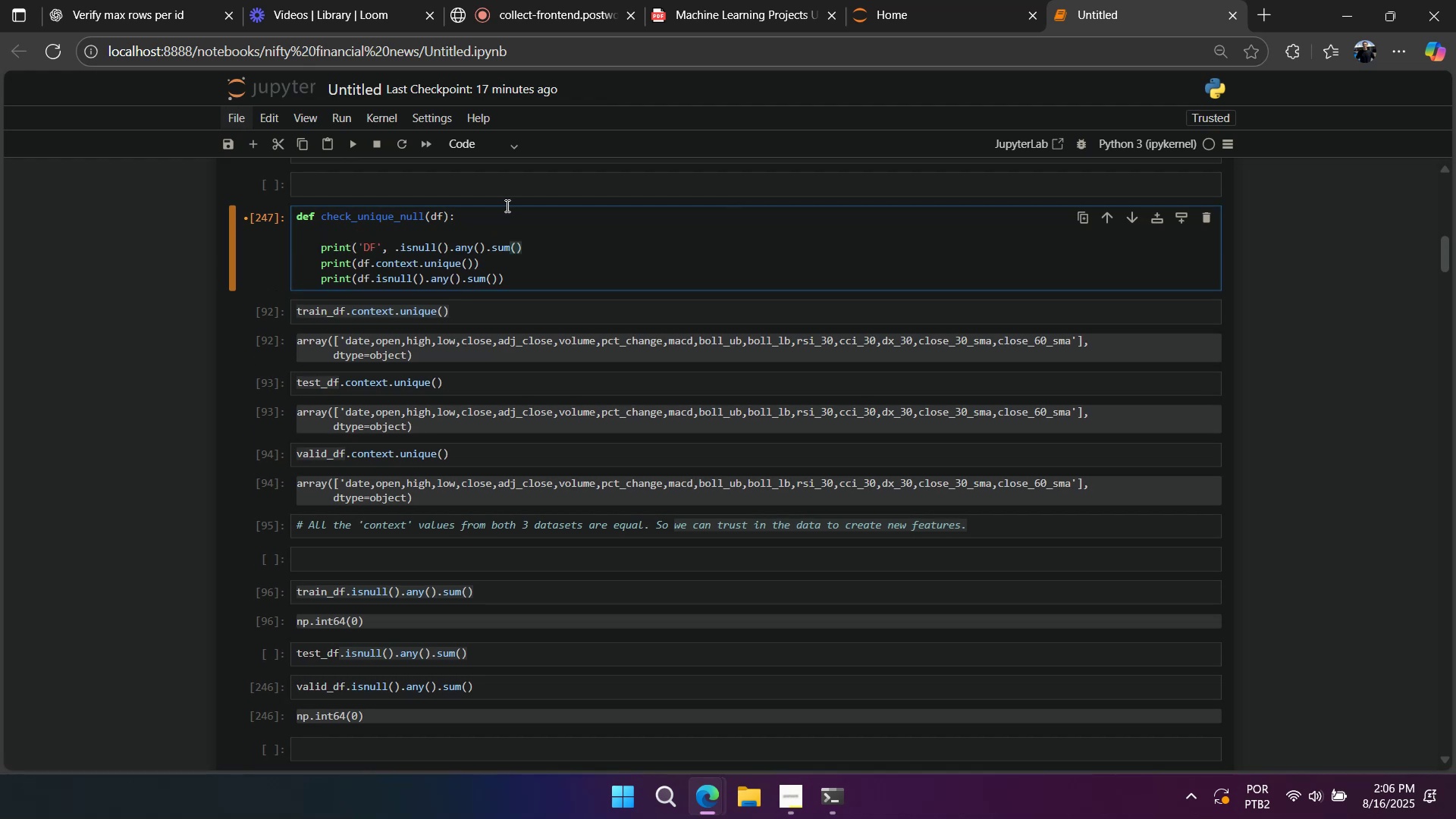 
key(Control+Z)
 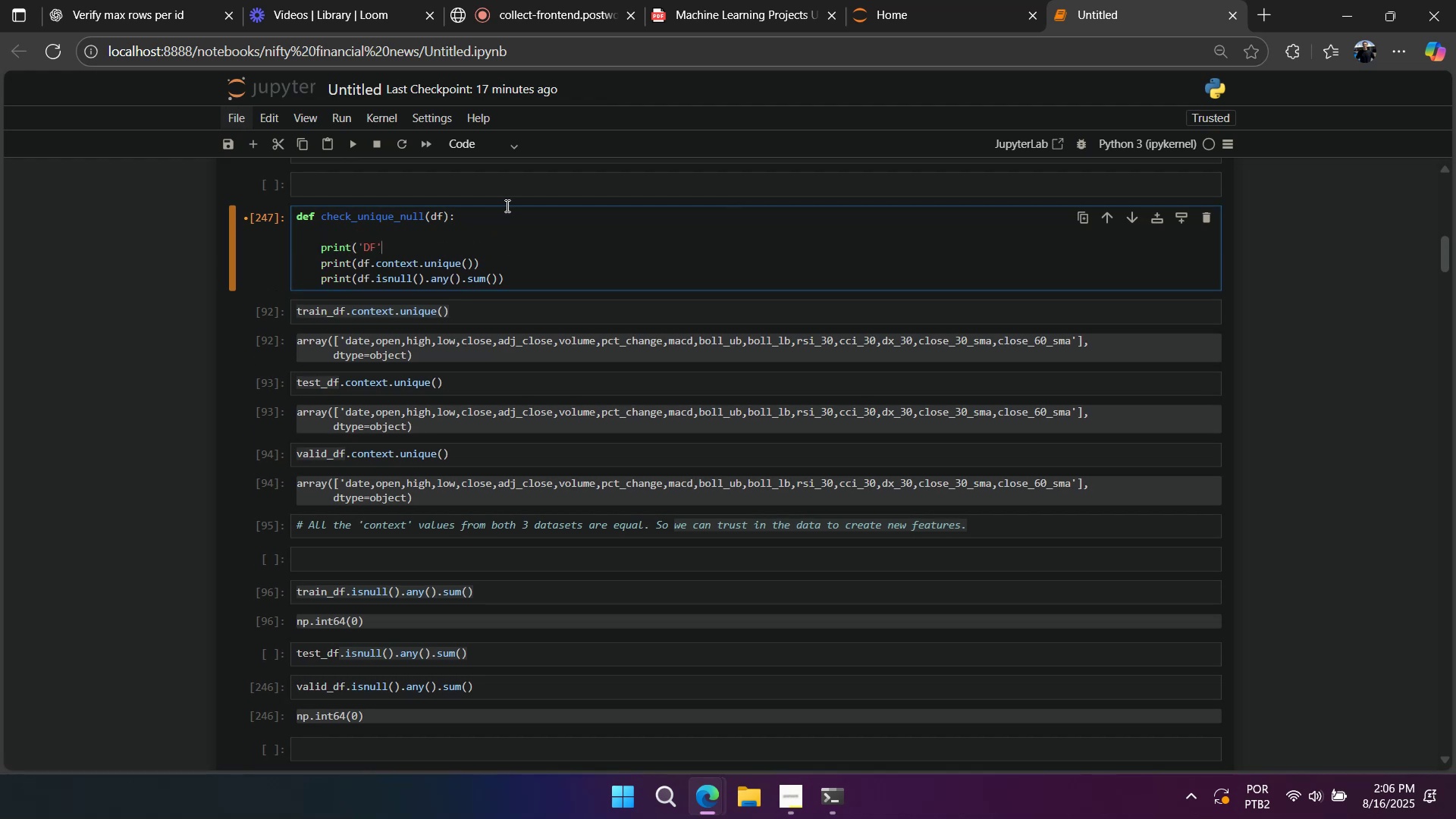 
type(d)
key(Backspace)
type(, df)
key(Backspace)
key(Backspace)
type(df.name)
 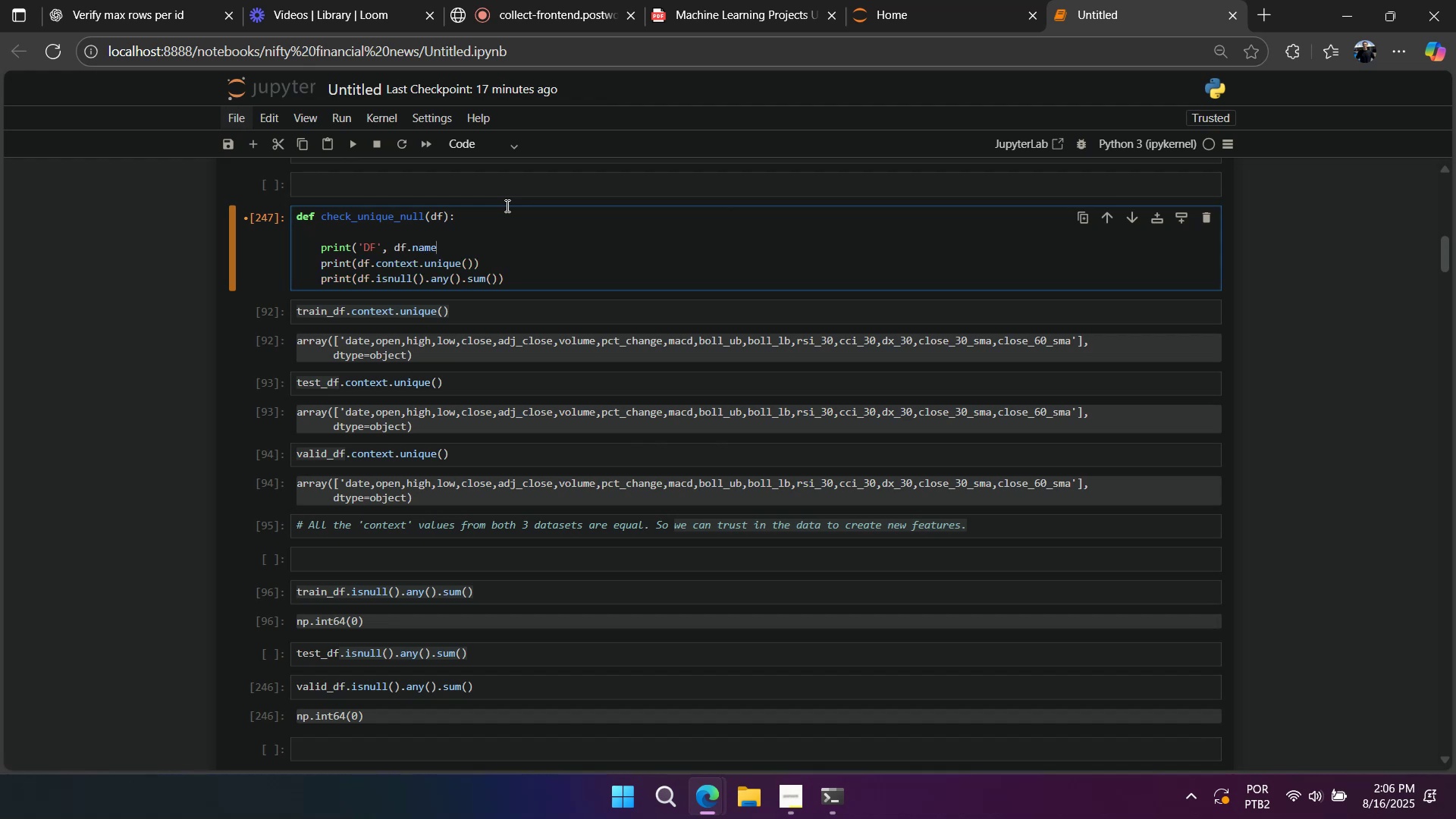 
hold_key(key=ShiftLeft, duration=0.61)
 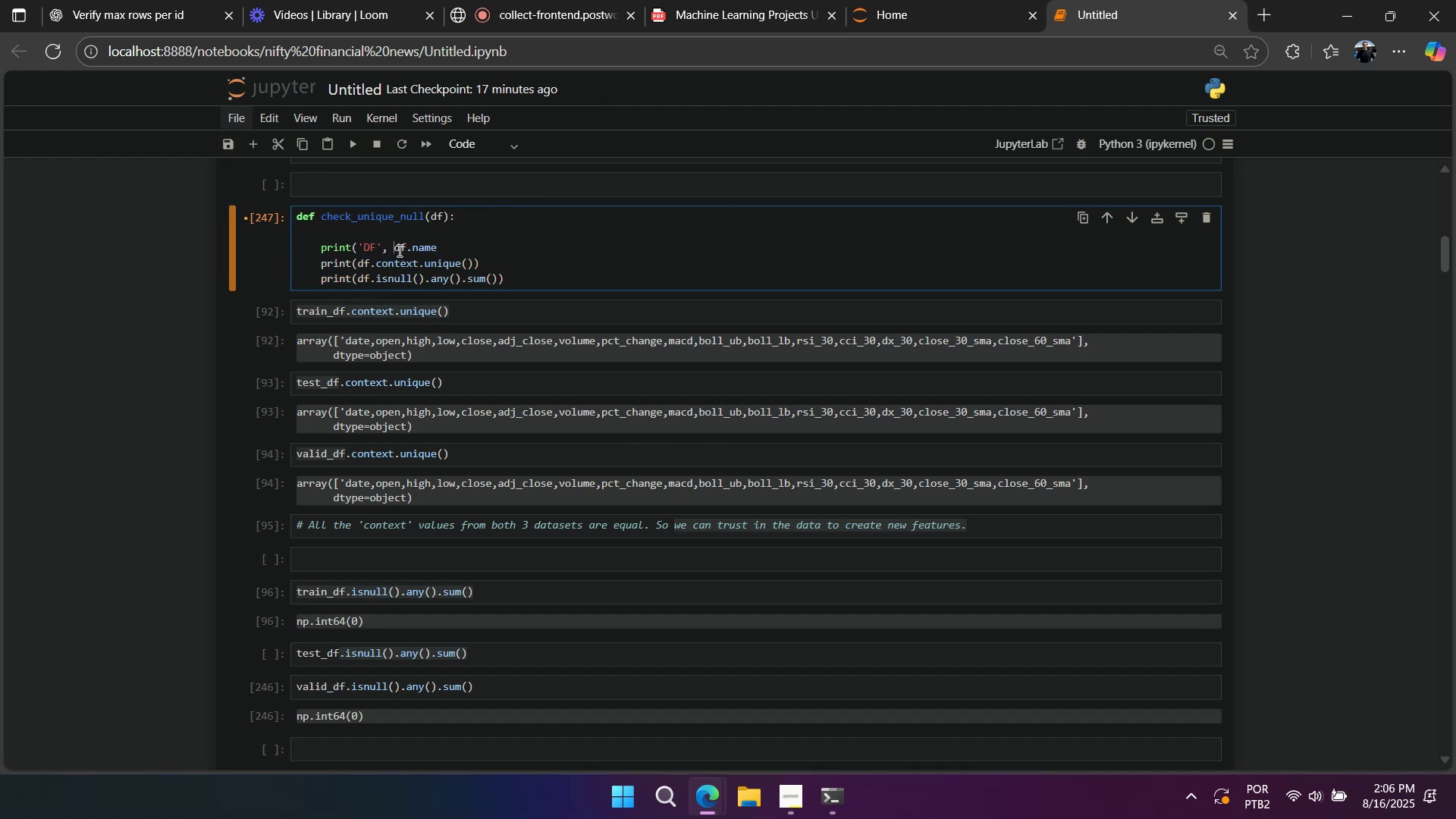 
key(Backspace)
 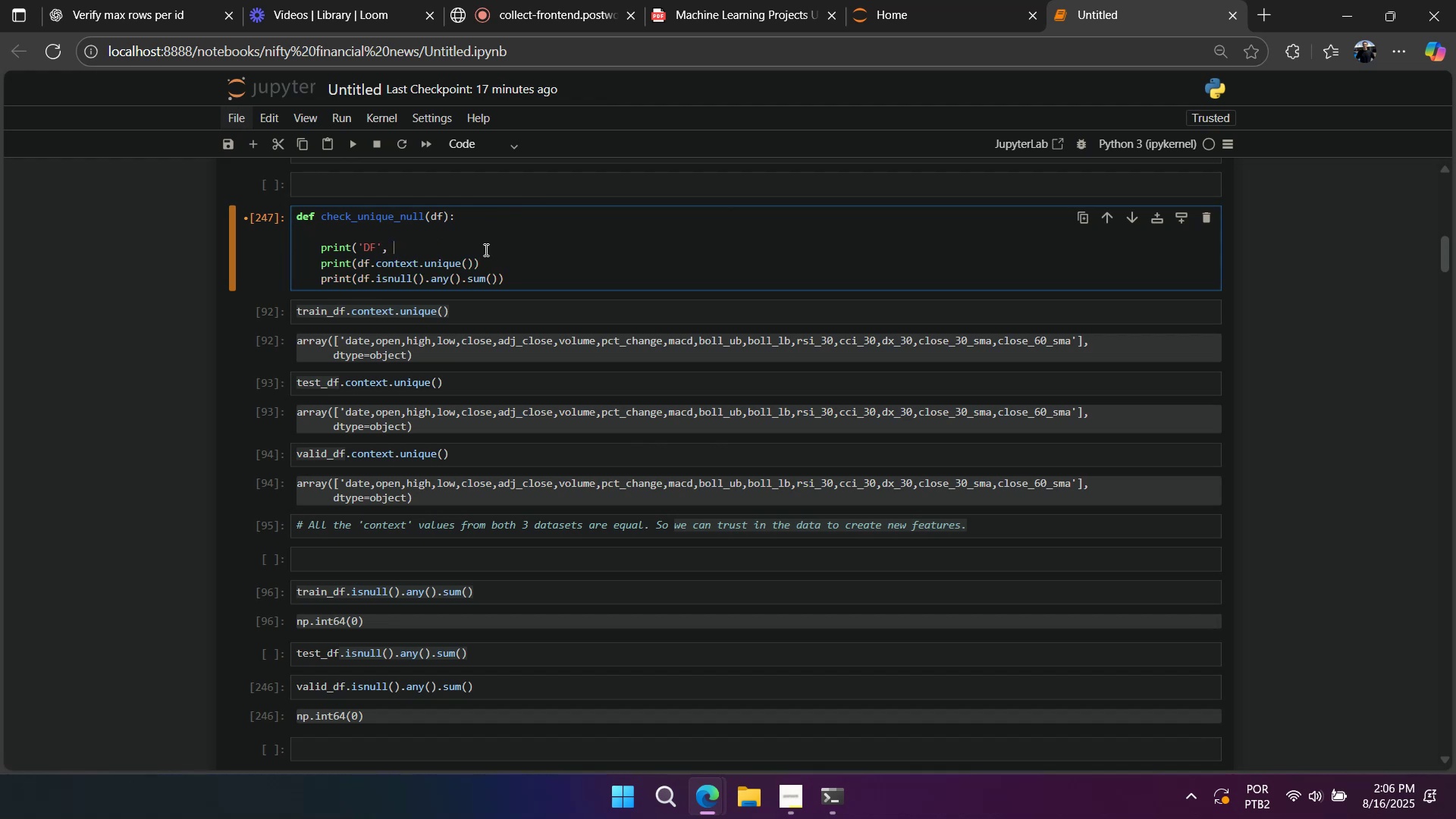 
key(Backspace)
 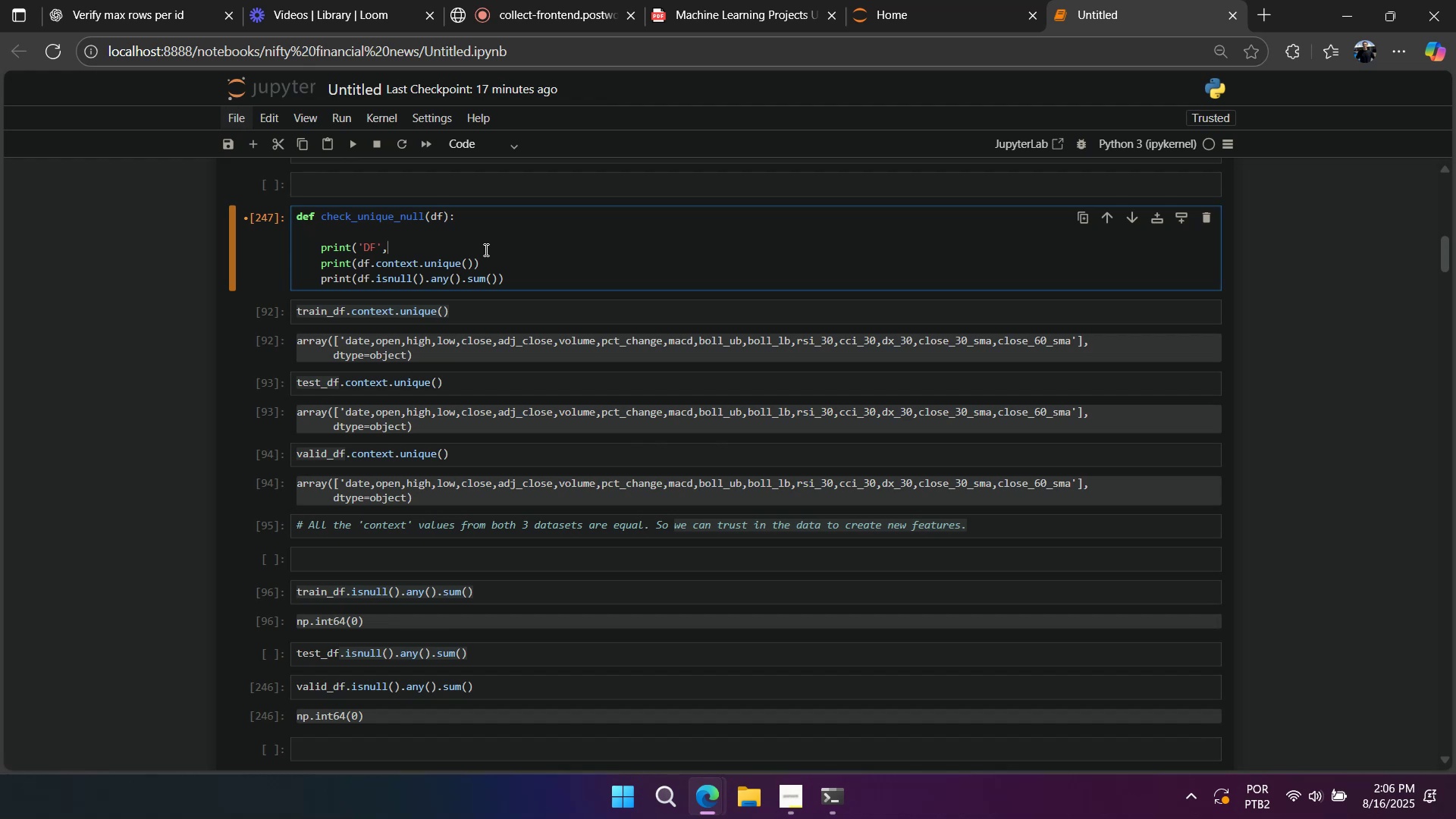 
double_click([397, 231])
 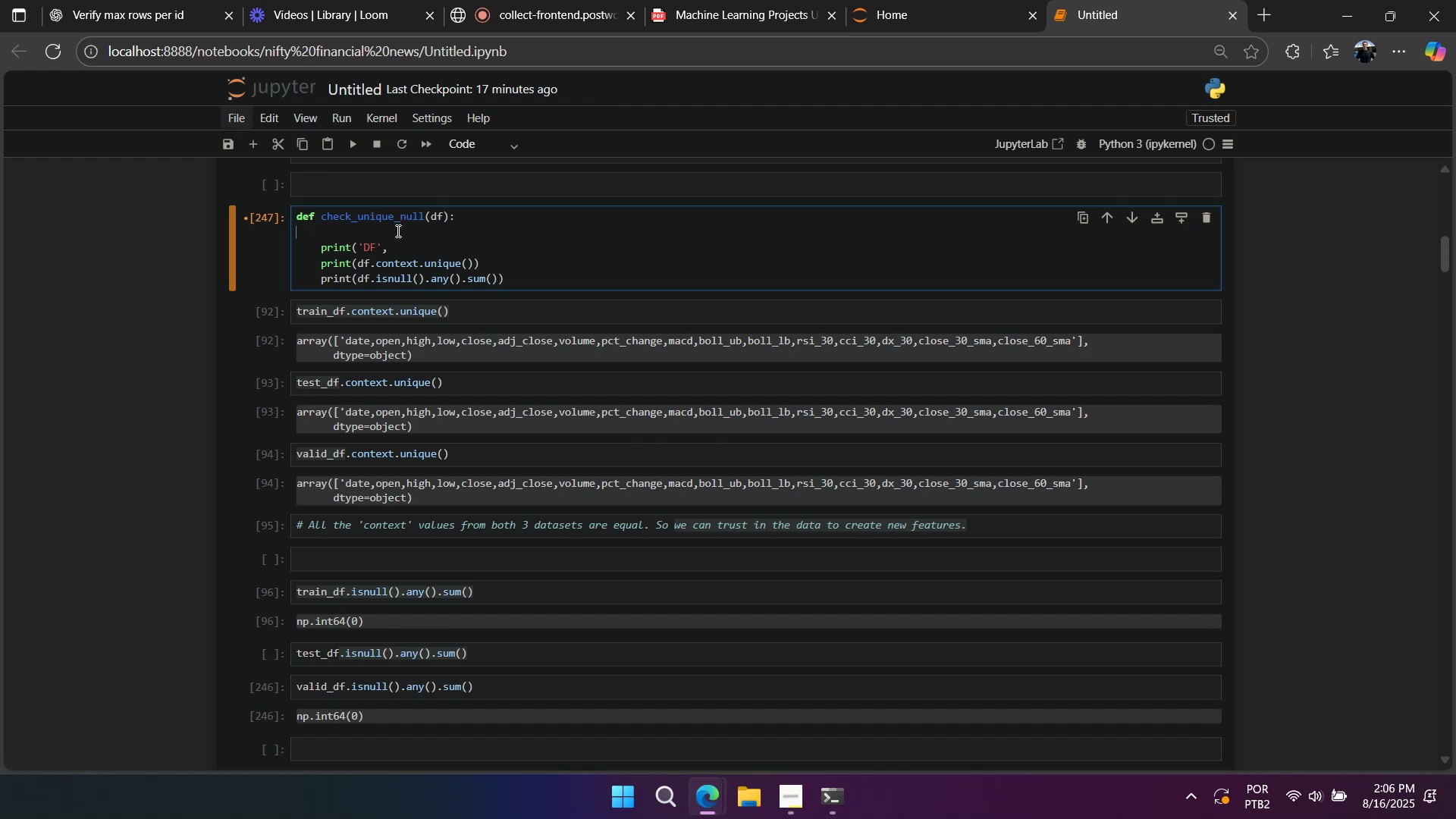 
key(Backspace)
 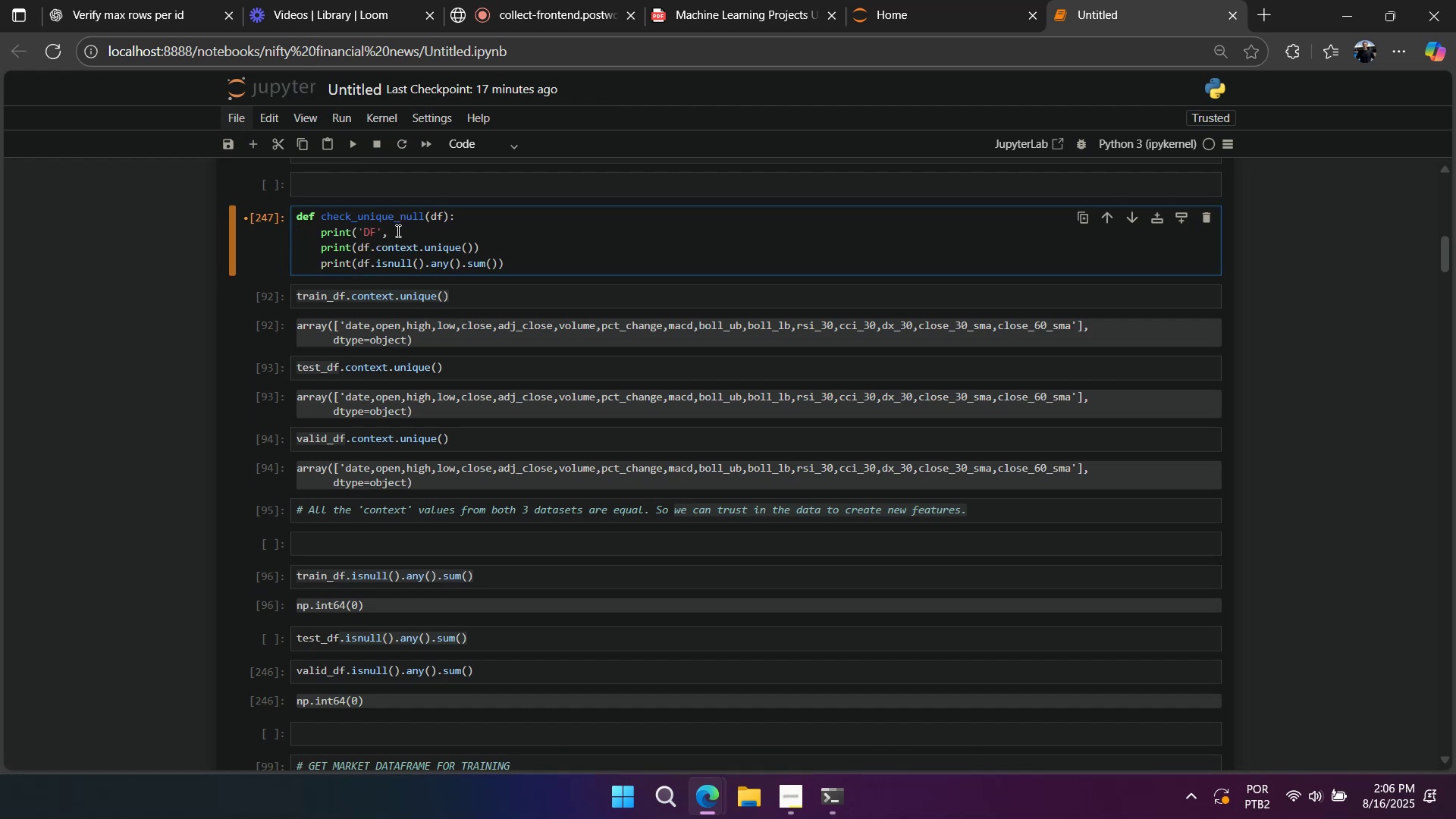 
left_click([397, 231])
 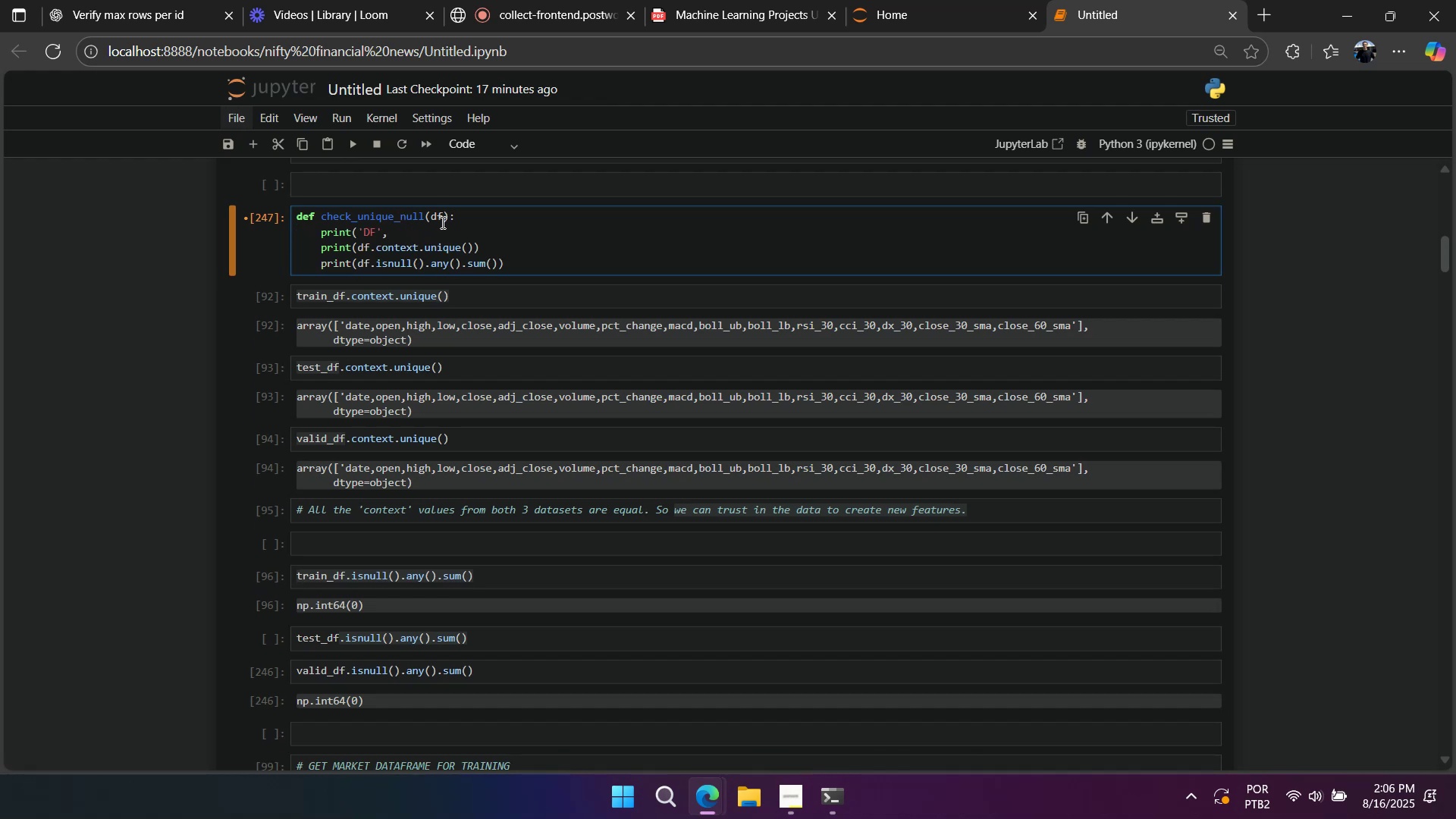 
wait(5.72)
 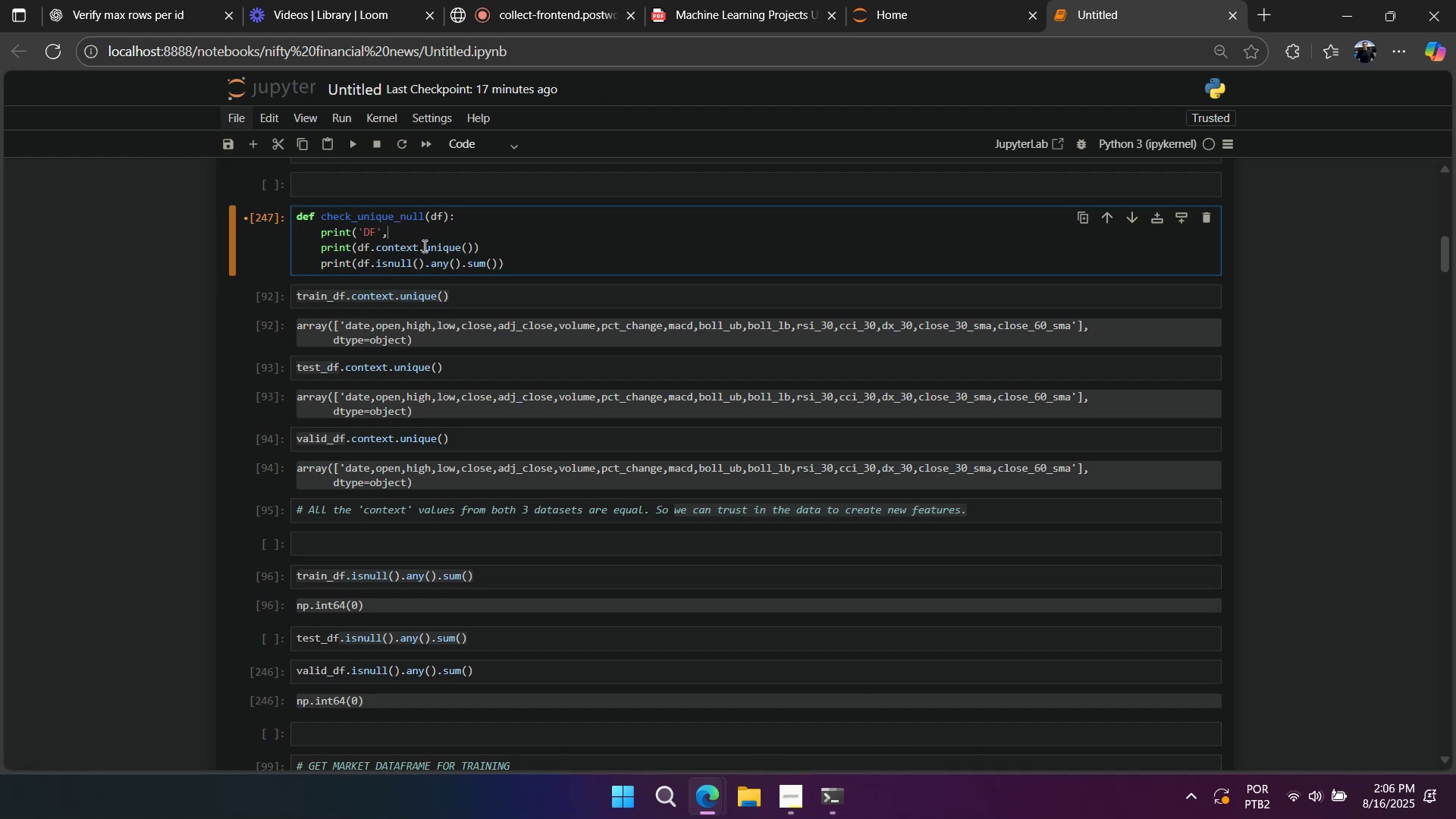 
double_click([417, 231])
 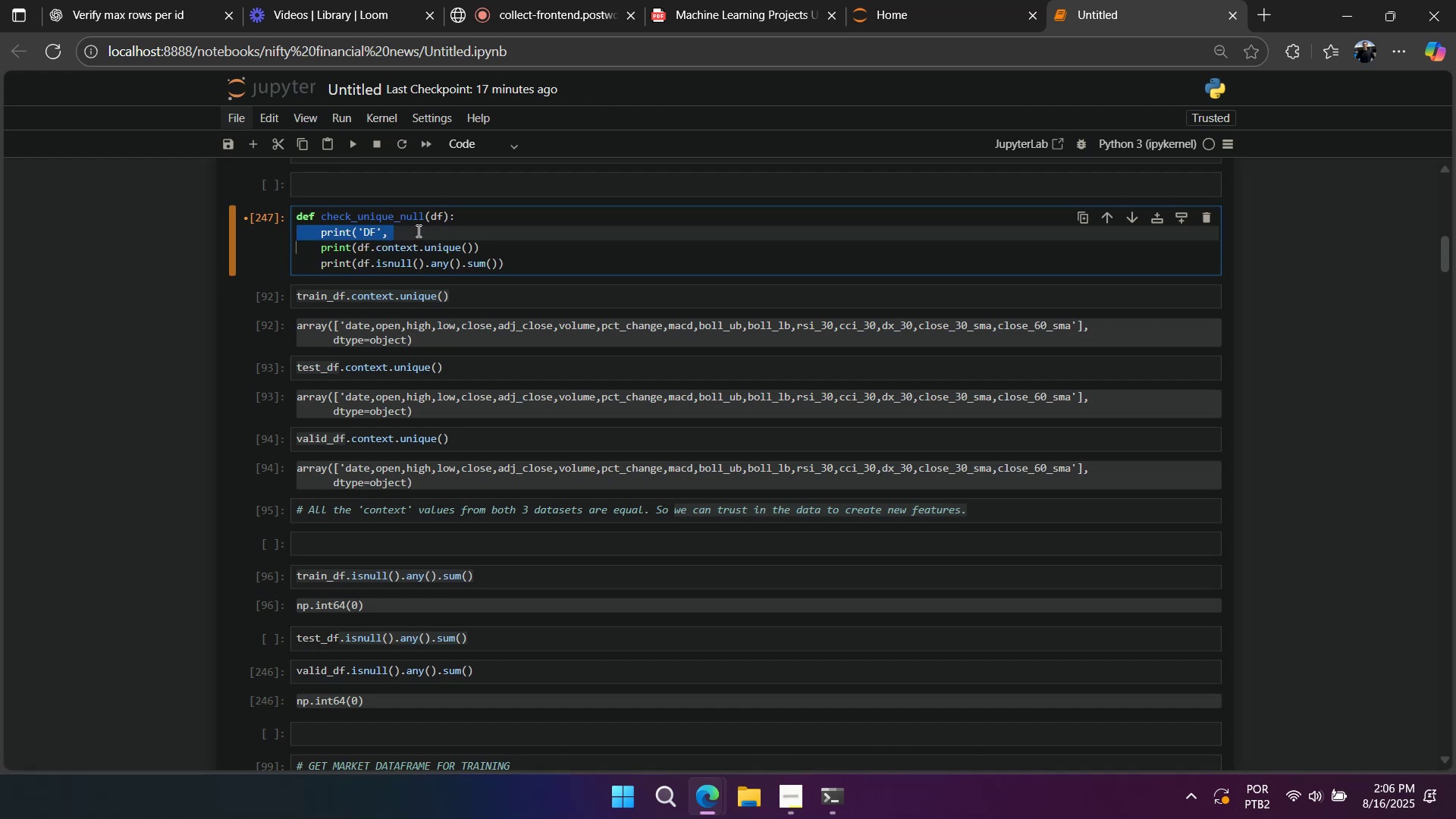 
triple_click([417, 231])
 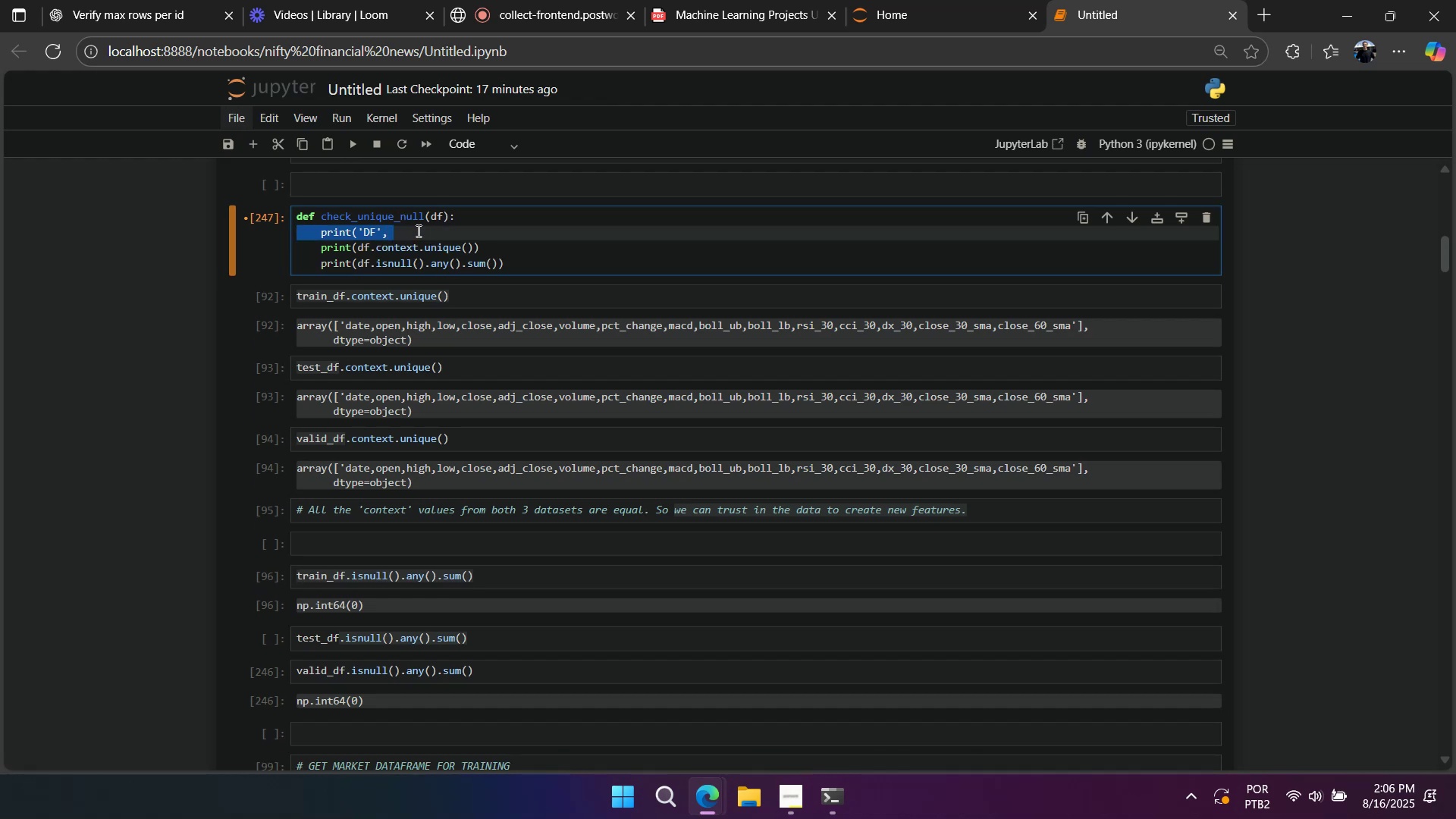 
key(Backspace)
 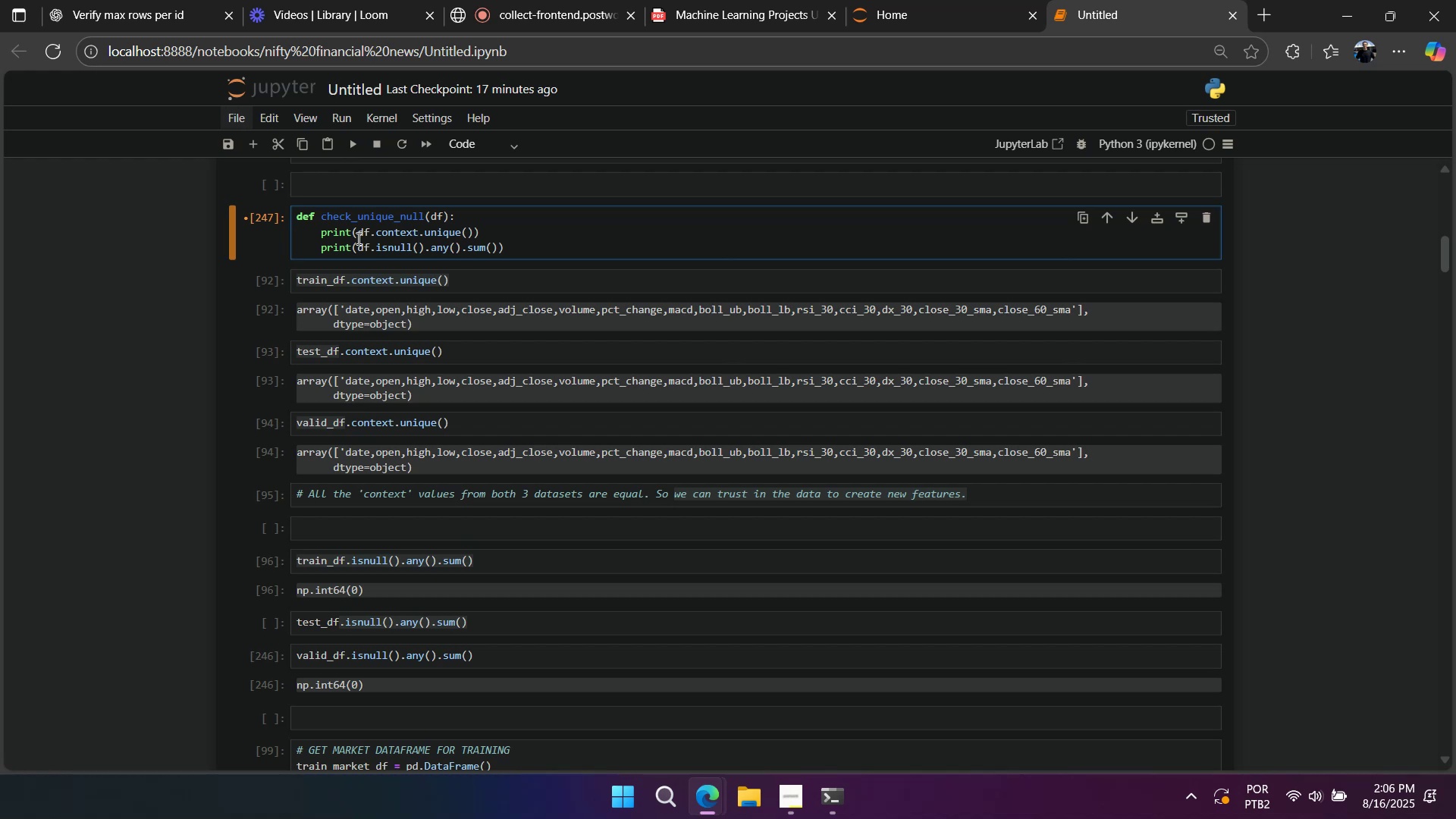 
left_click([359, 237])
 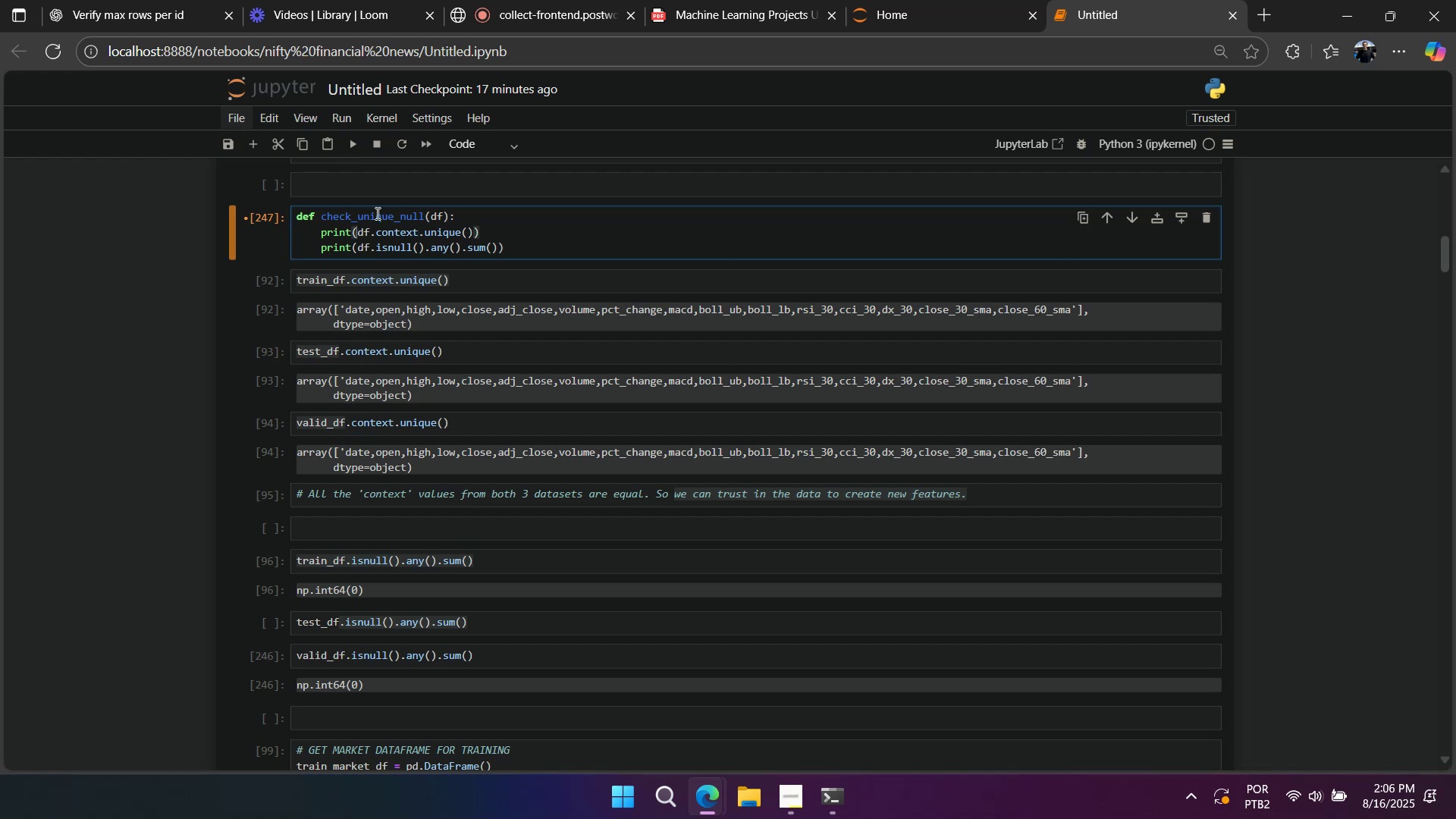 
type(print)
key(Backspace)
key(Backspace)
key(Backspace)
key(Backspace)
key(Backspace)
type(`)
 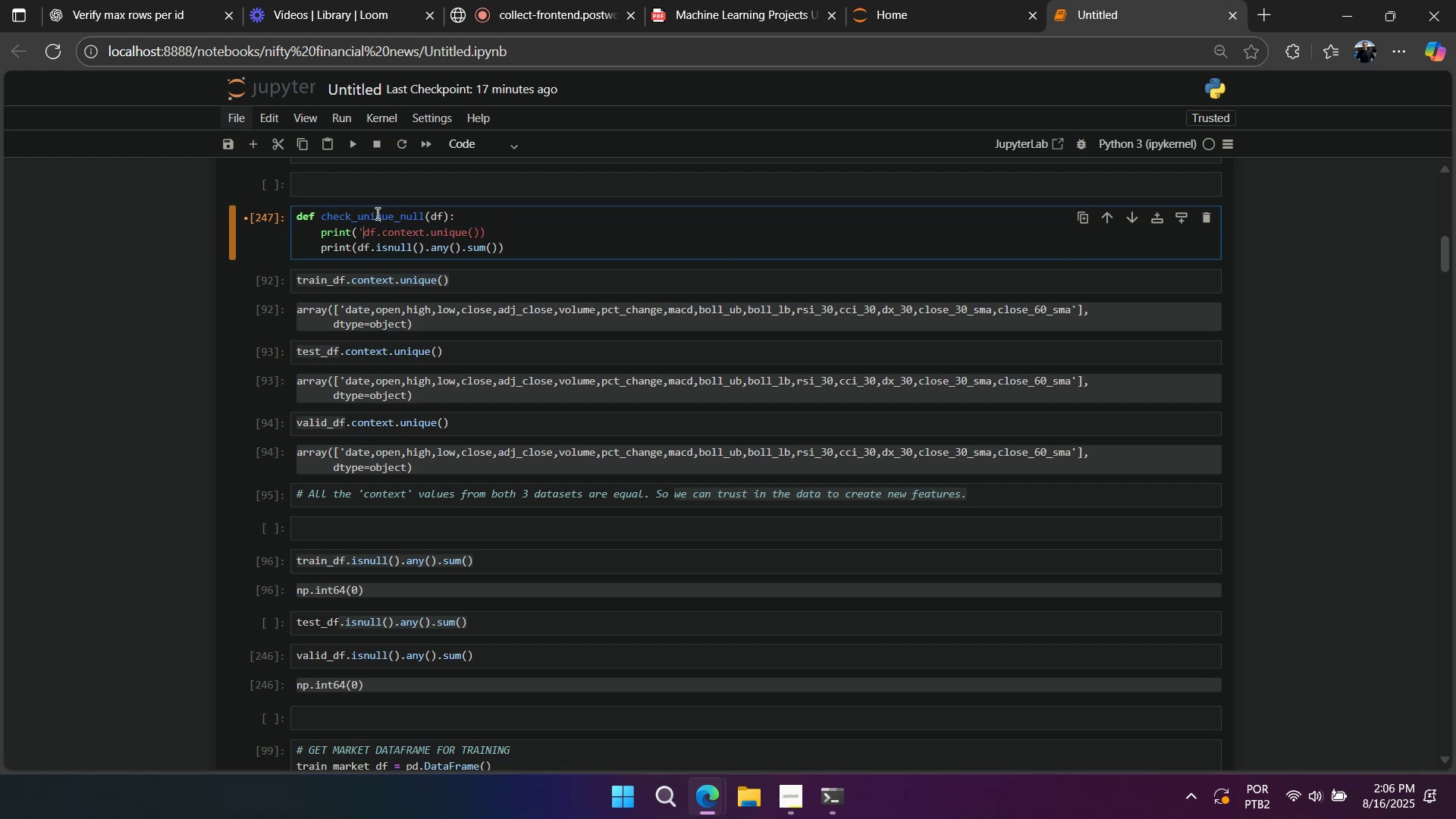 
type(Unique)
 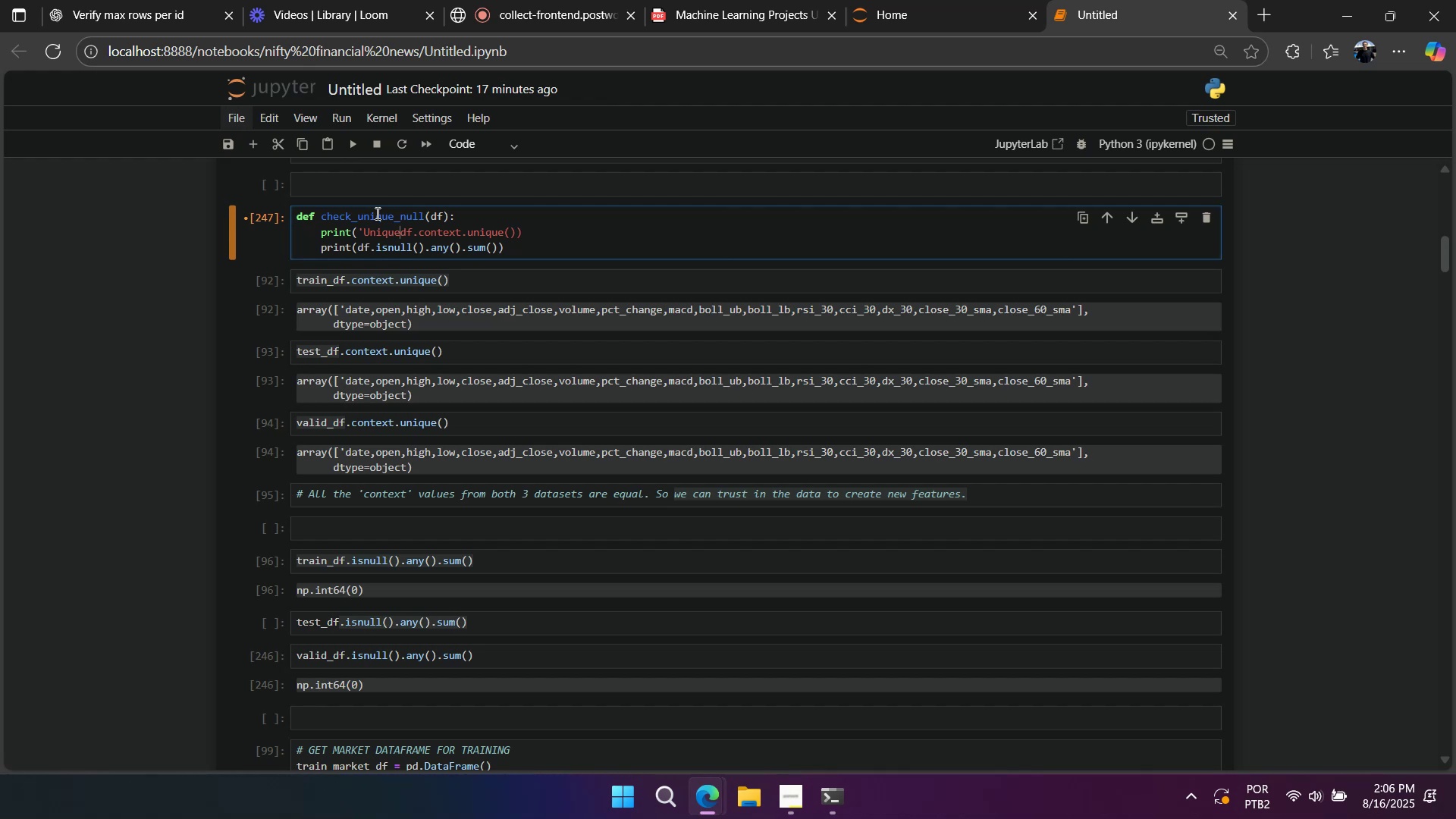 
hold_key(key=ShiftLeft, duration=1.07)
 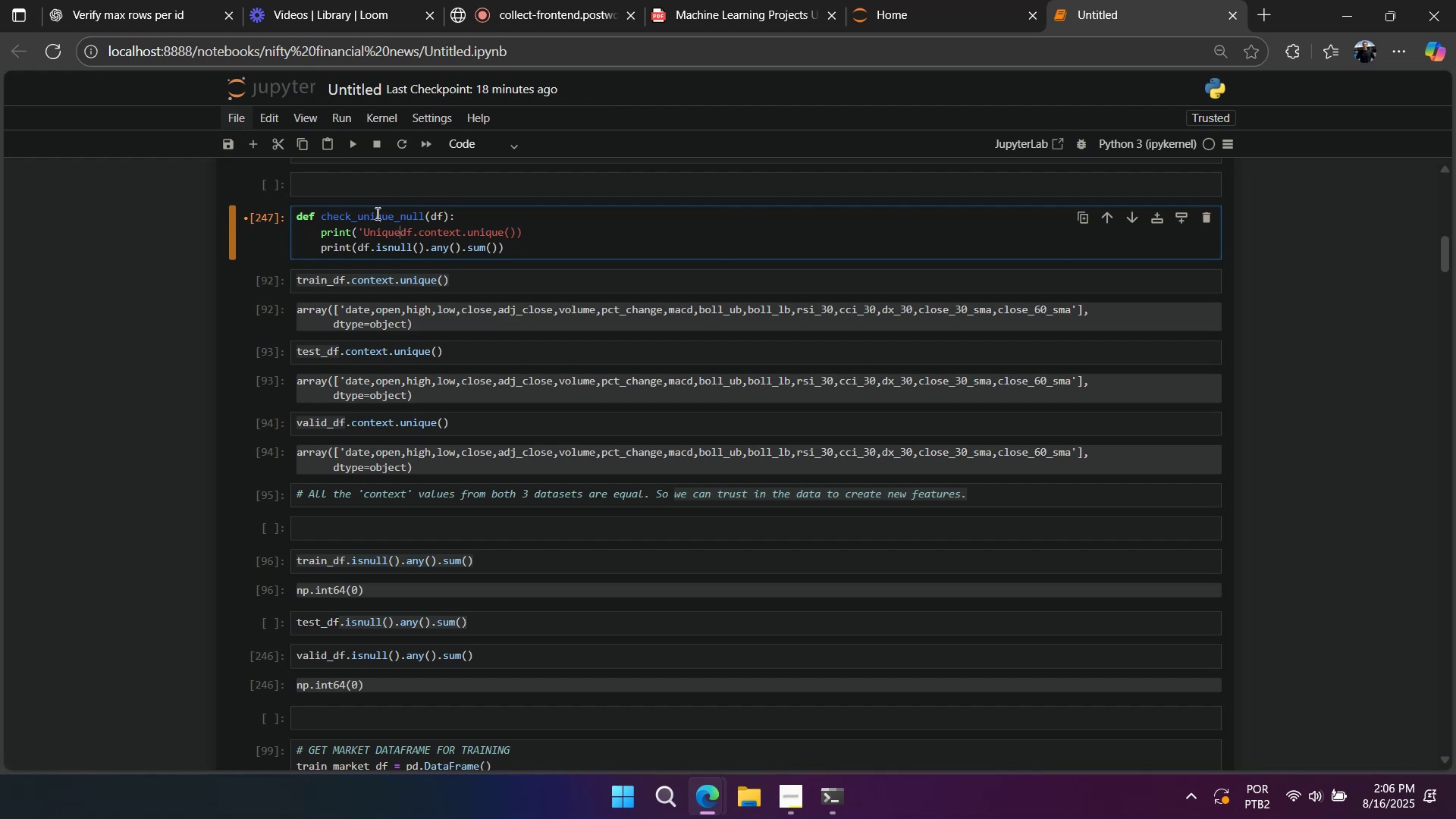 
type( Context")
key(Backspace)
type(? `, )
 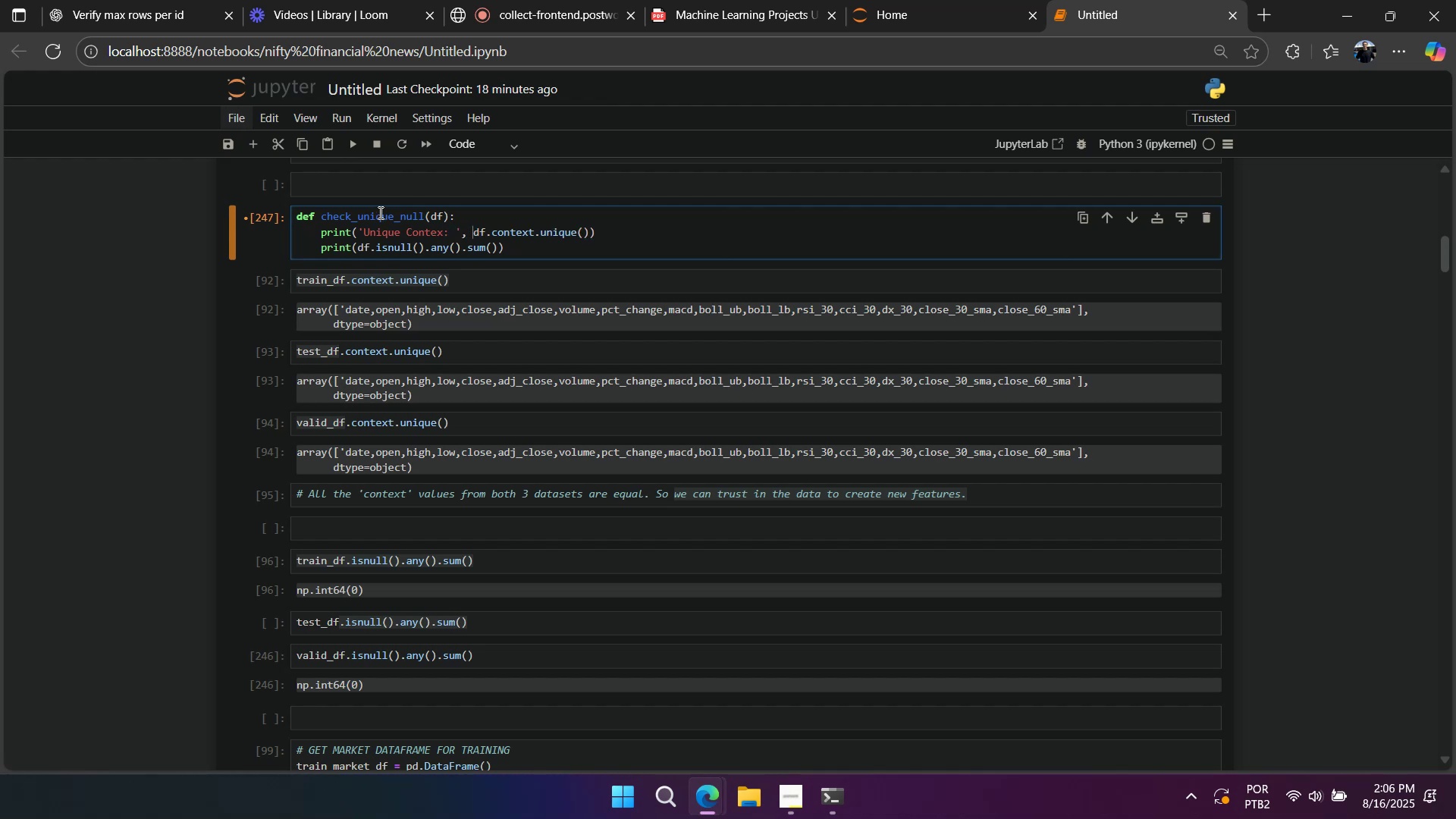 
key(Control+C)
 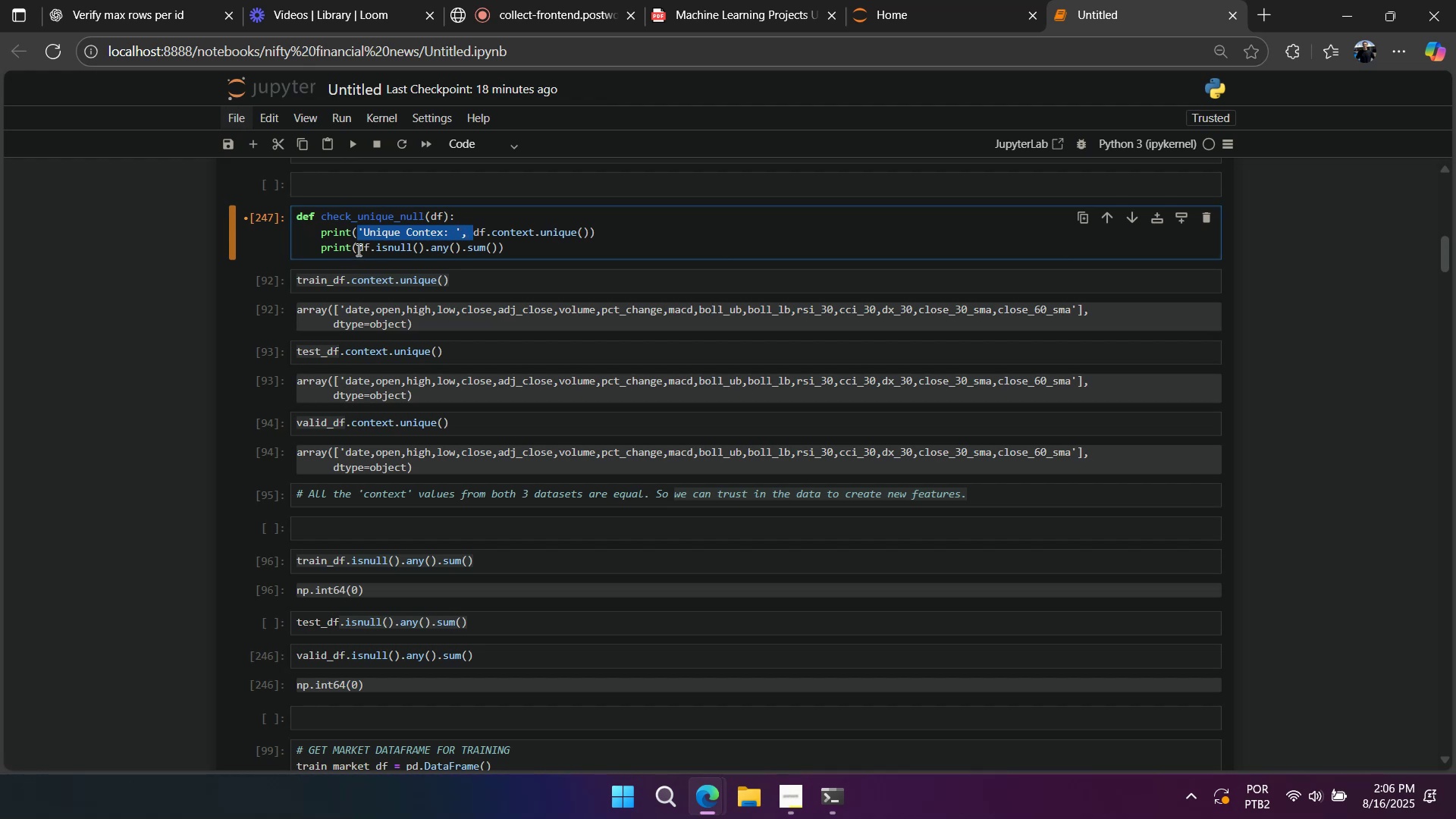 
left_click([357, 248])
 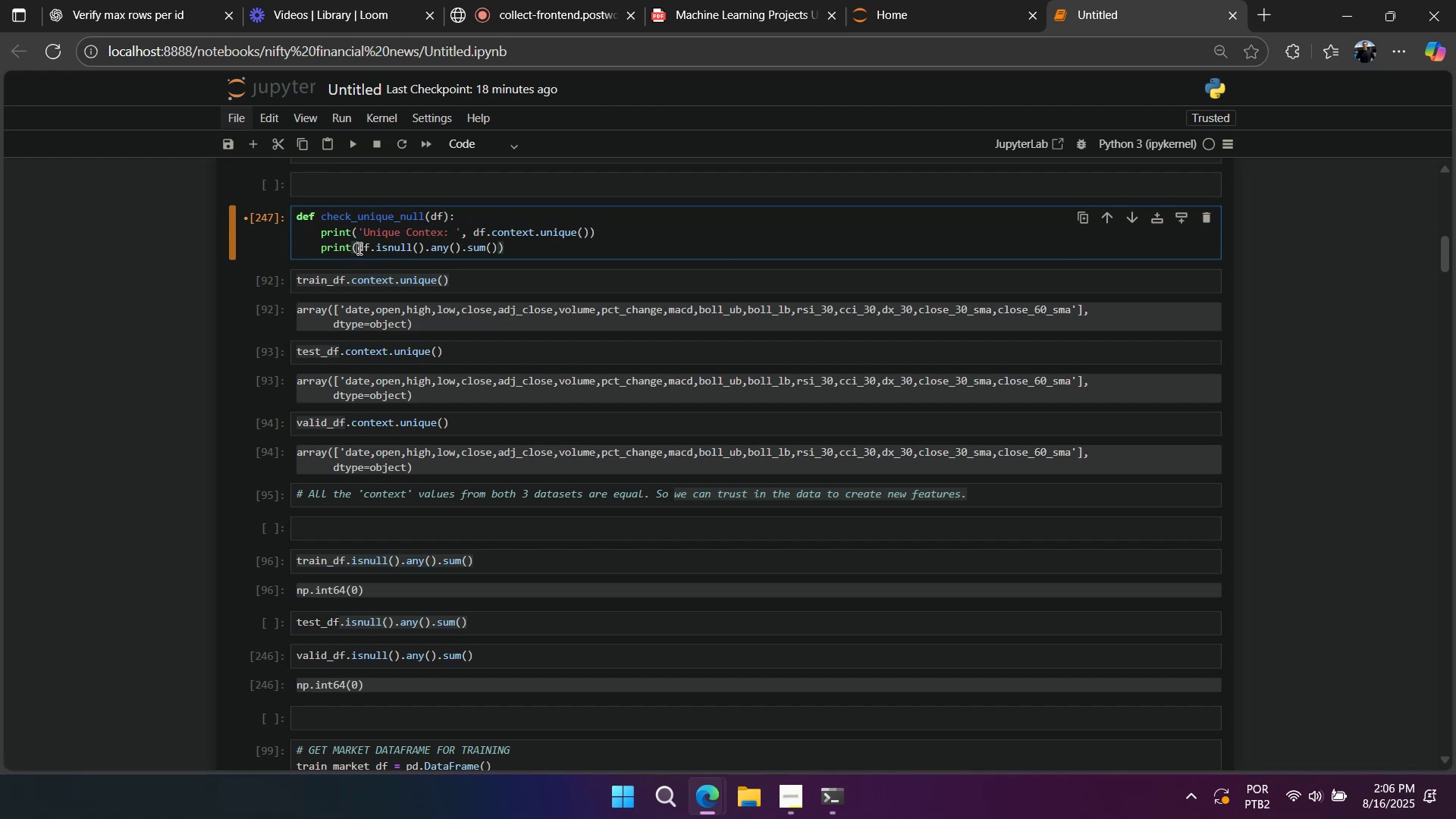 
key(Control+V)
 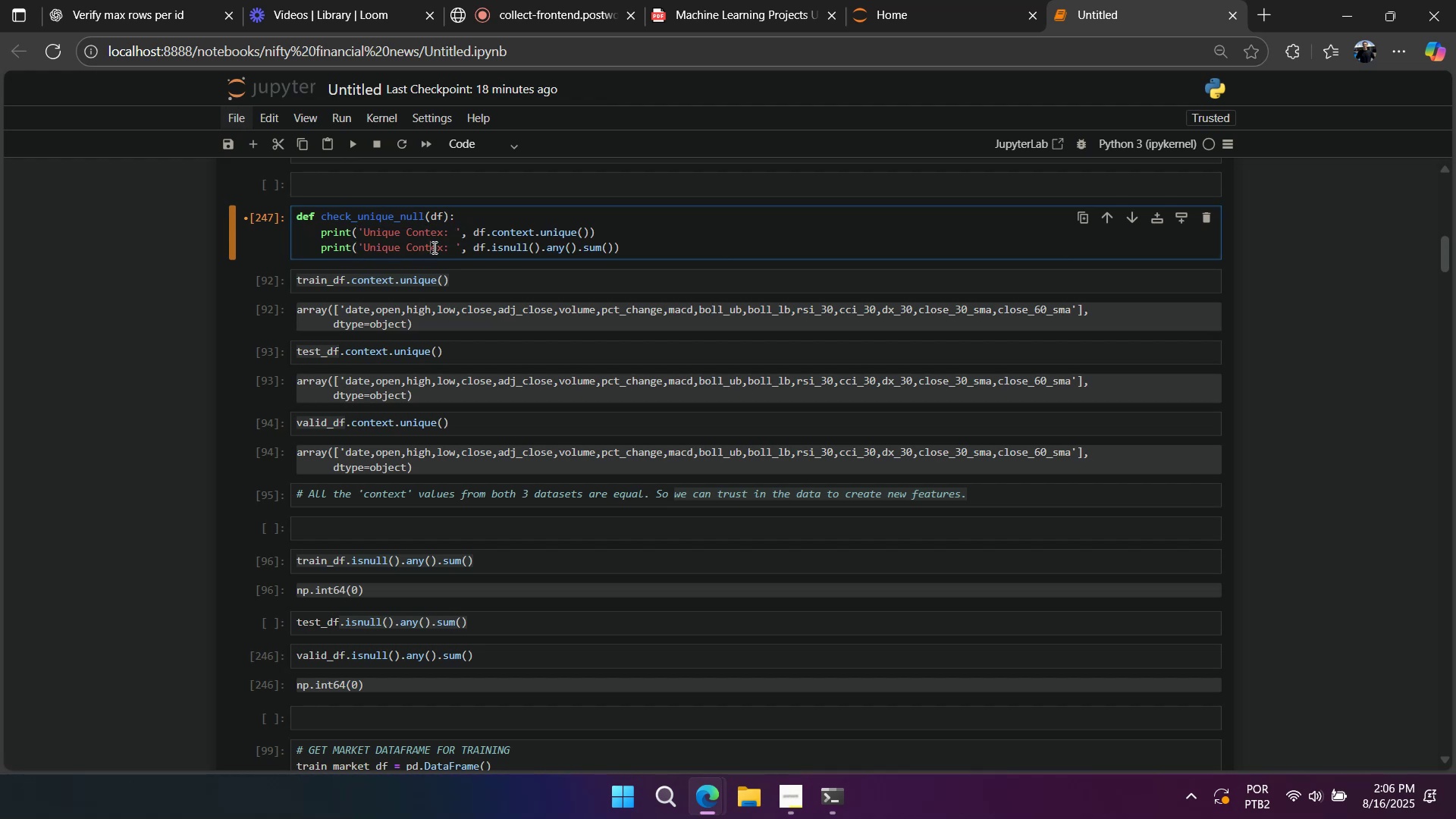 
double_click([433, 247])
 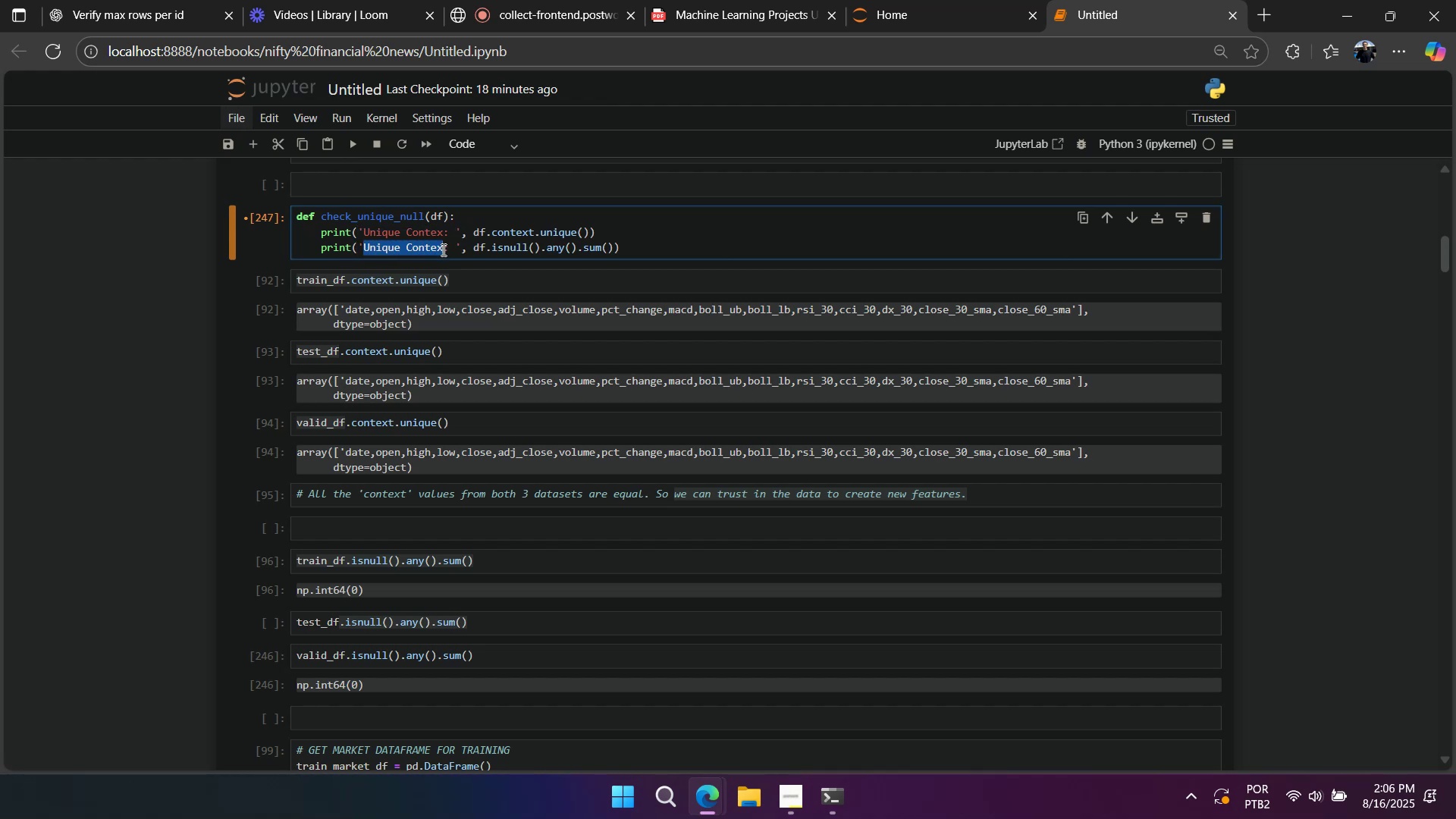 
type(Sum )
key(Backspace)
key(Backspace)
key(Backspace)
key(Backspace)
type(Total n)
key(Backspace)
type(nulls)
key(Backspace)
key(Backspace)
key(Backspace)
key(Backspace)
key(Backspace)
type(Nulls)
 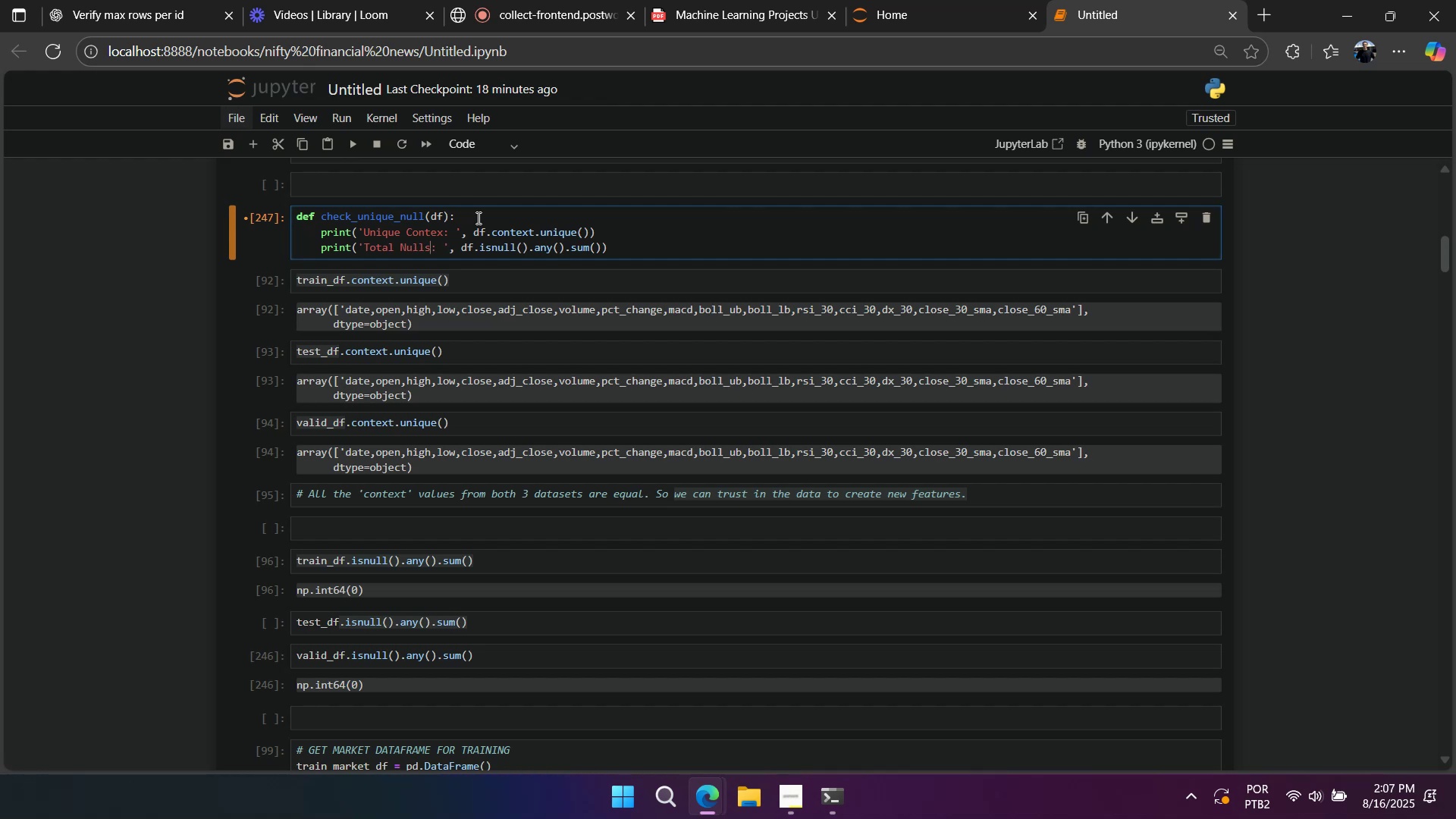 
key(Shift+Enter)
 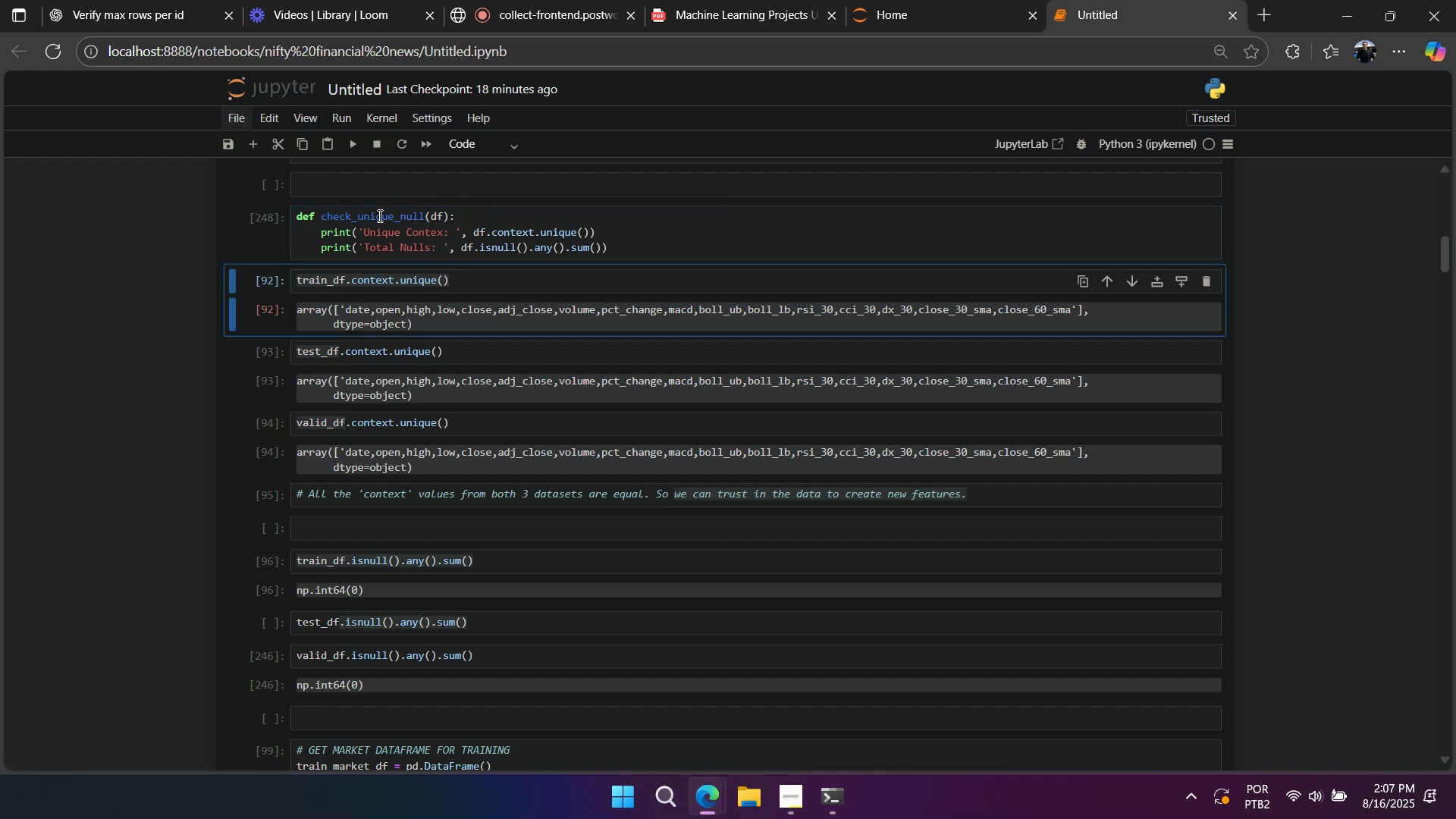 
double_click([378, 215])
 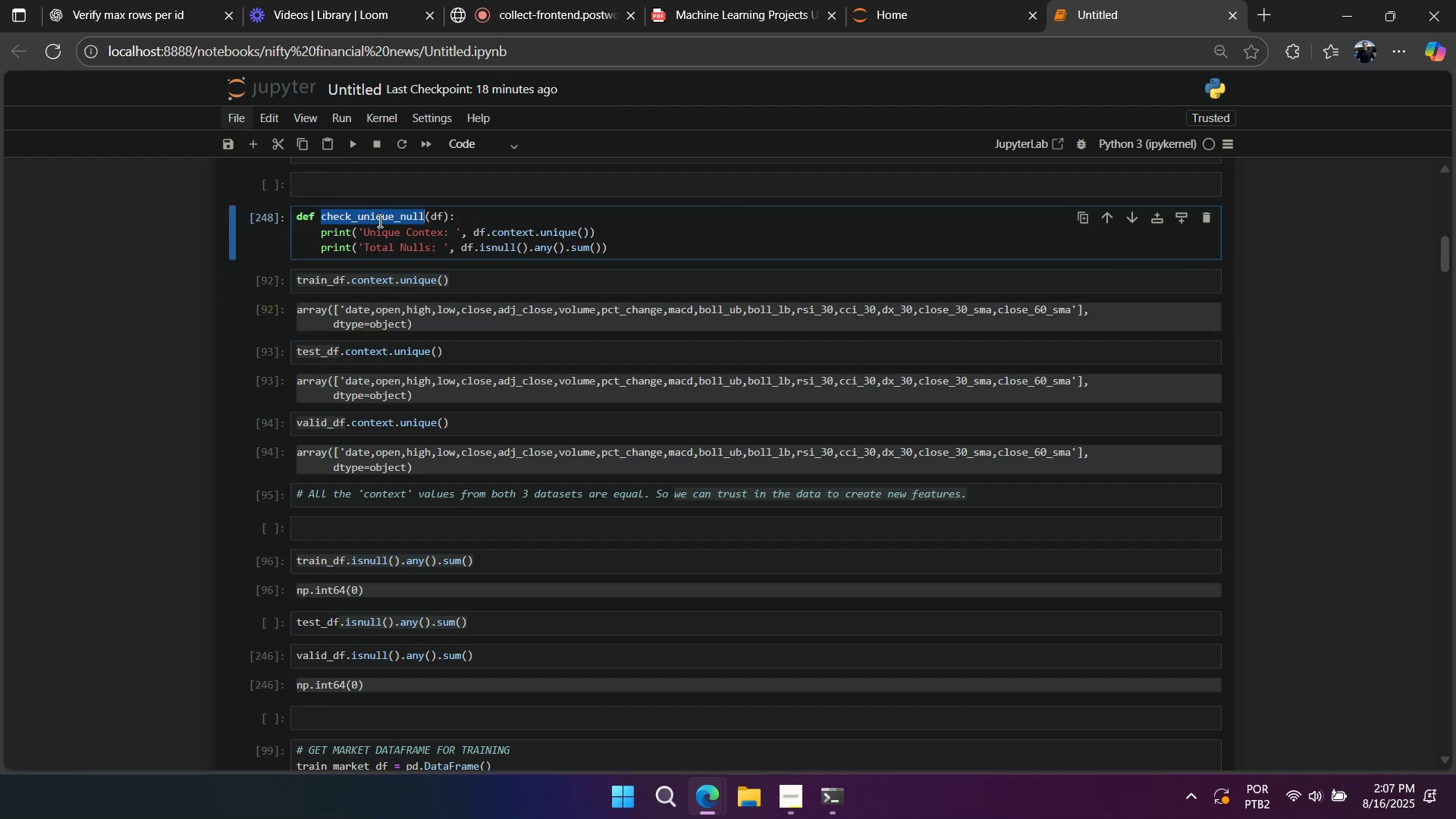 
key(Control+ControlLeft)
 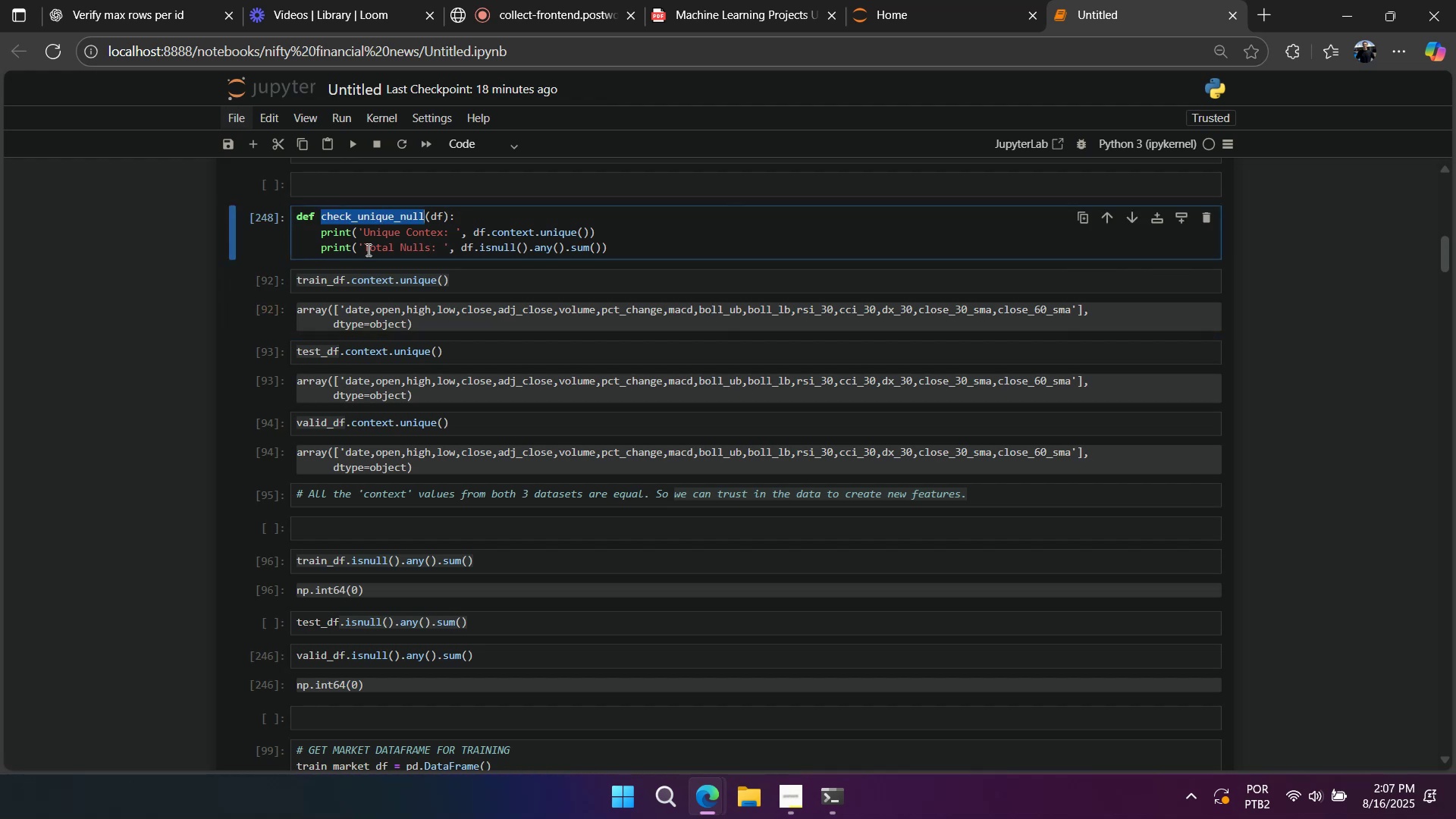 
key(Control+C)
 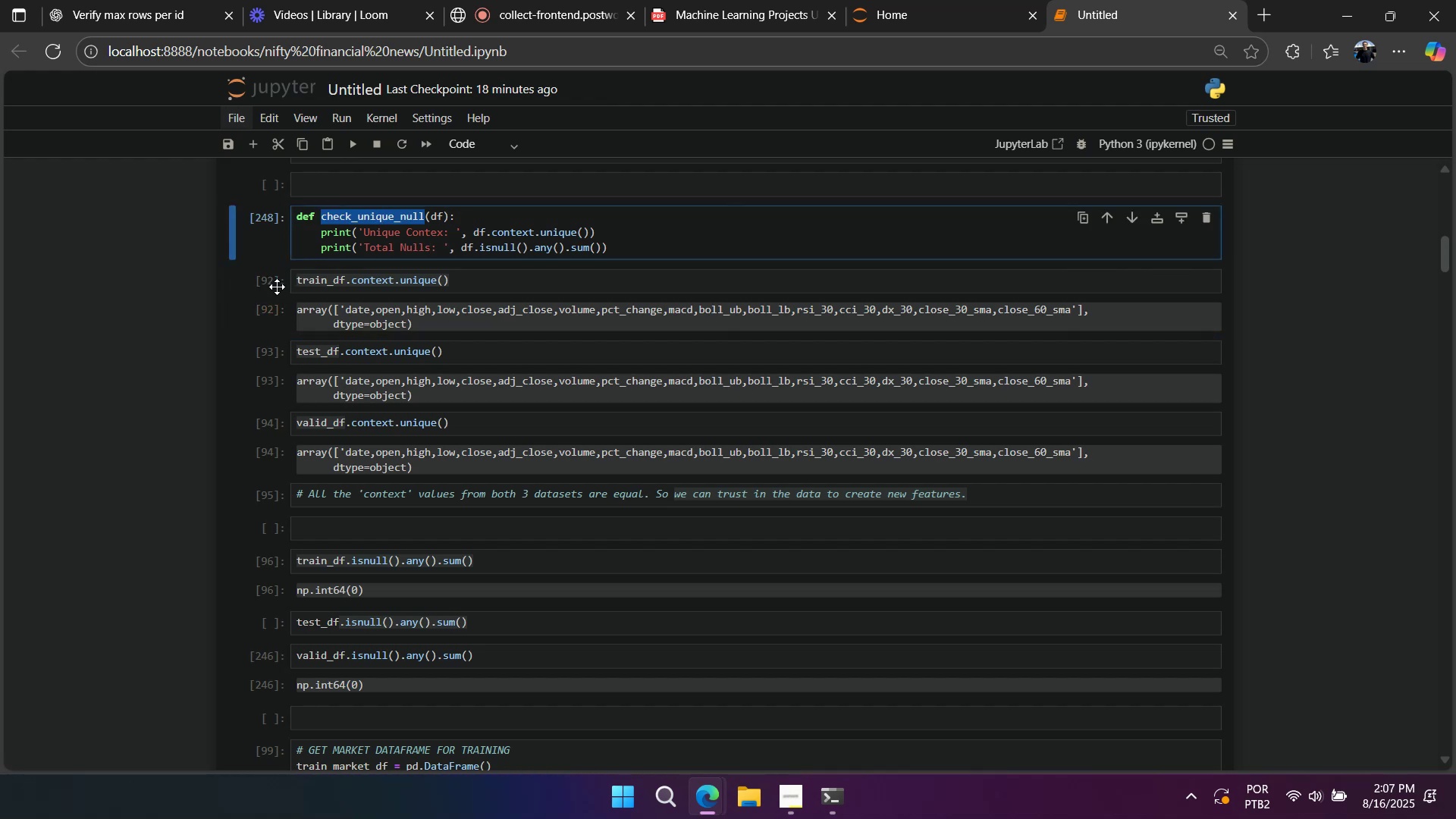 
left_click([277, 287])
 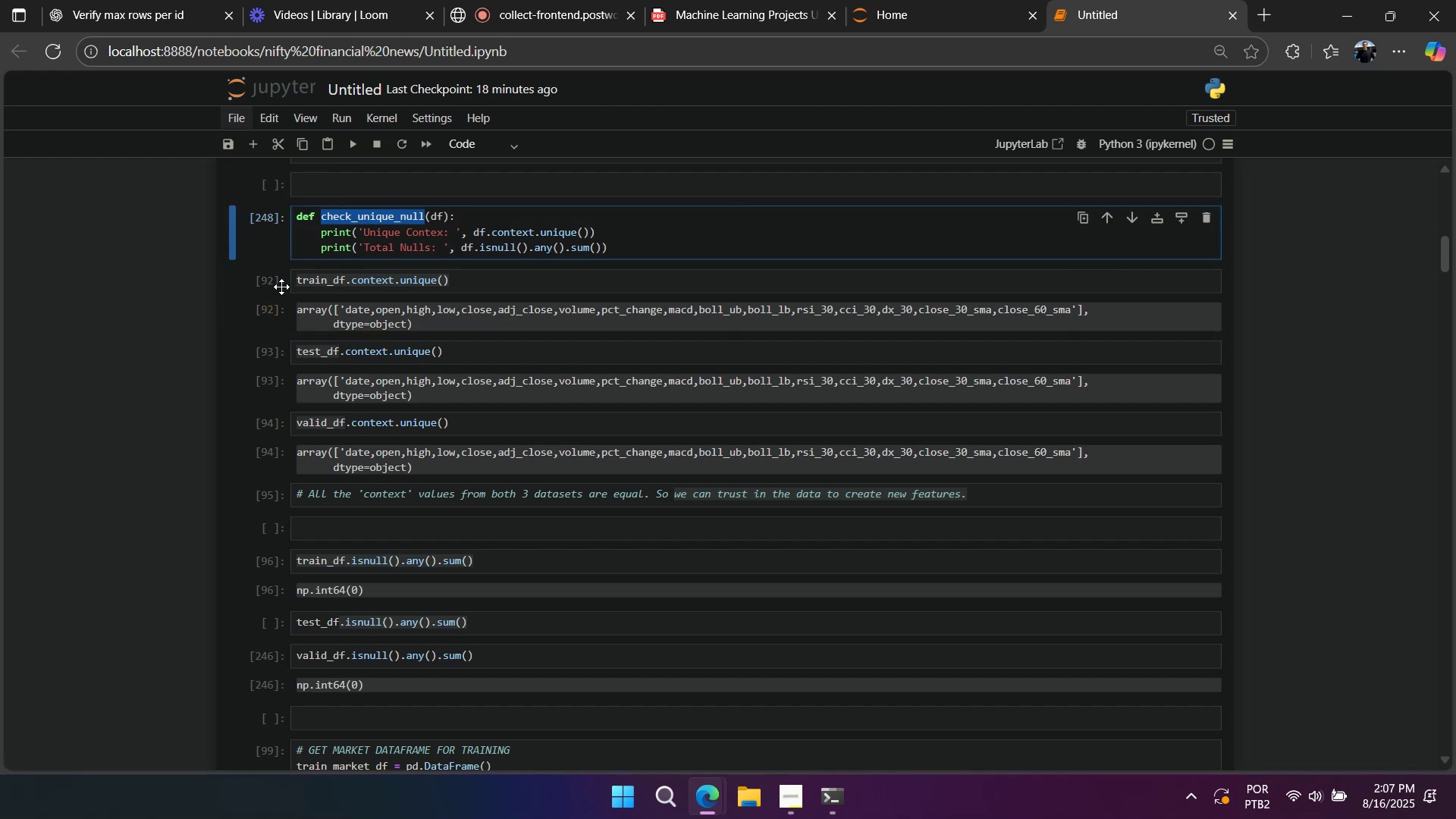 
key(A)
 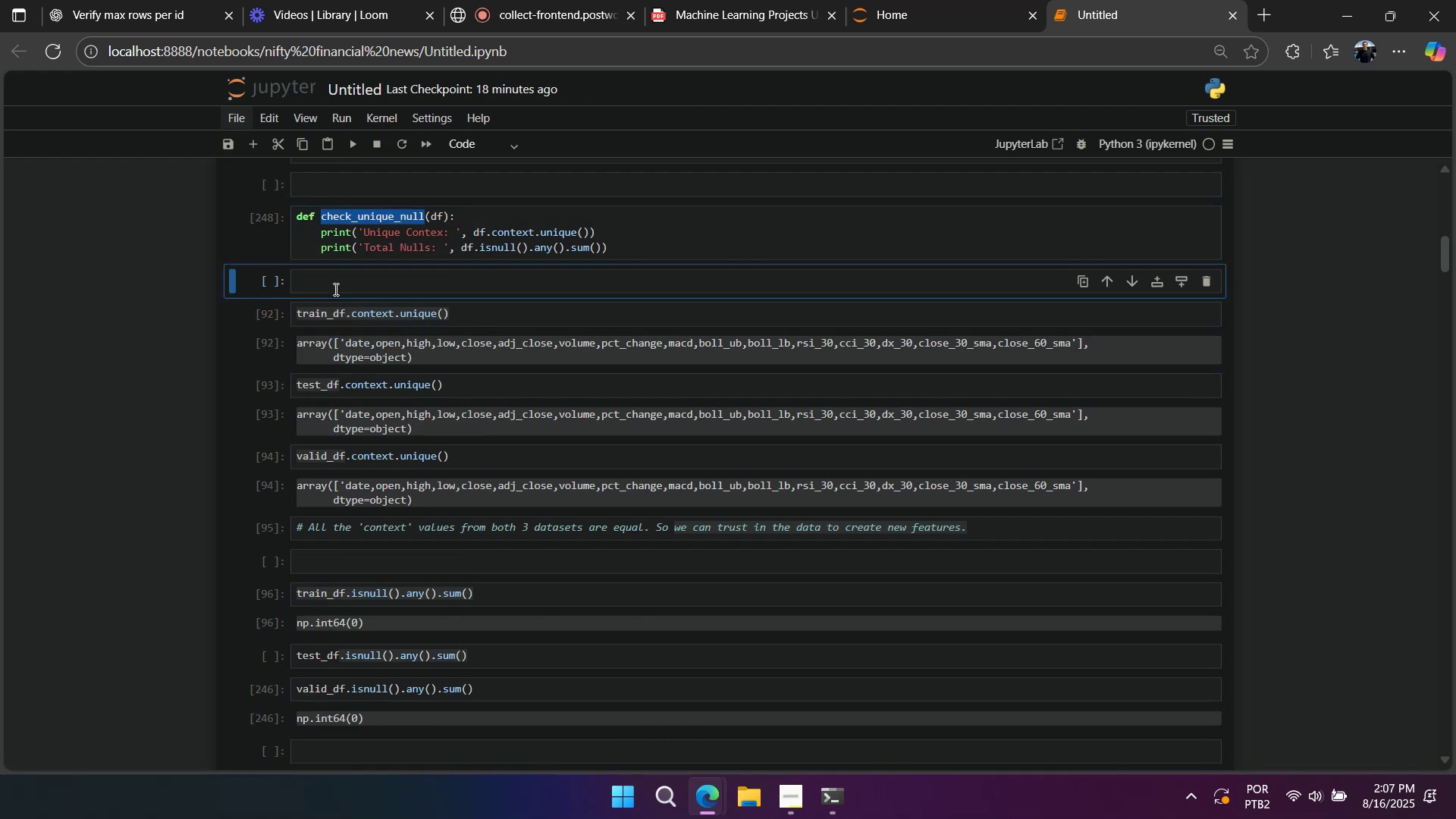 
double_click([334, 288])
 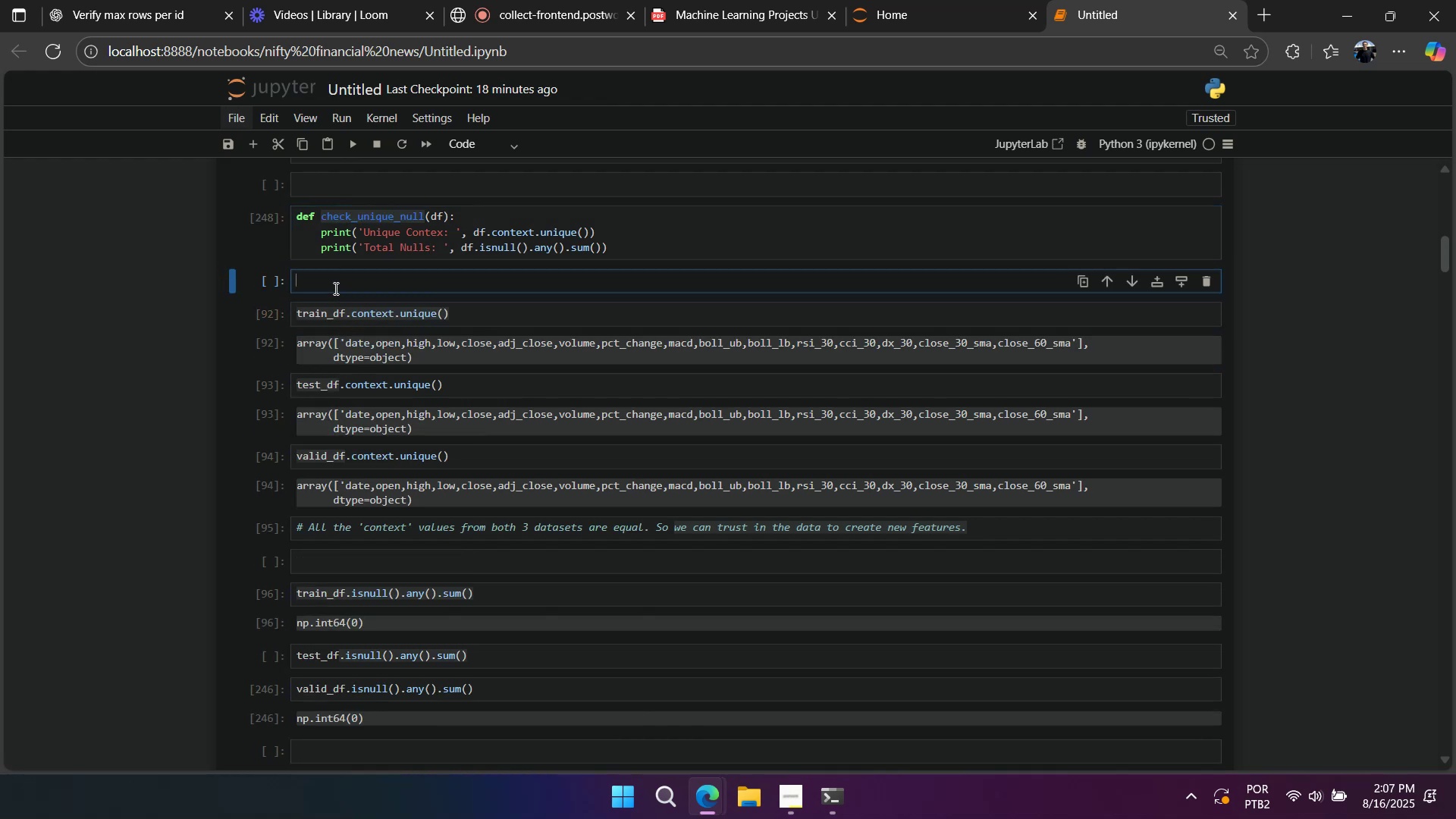 
key(Control+V)
 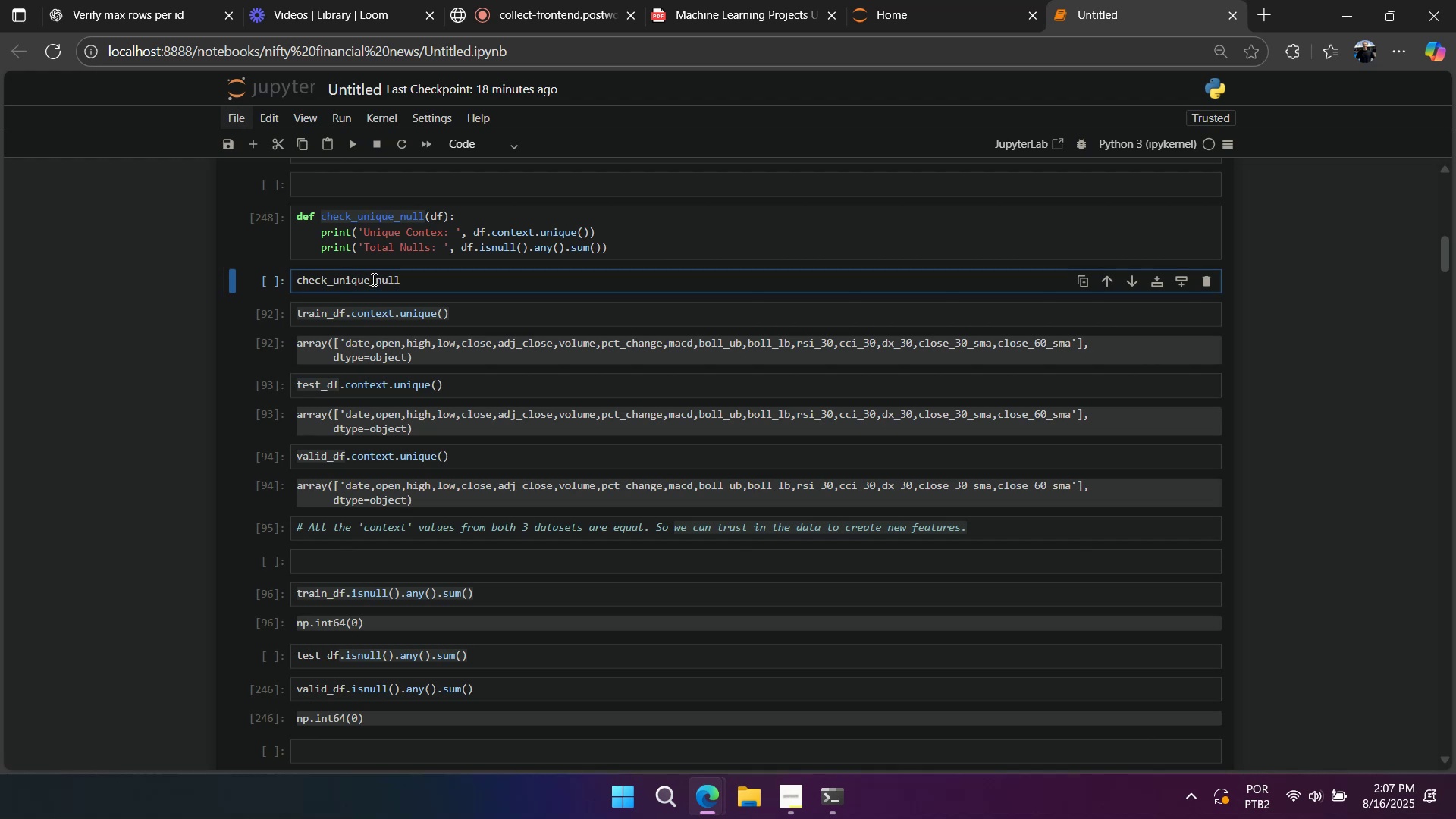 
type((d)
key(Backspace)
type(train_df))
 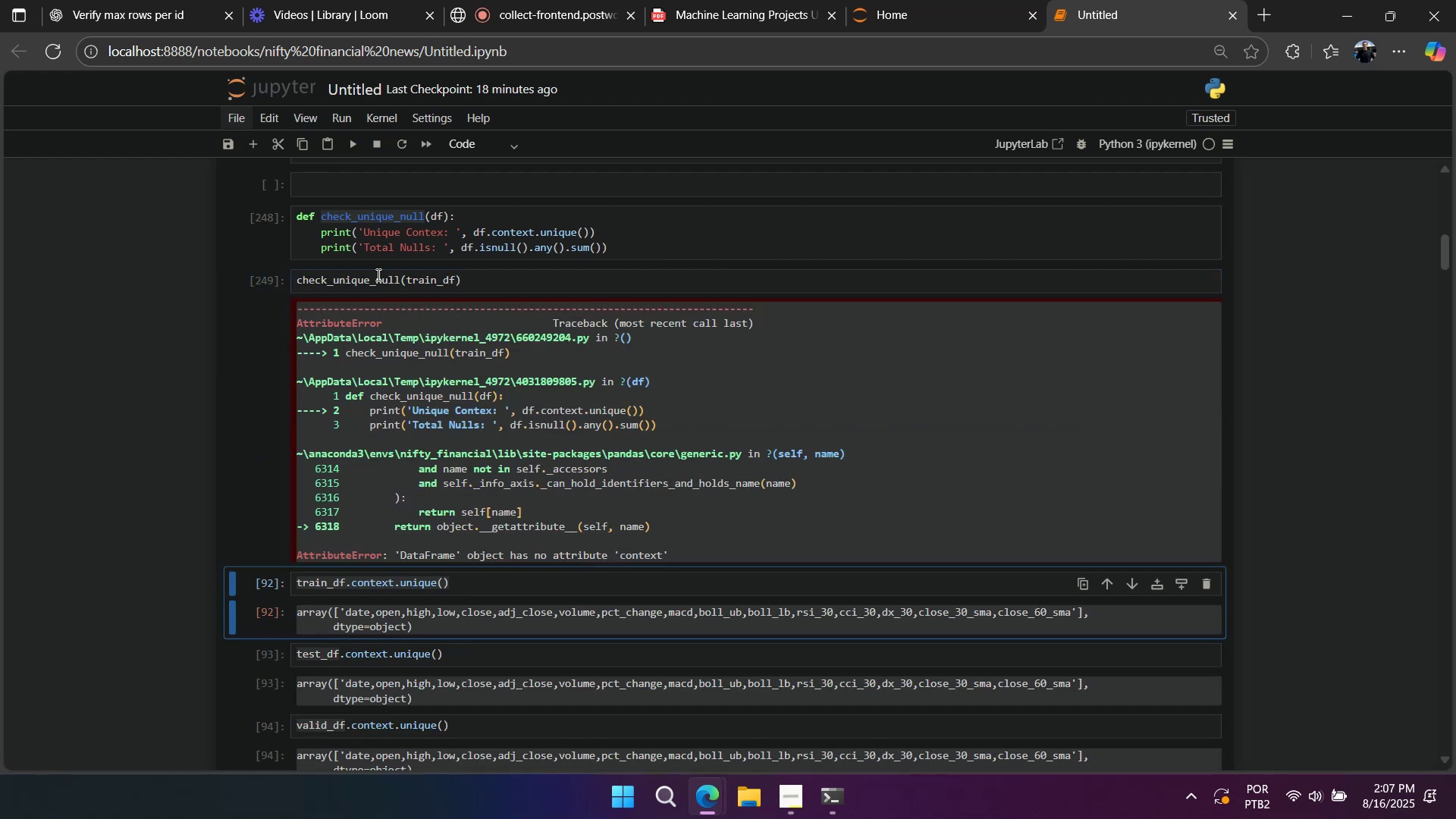 
key(Shift+Enter)
 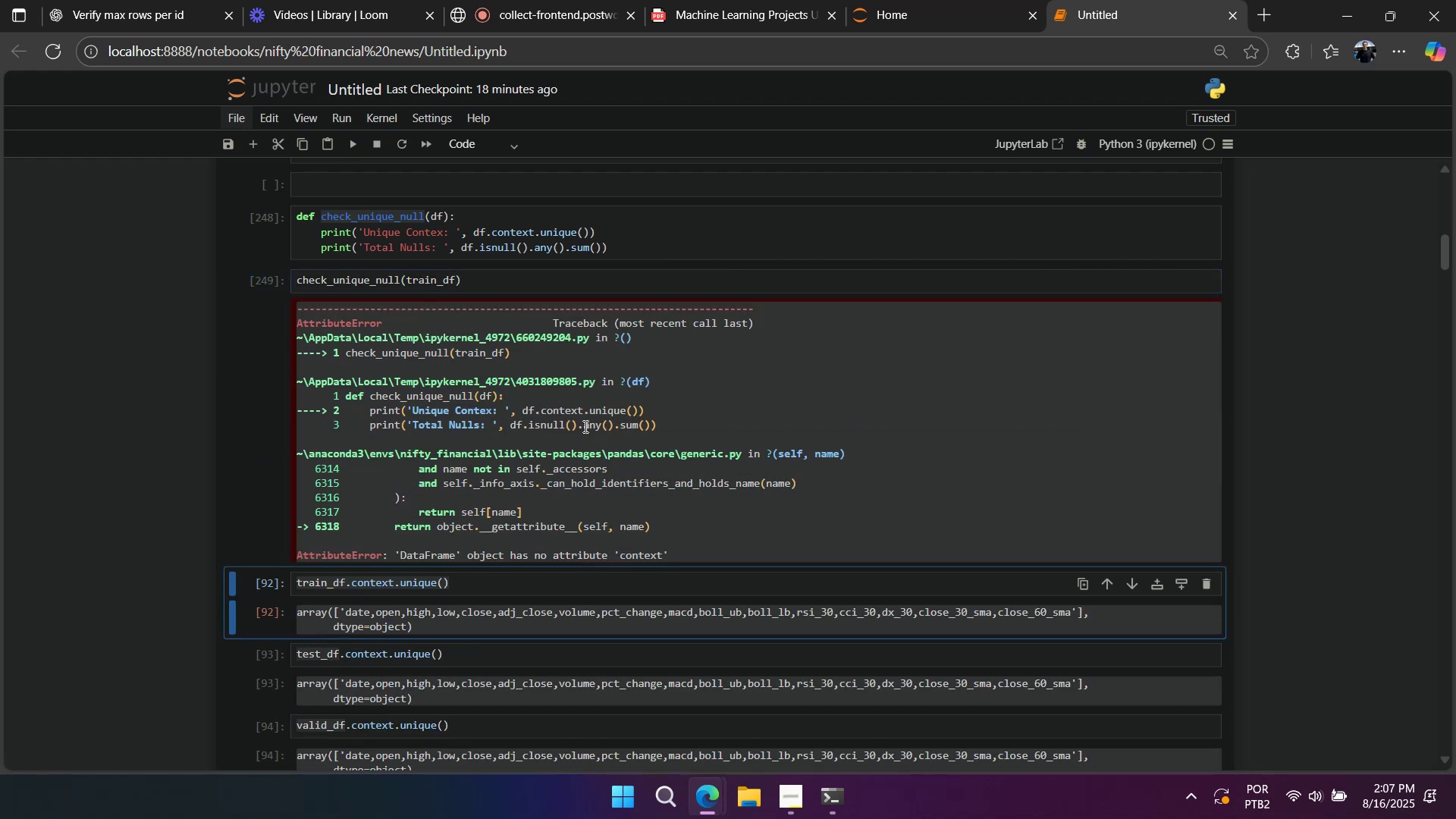 
scroll: coordinate [582, 396], scroll_direction: down, amount: 1.0
 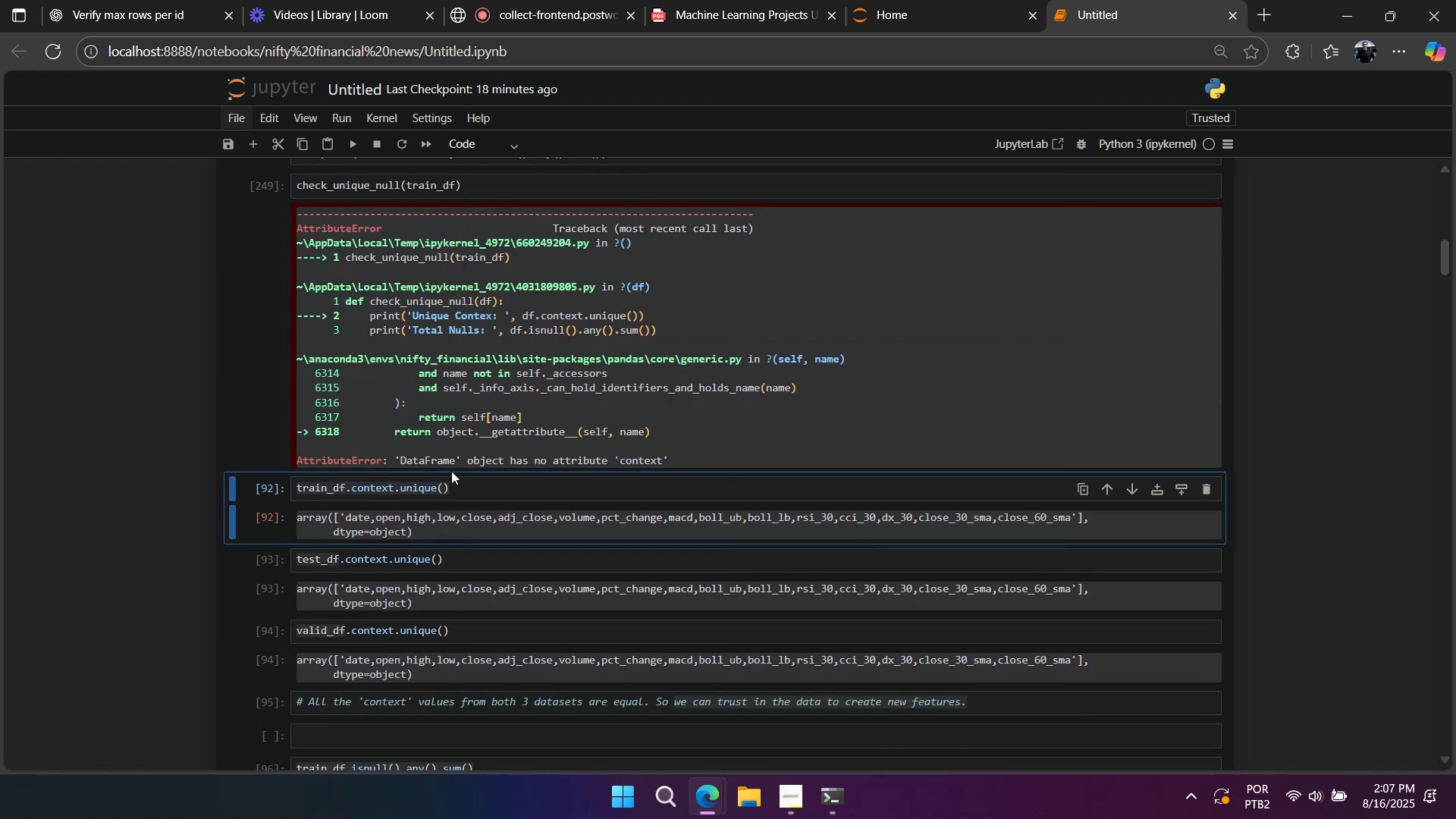 
scroll: coordinate [449, 471], scroll_direction: up, amount: 1.0
 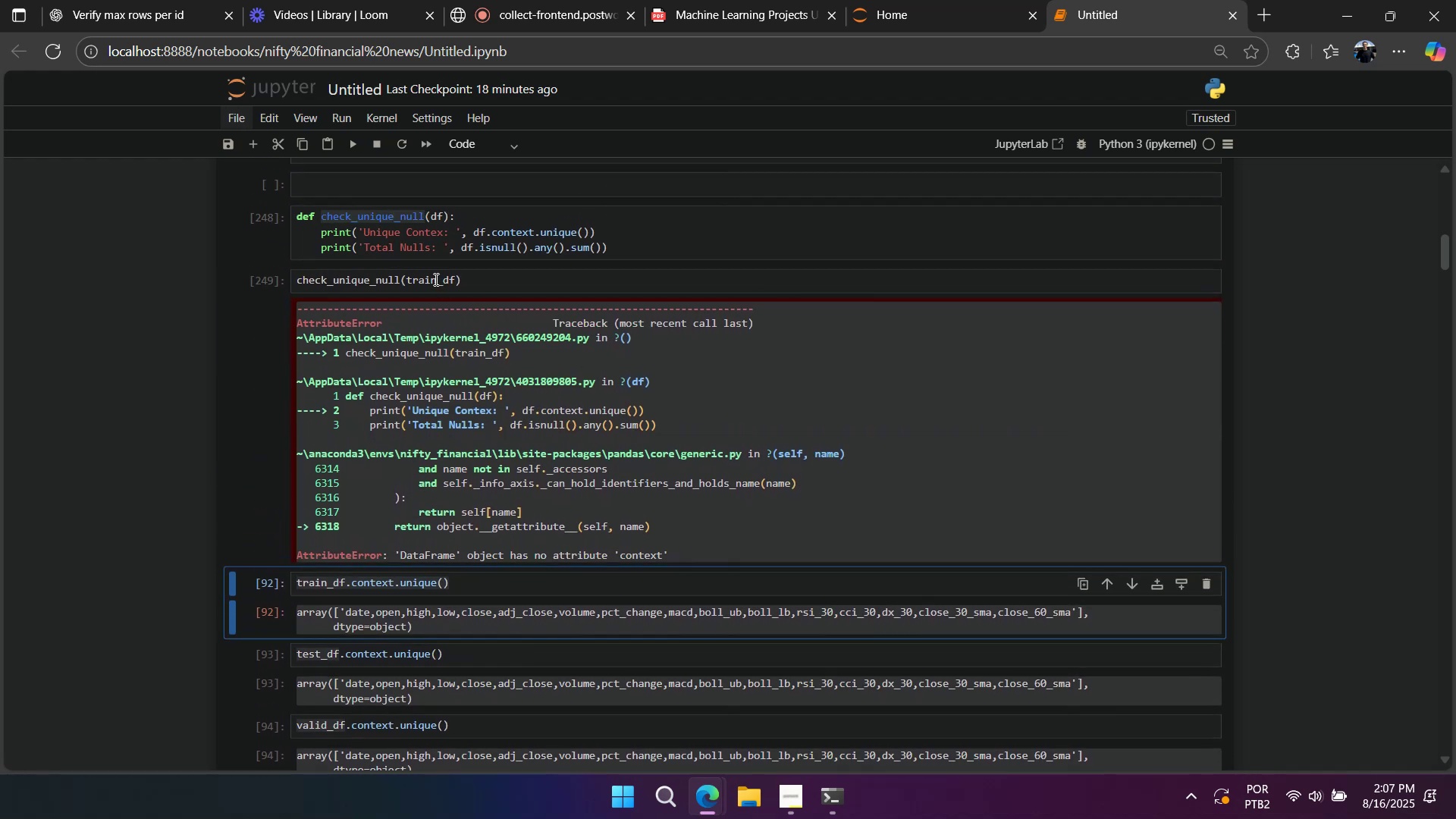 
double_click([435, 278])
 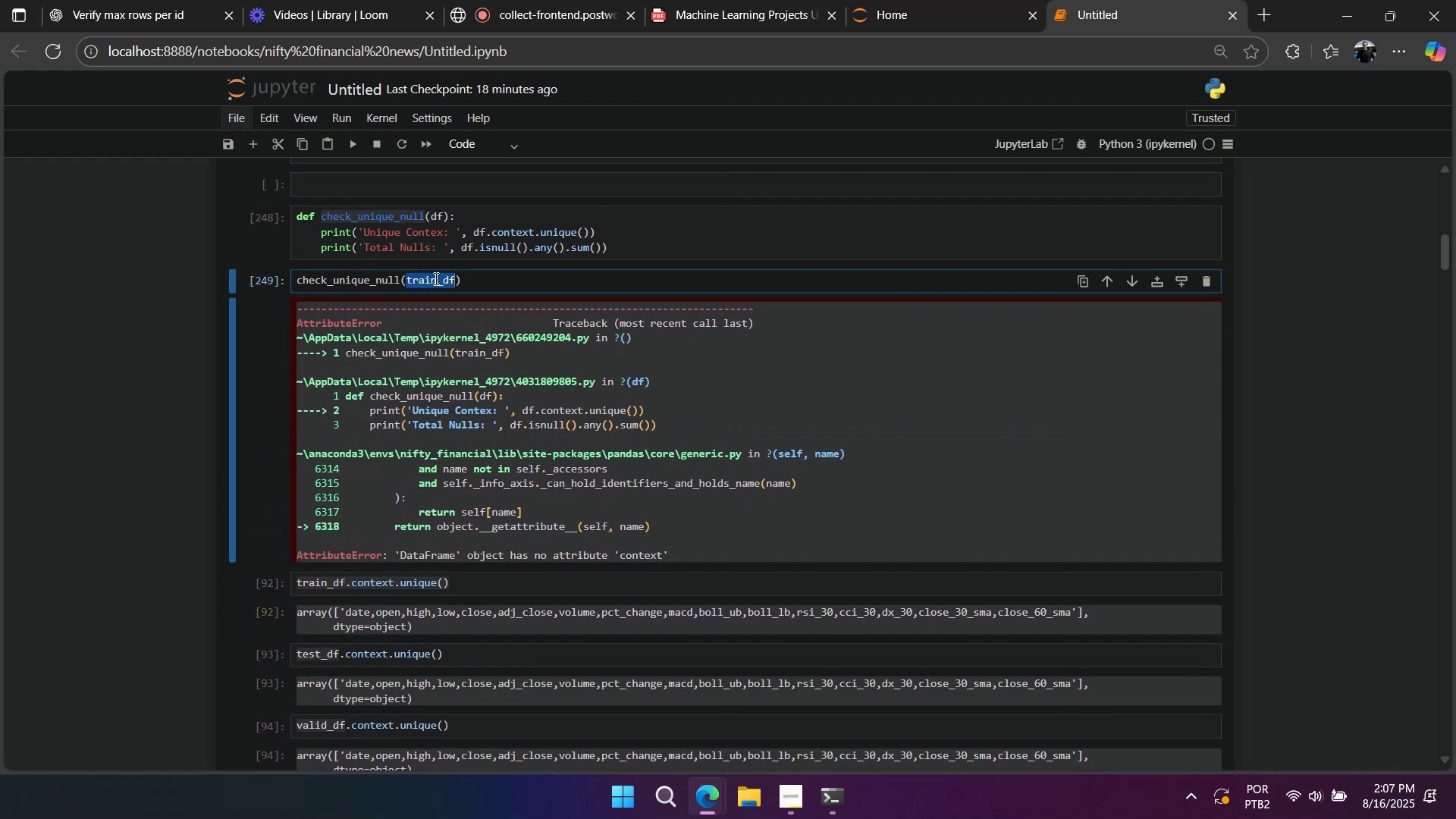 
key(Control+C)
 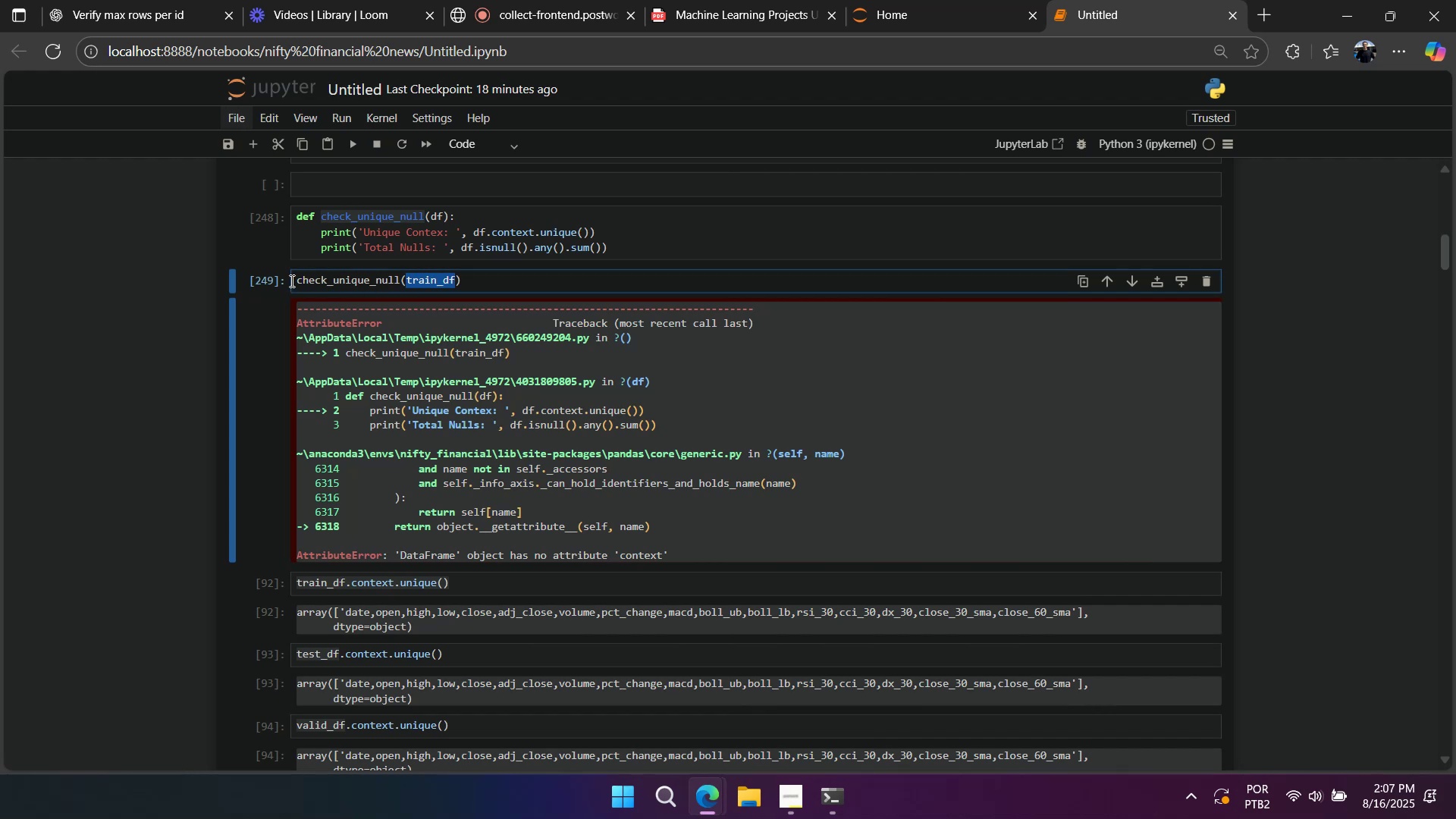 
left_click([271, 282])
 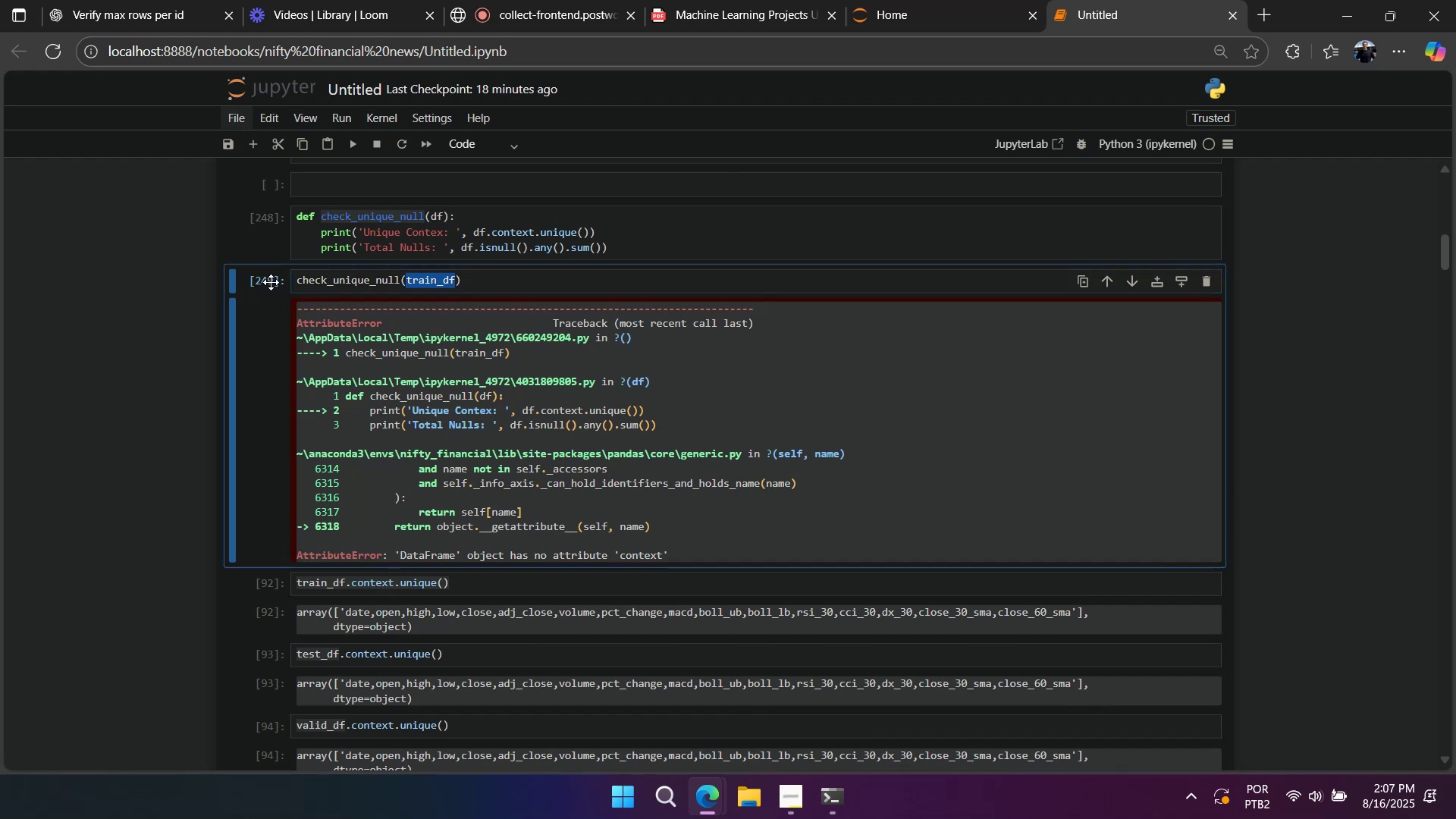 
type(aa)
 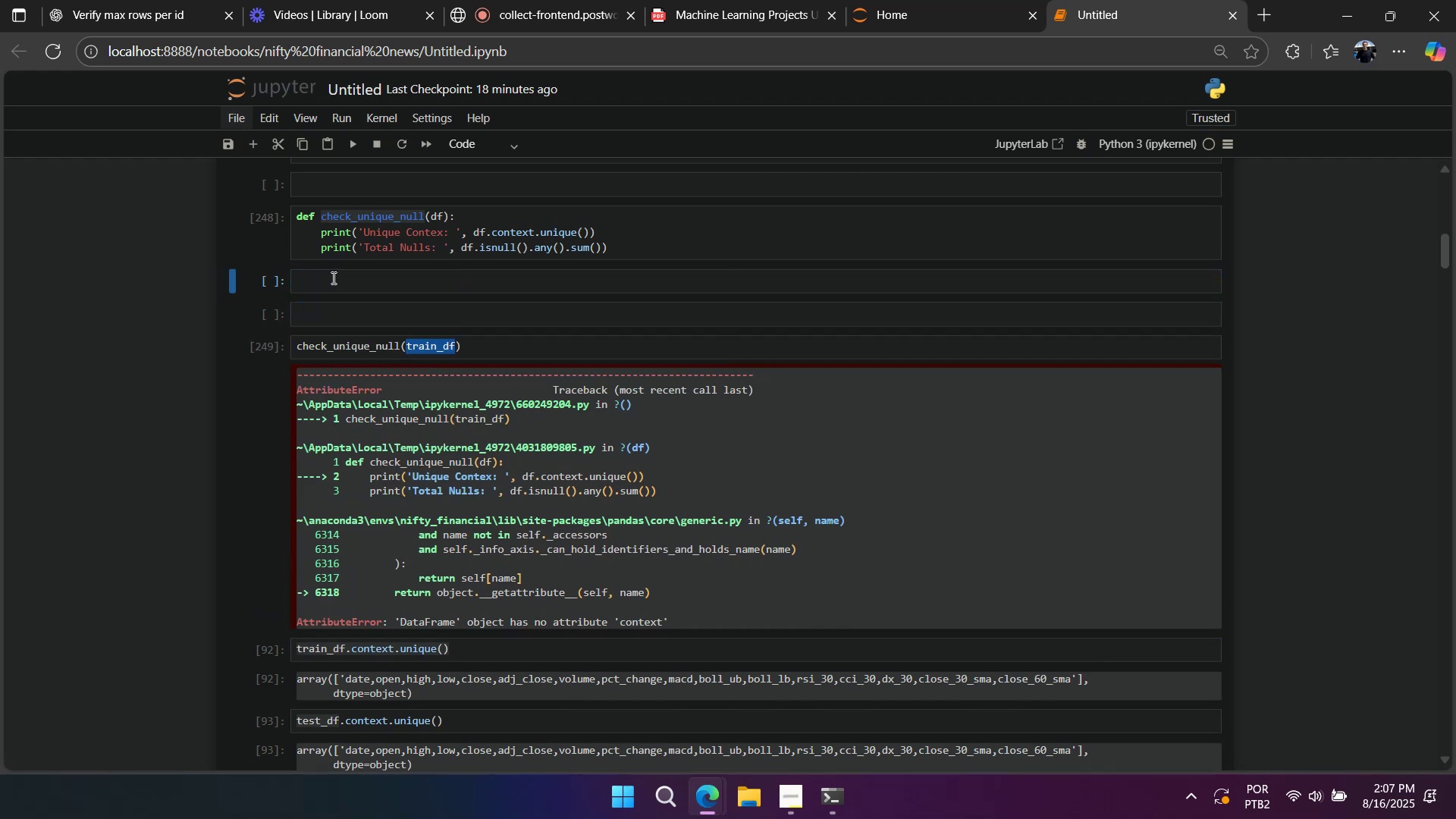 
double_click([332, 278])
 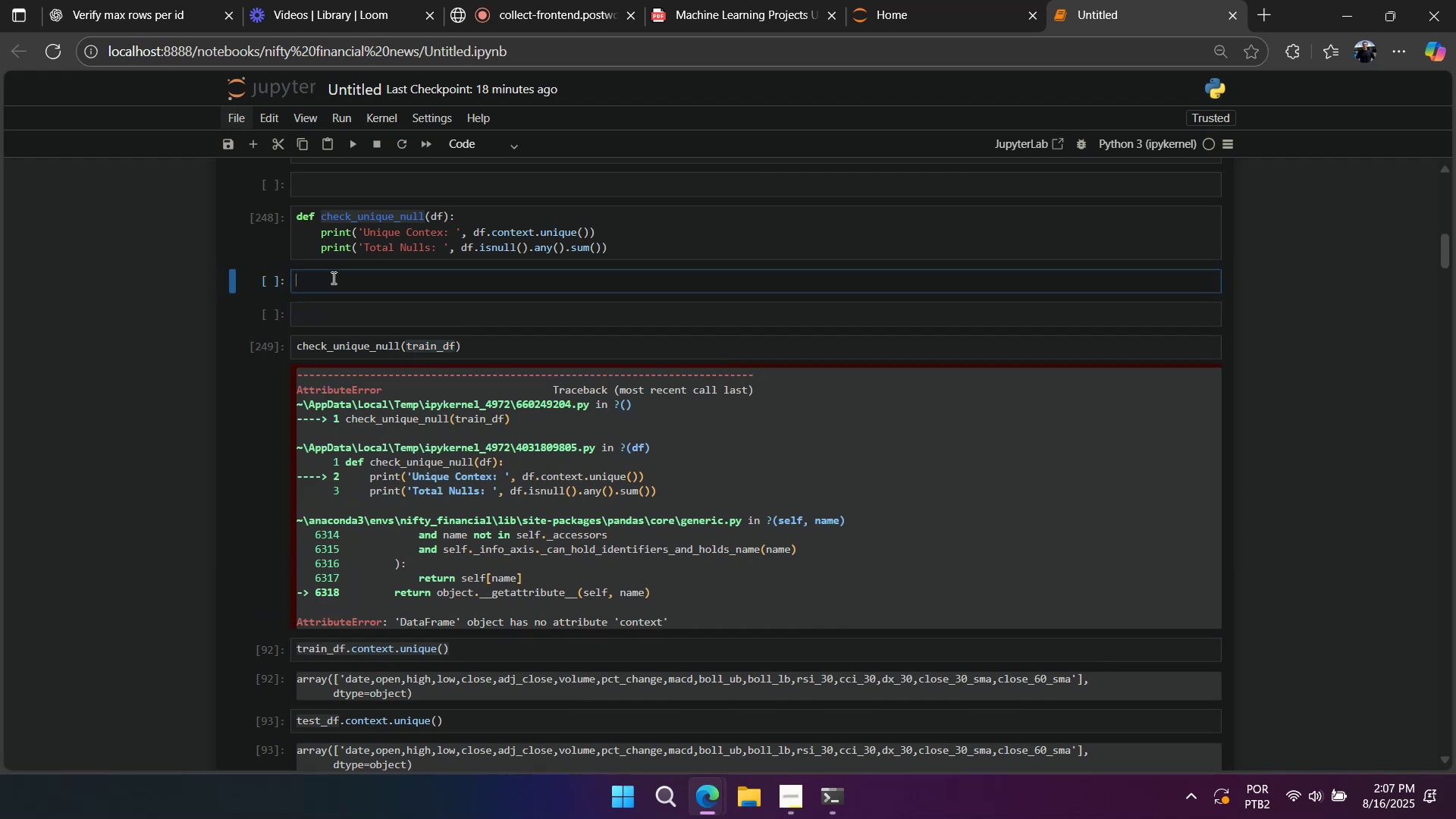 
key(Control+V)
 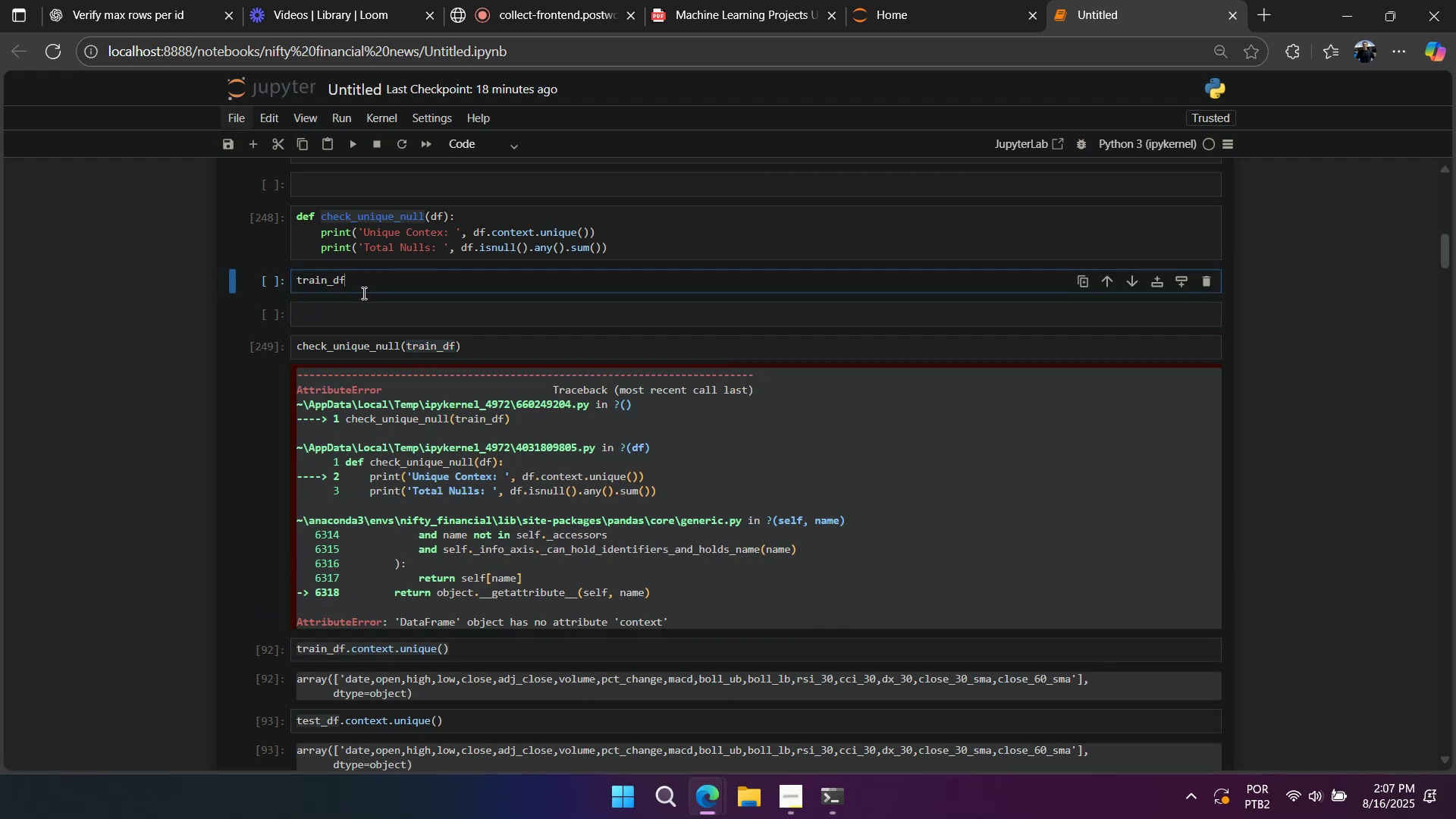 
type(.coontext)
key(Backspace)
key(Backspace)
key(Backspace)
key(Backspace)
key(Backspace)
key(Backspace)
type(ntext)
 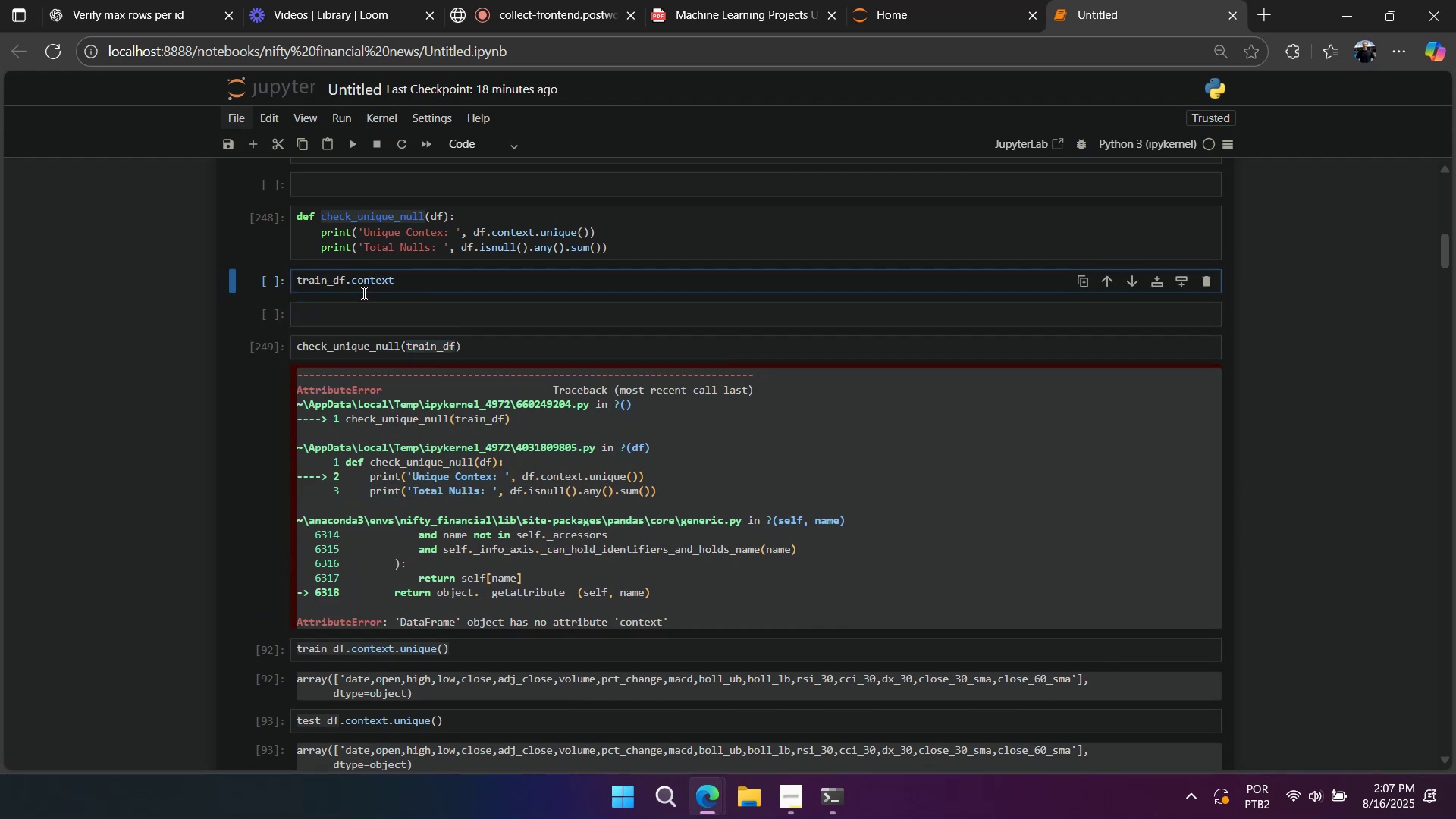 
key(Shift+Enter)
 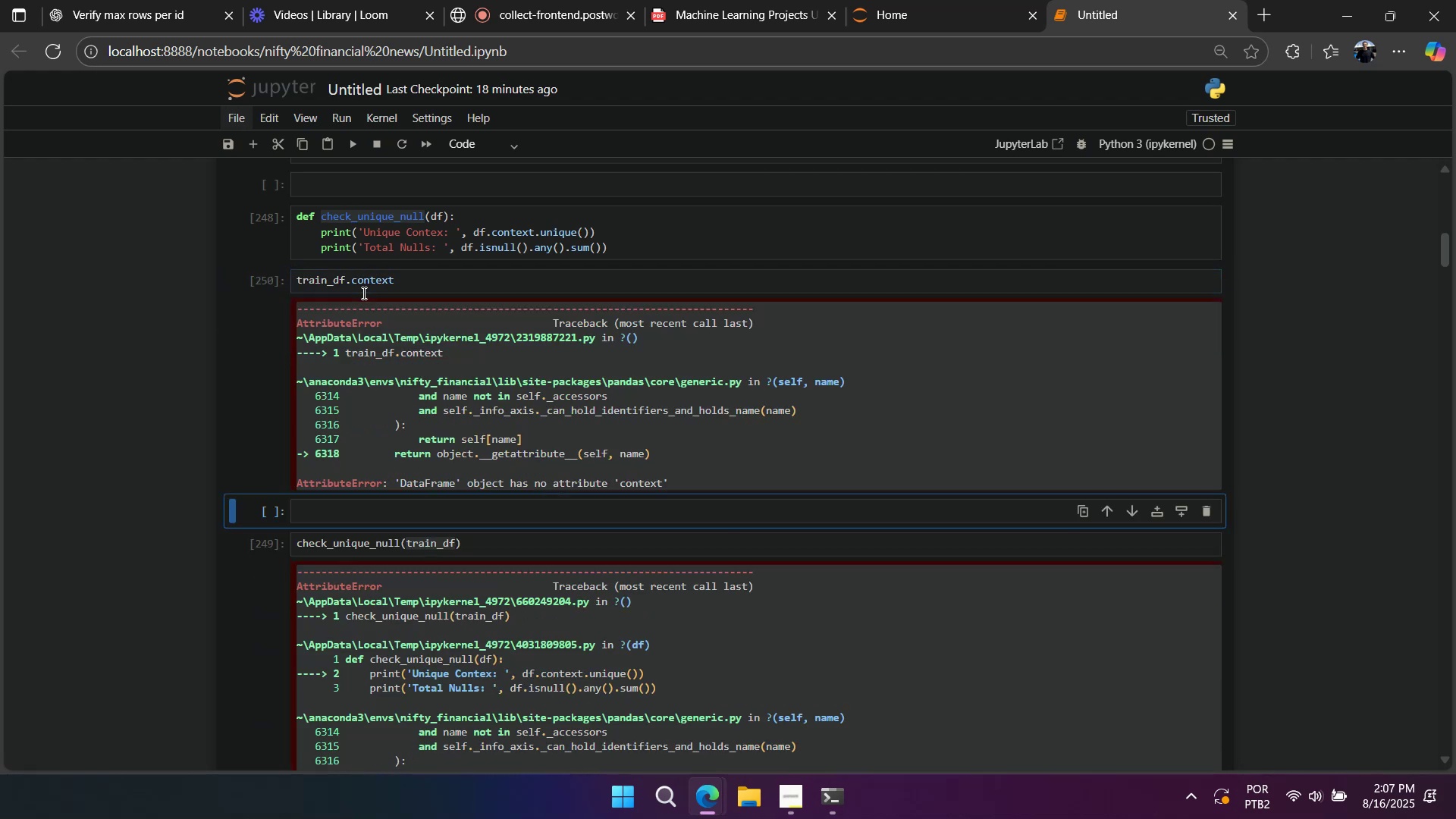 
scroll: coordinate [354, 288], scroll_direction: up, amount: 9.0
 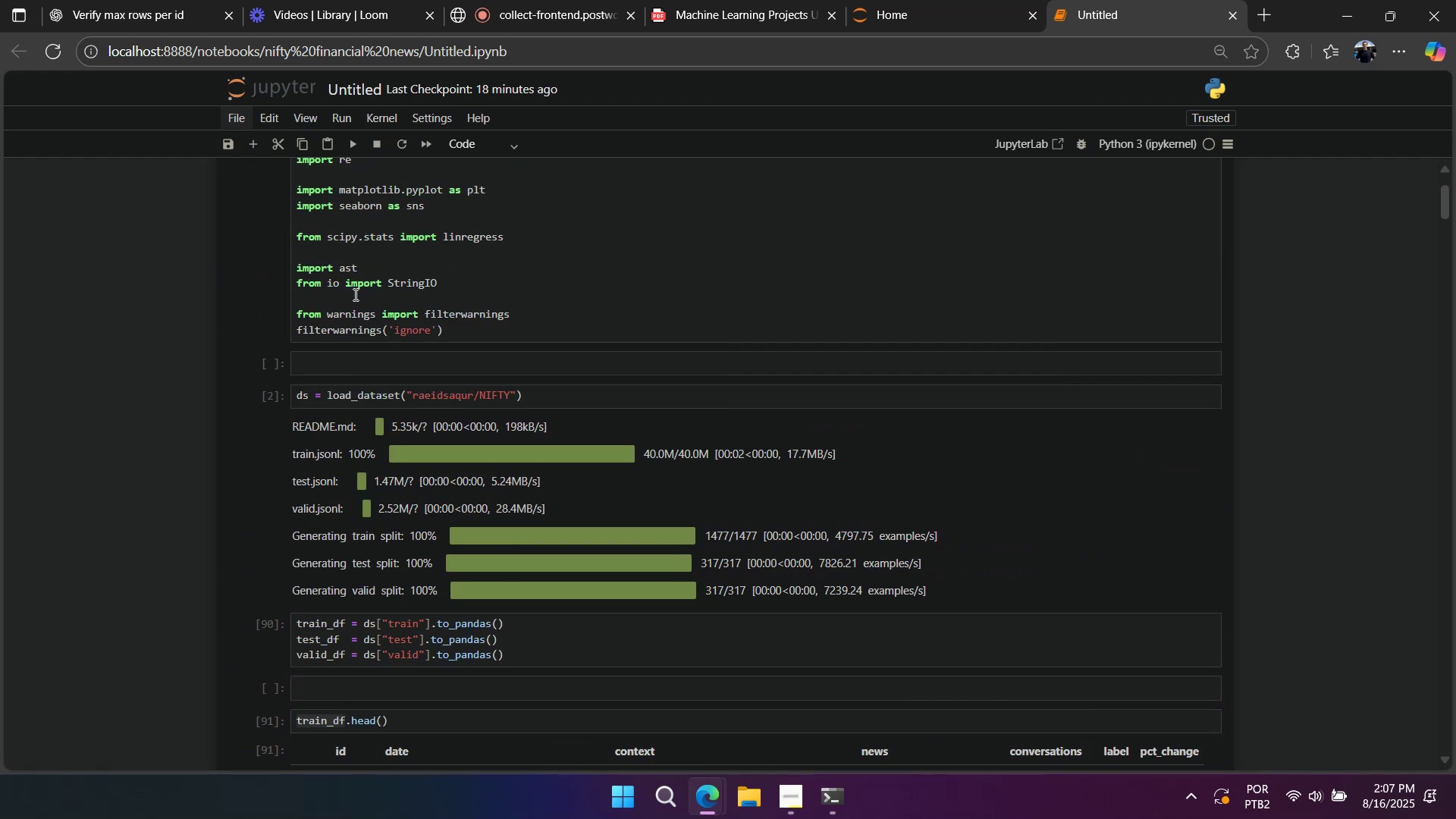 
scroll: coordinate [368, 365], scroll_direction: down, amount: 3.0
 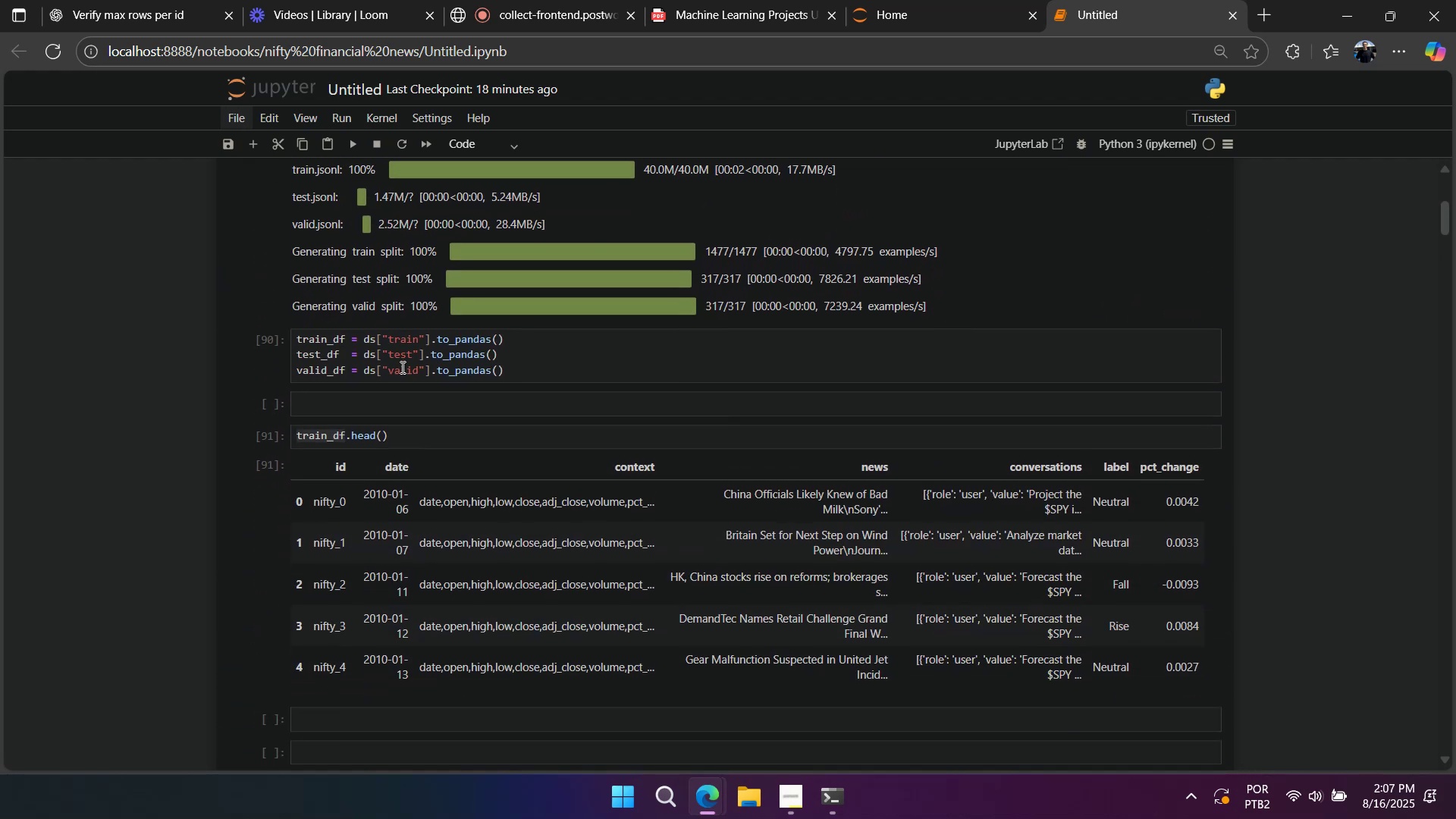 
left_click([401, 365])
 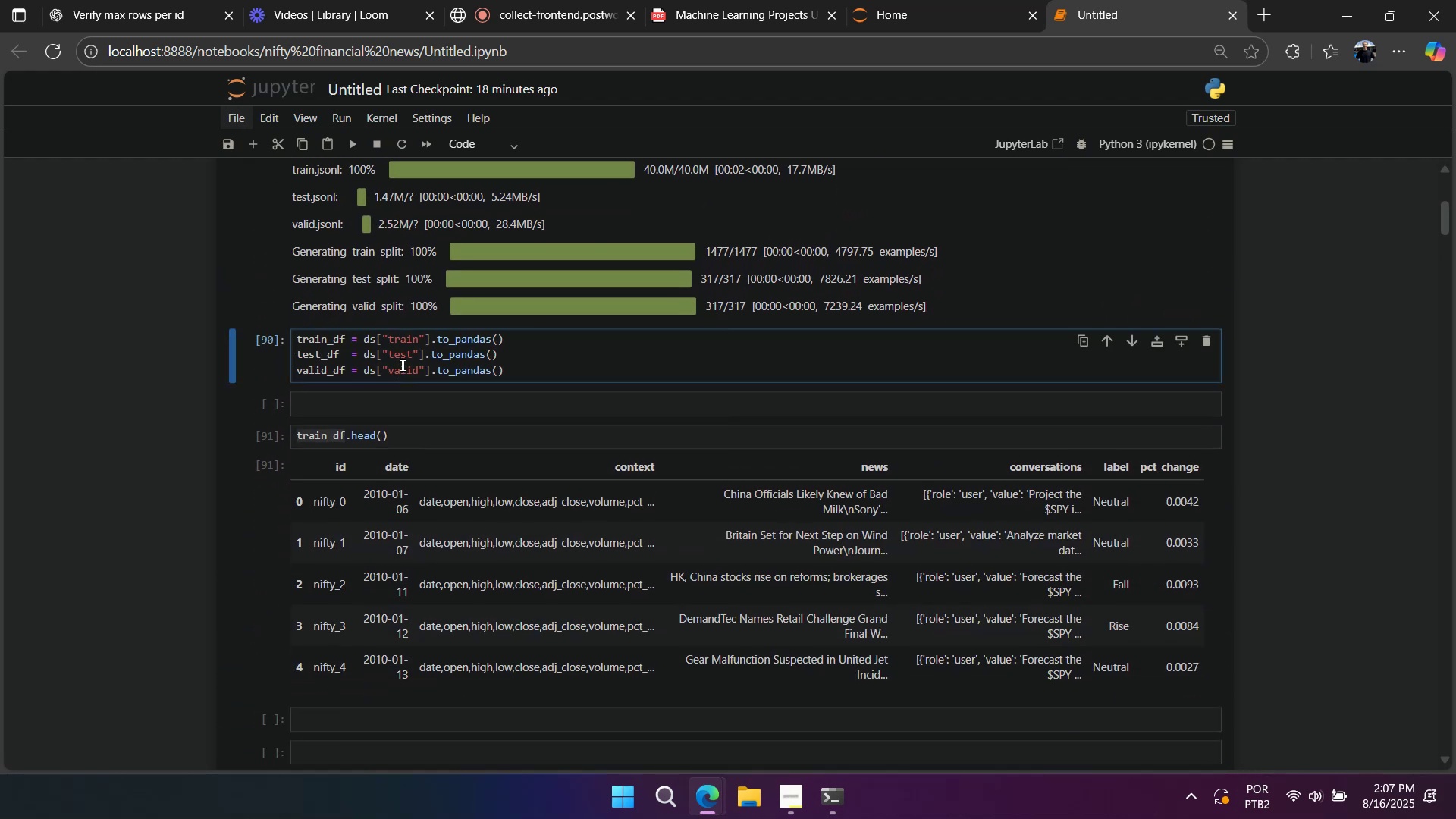 
key(Shift+Enter)
 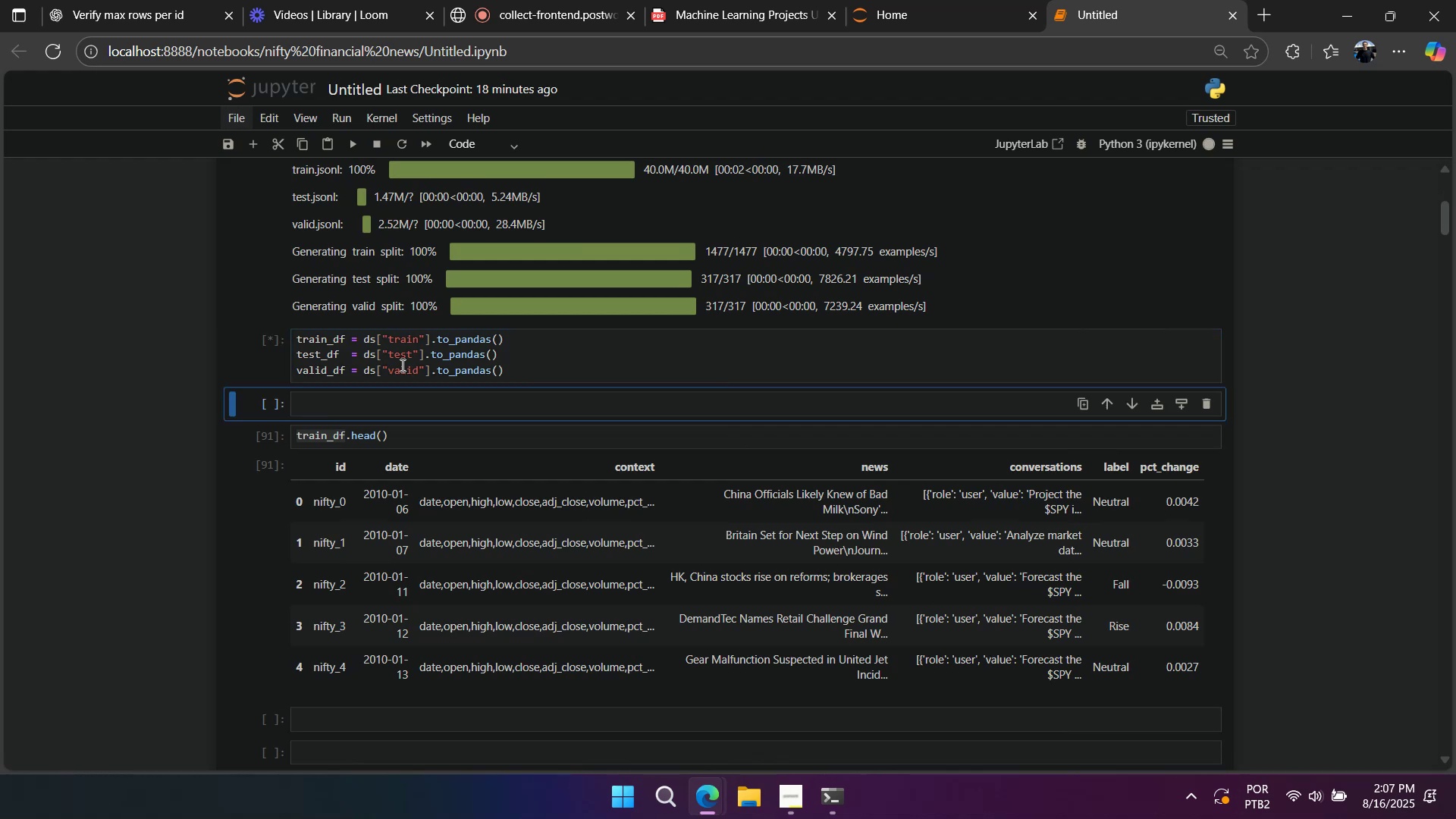 
key(Shift+Enter)
 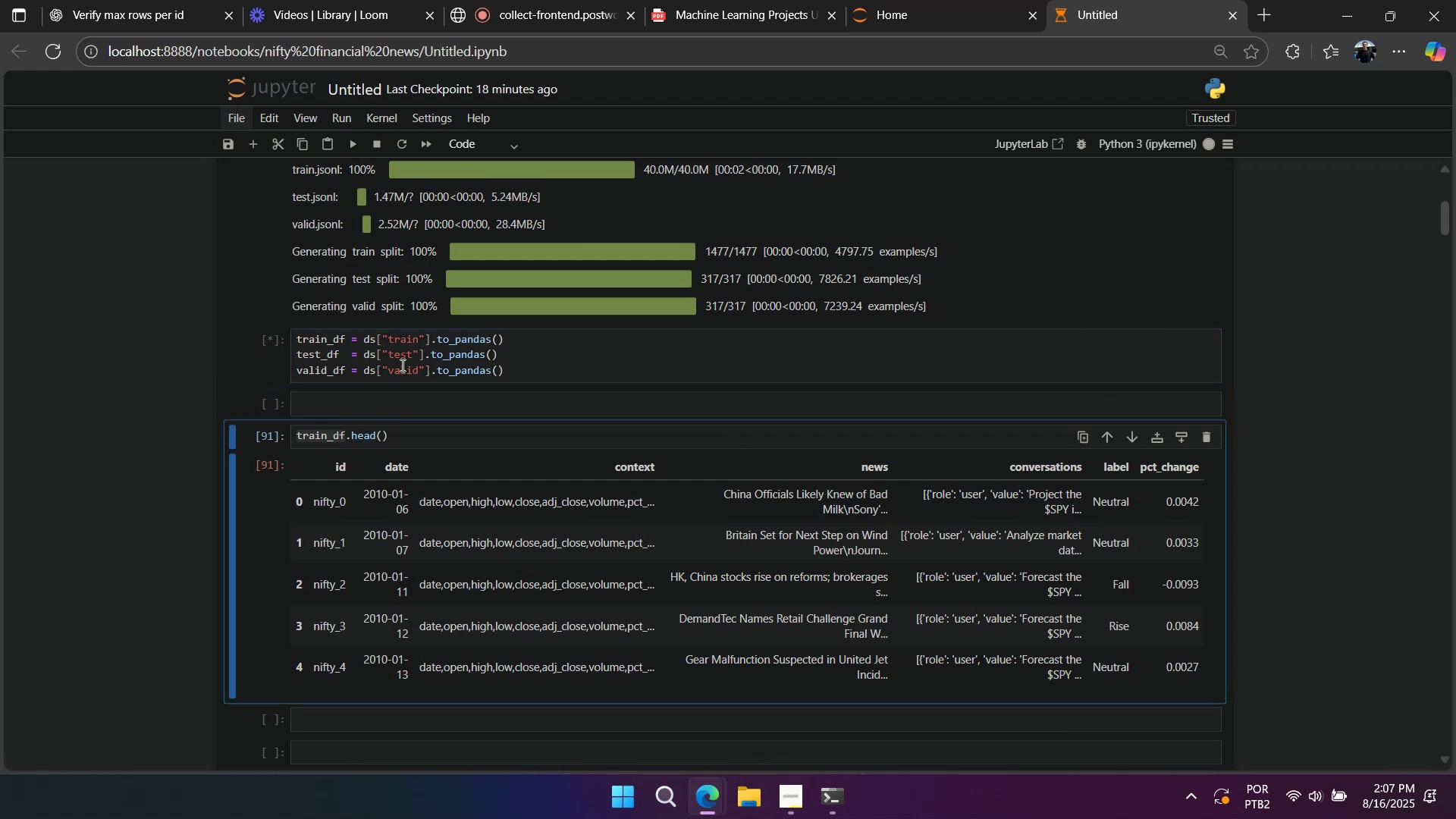 
key(Shift+Enter)
 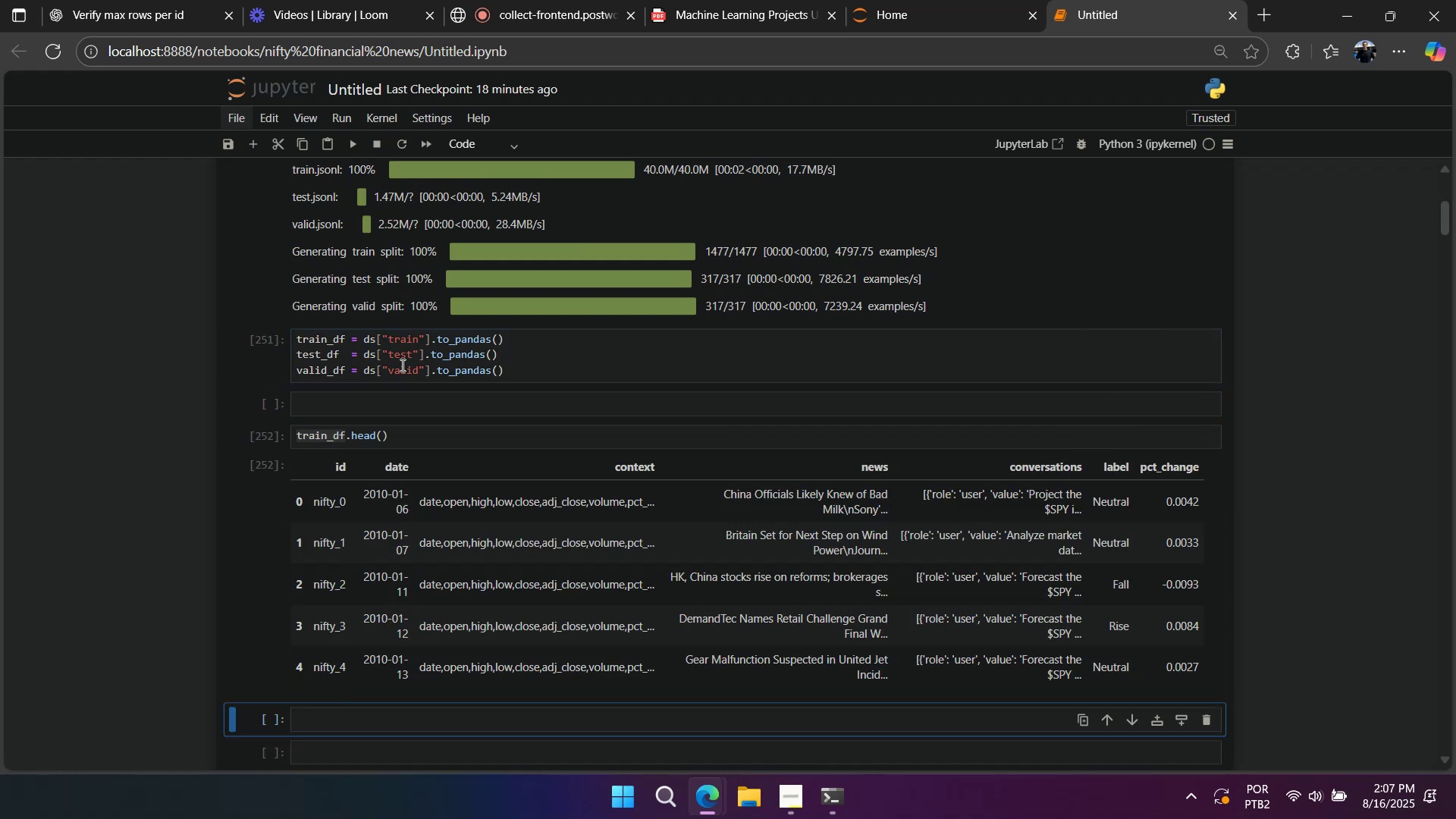 
key(Shift+Enter)
 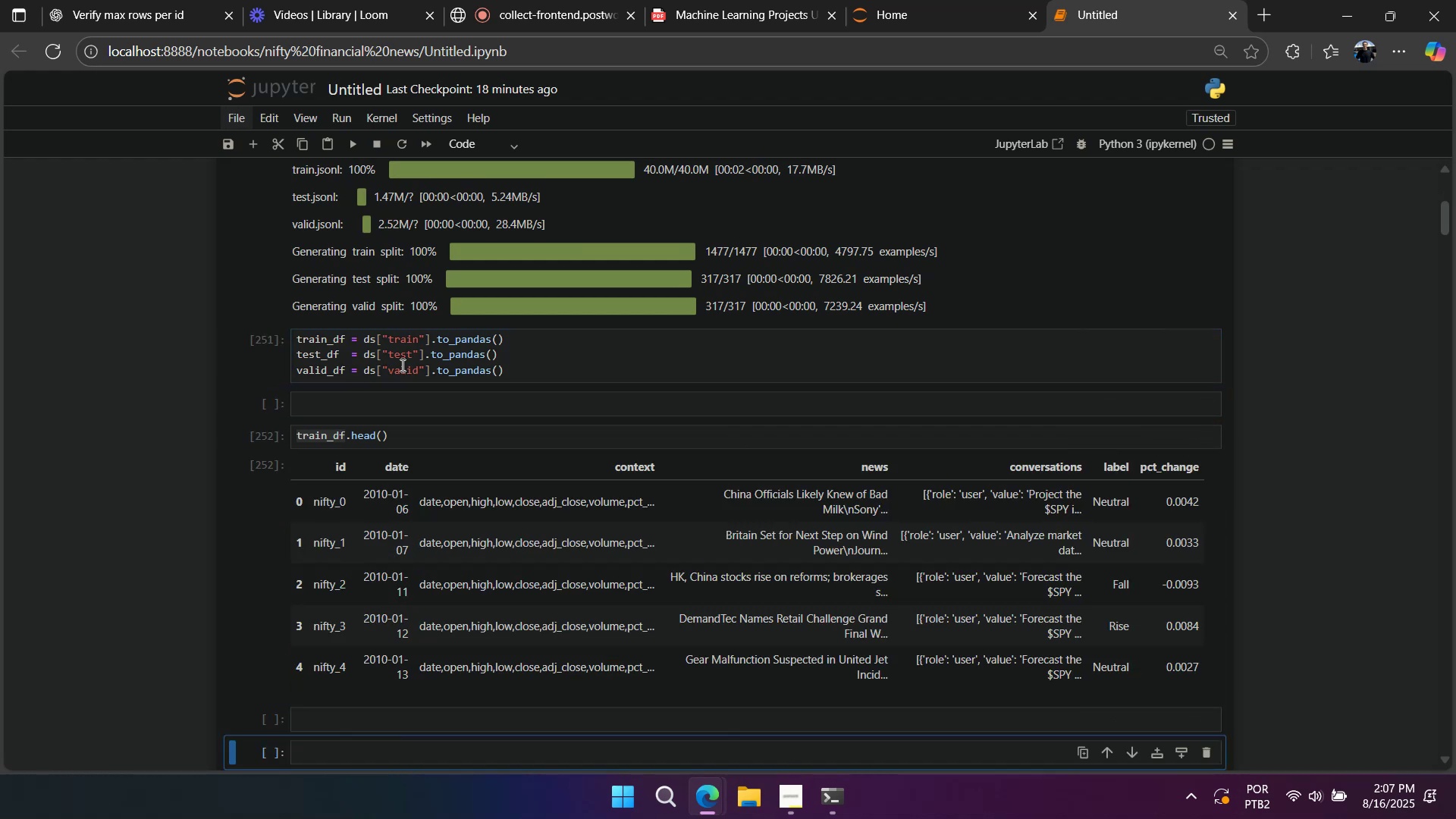 
key(Shift+Enter)
 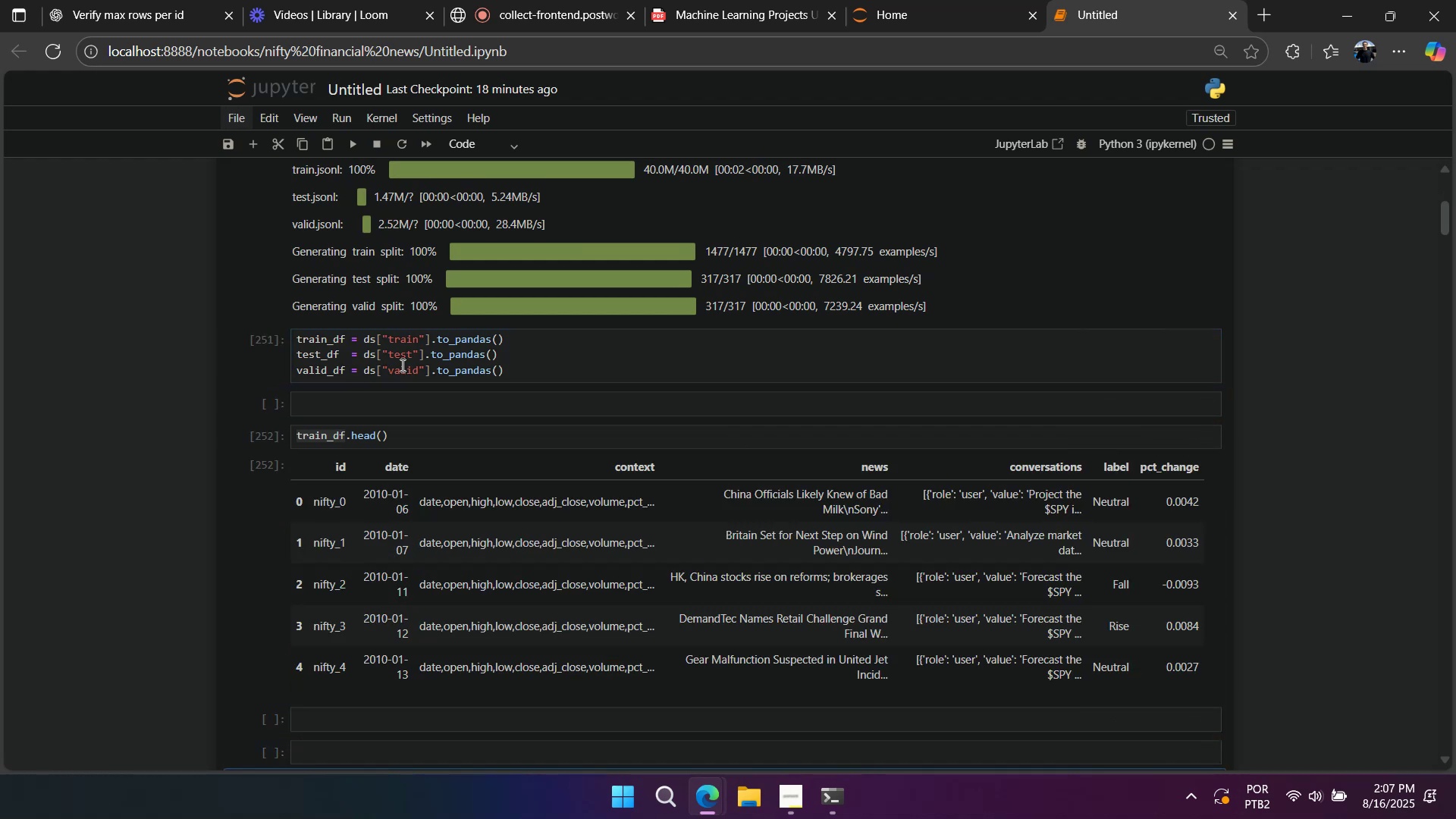 
key(Shift+Enter)
 